 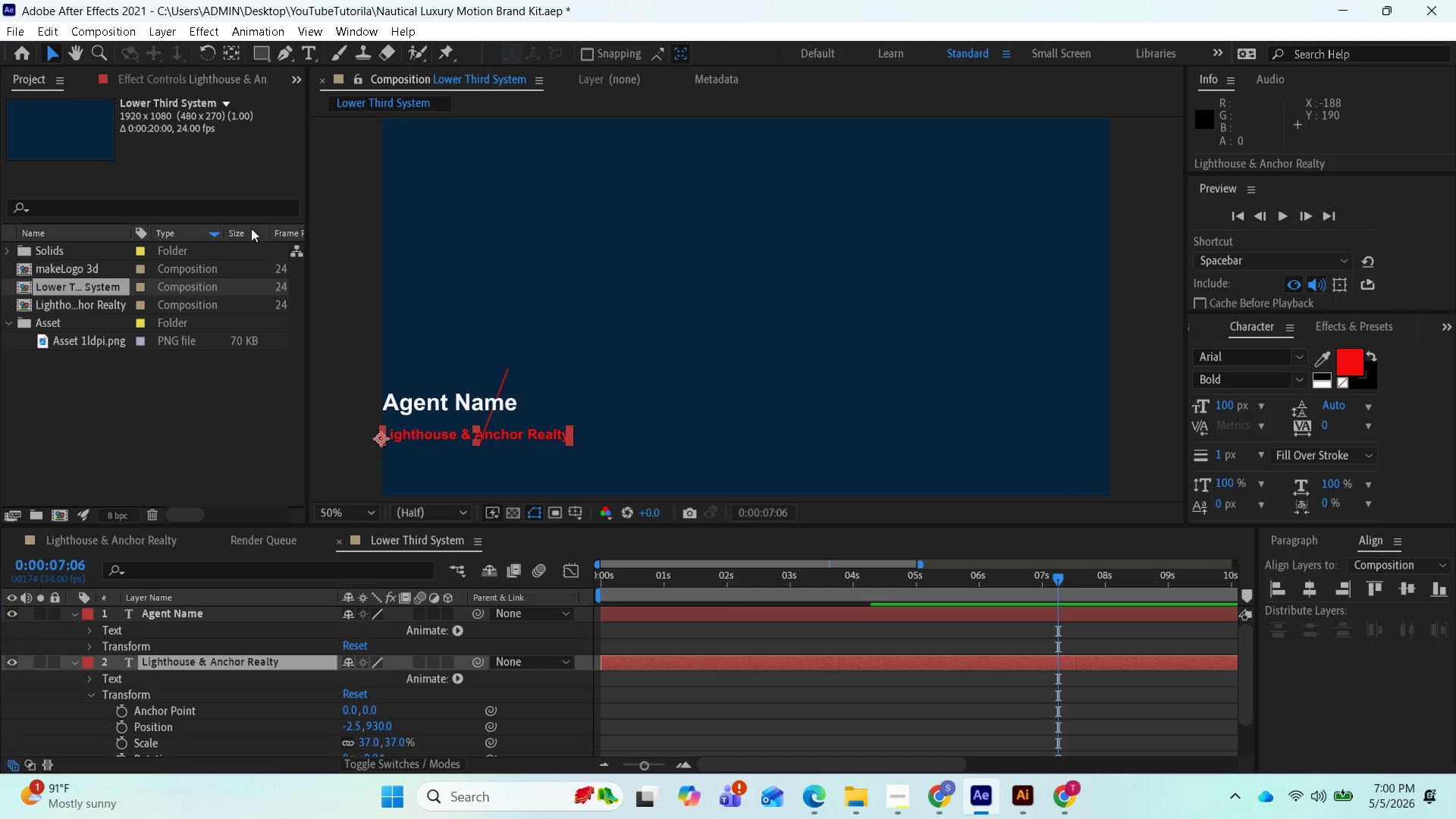 
left_click([211, 616])
 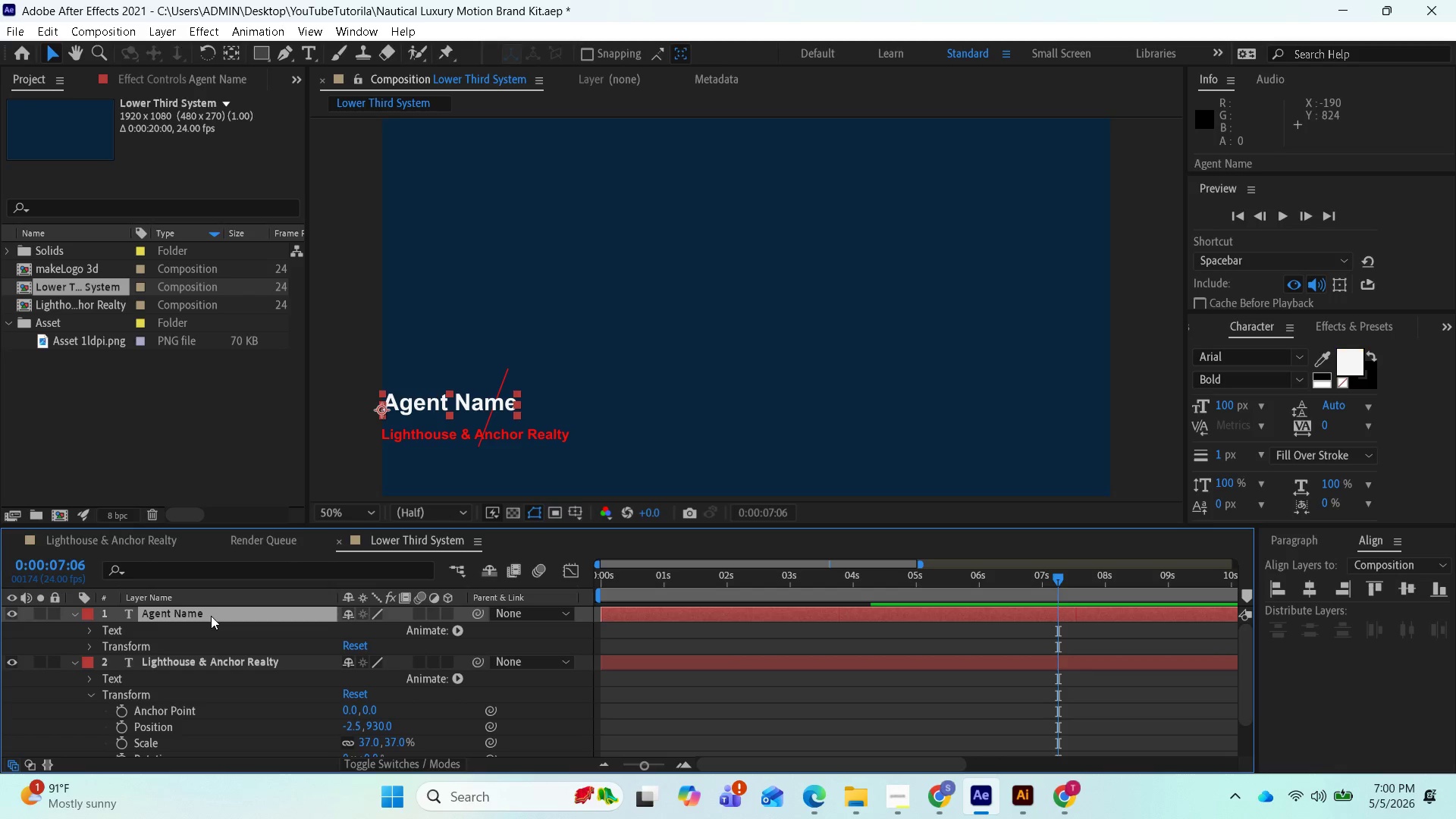 
hold_key(key=ShiftLeft, duration=1.14)
left_click([199, 657])
 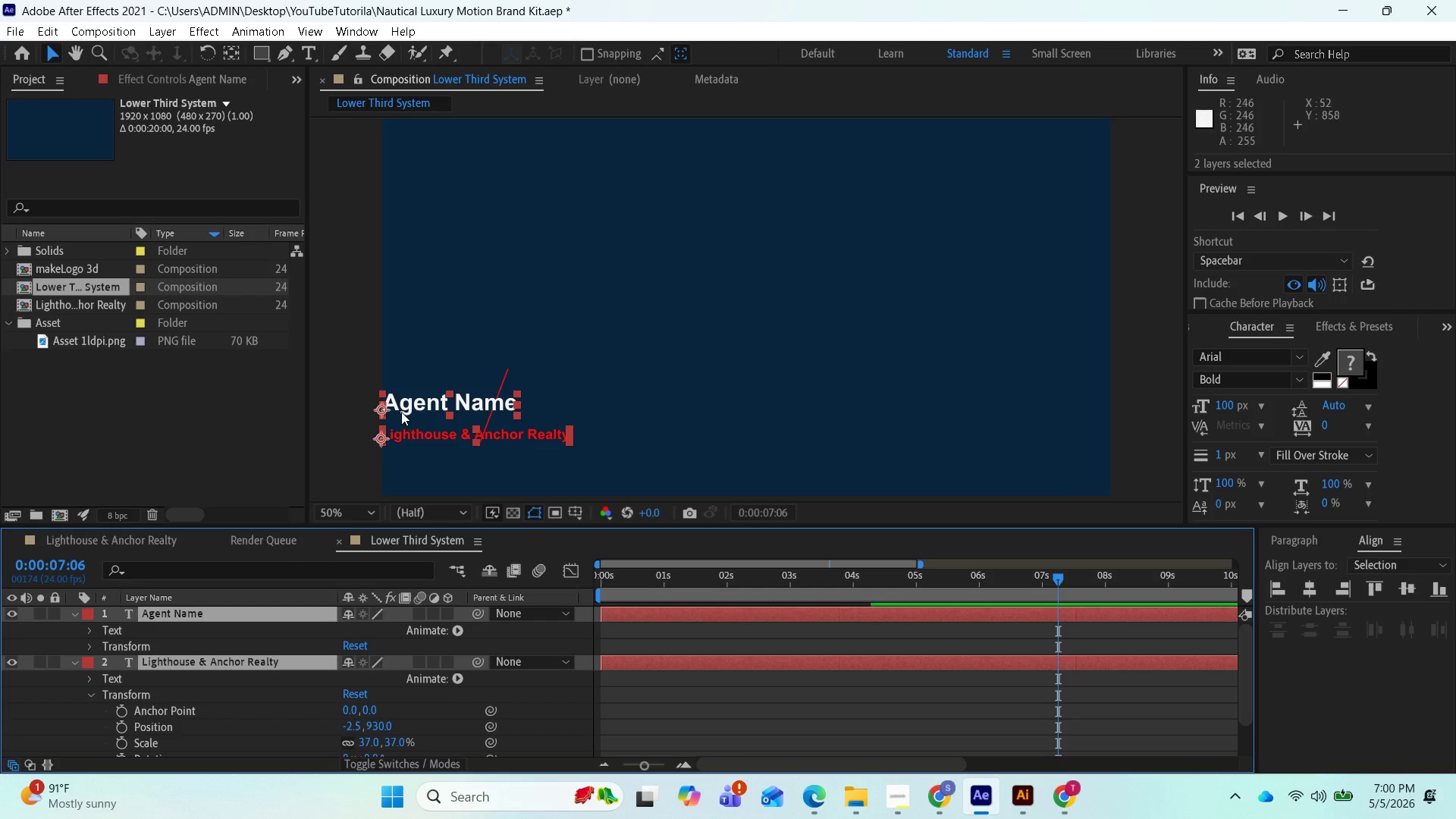 
left_click_drag(start_coordinate=[382, 407], to_coordinate=[516, 403])
 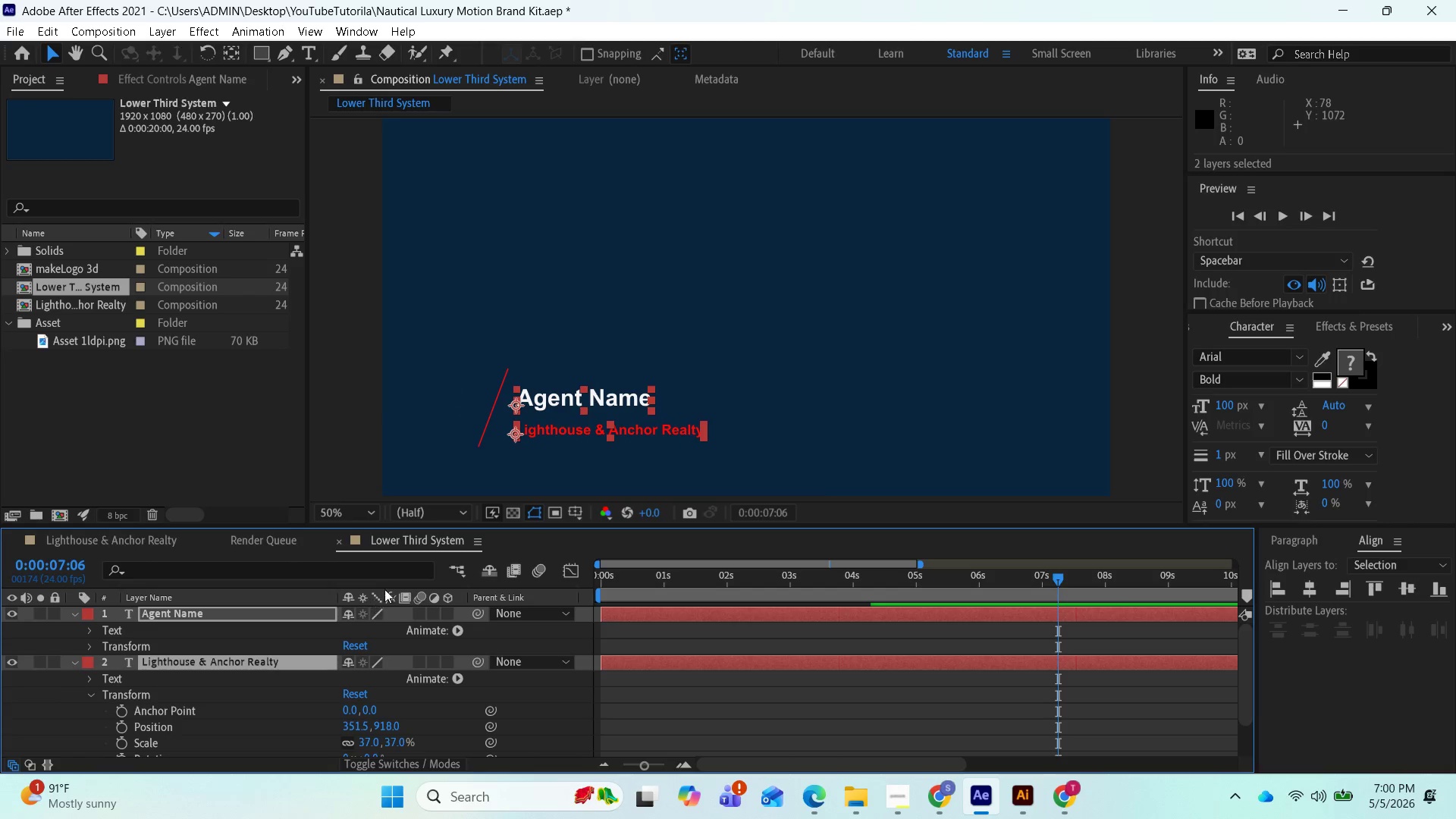 
double_click([287, 601])
 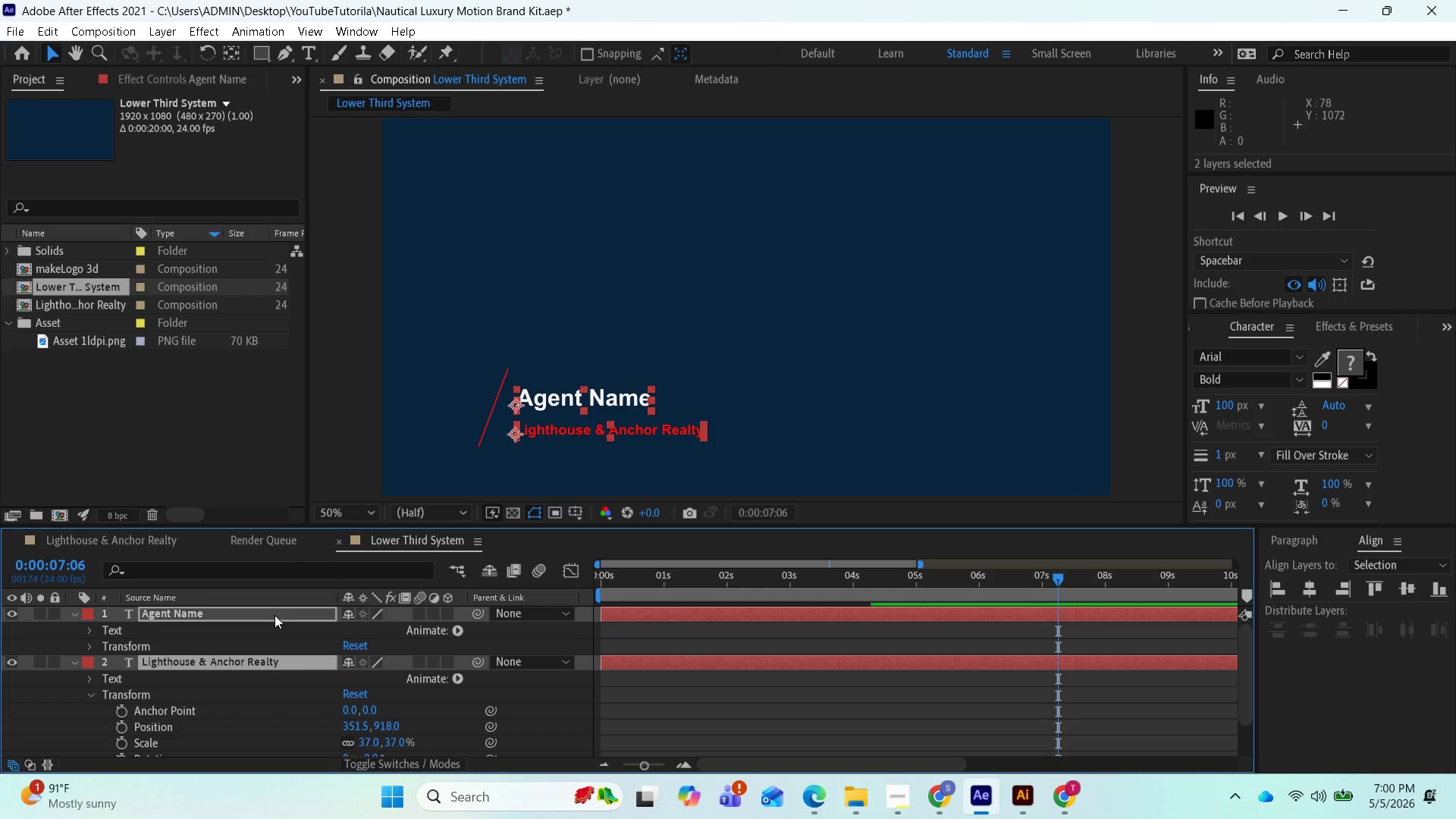 
left_click([275, 615])
 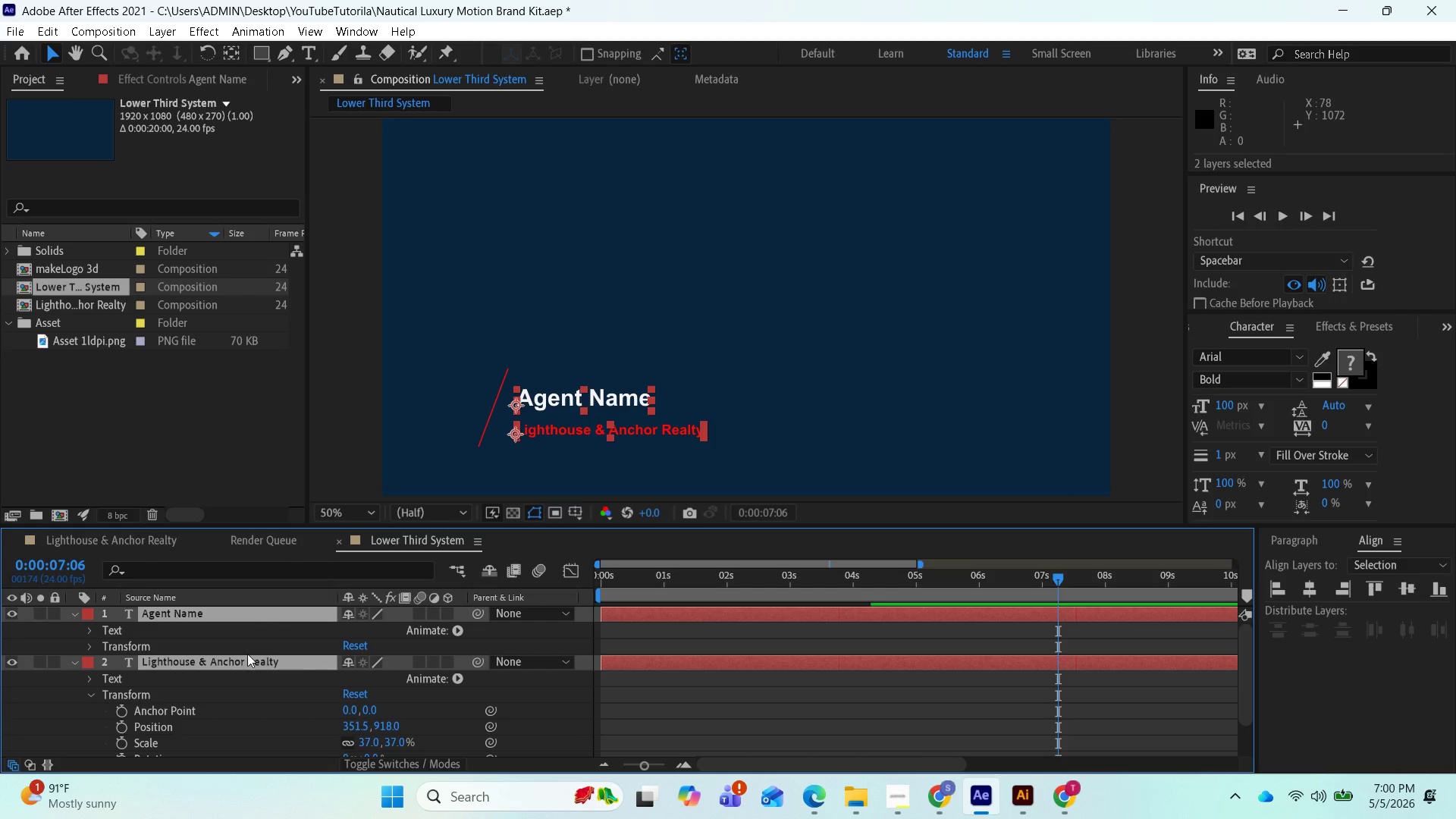 
left_click([243, 655])
 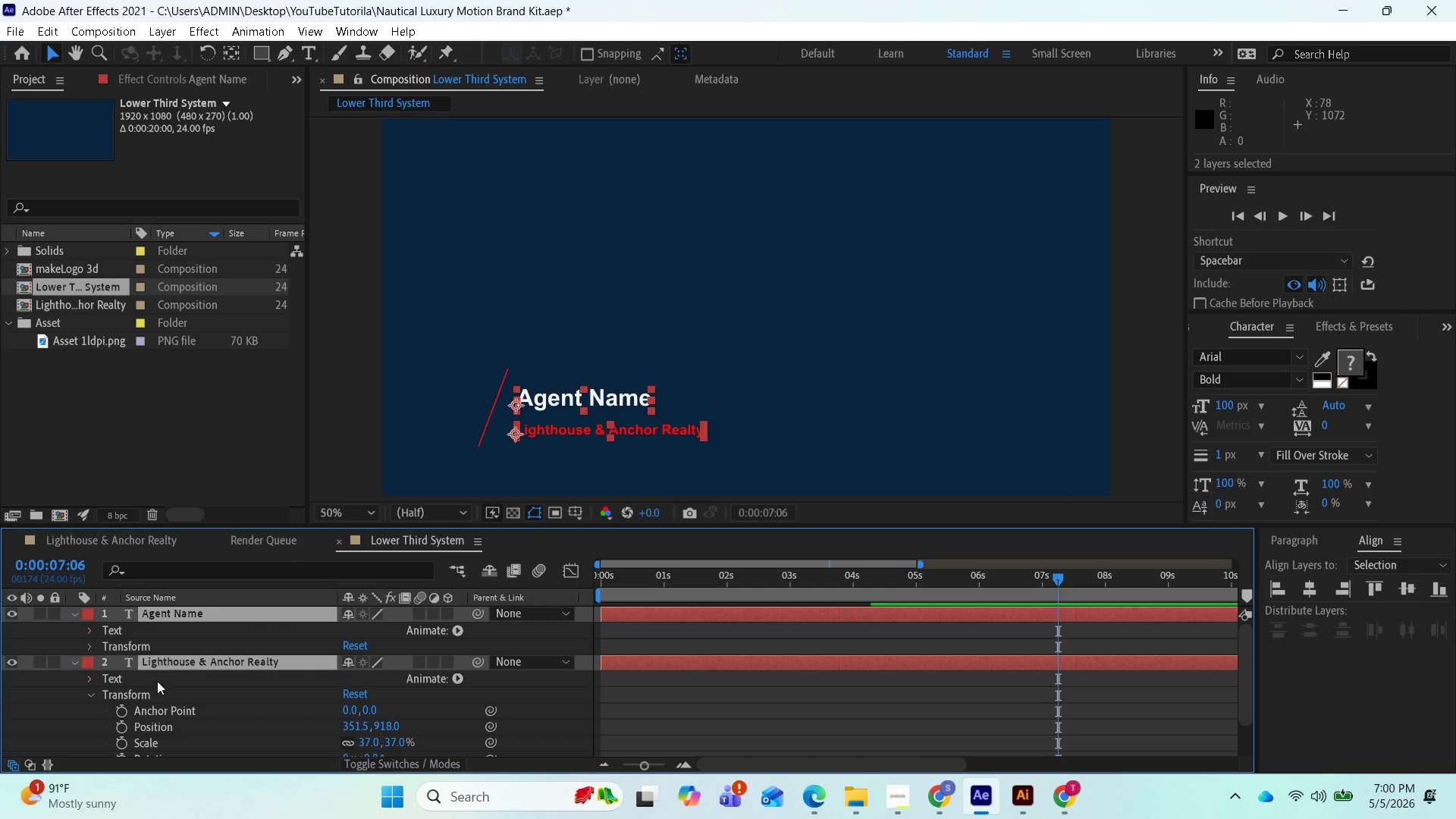 
left_click([130, 695])
 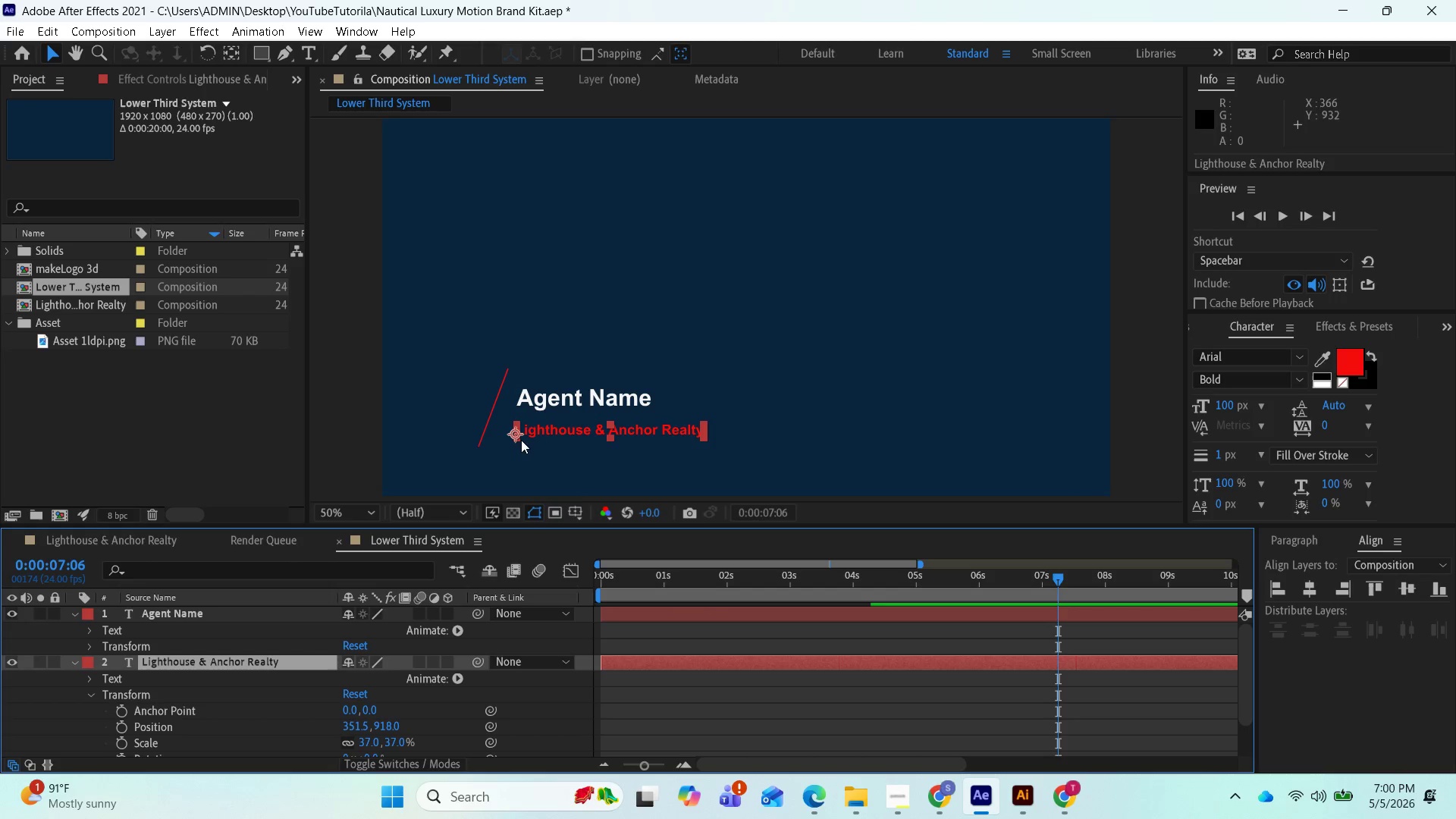 
left_click_drag(start_coordinate=[514, 435], to_coordinate=[514, 424])
 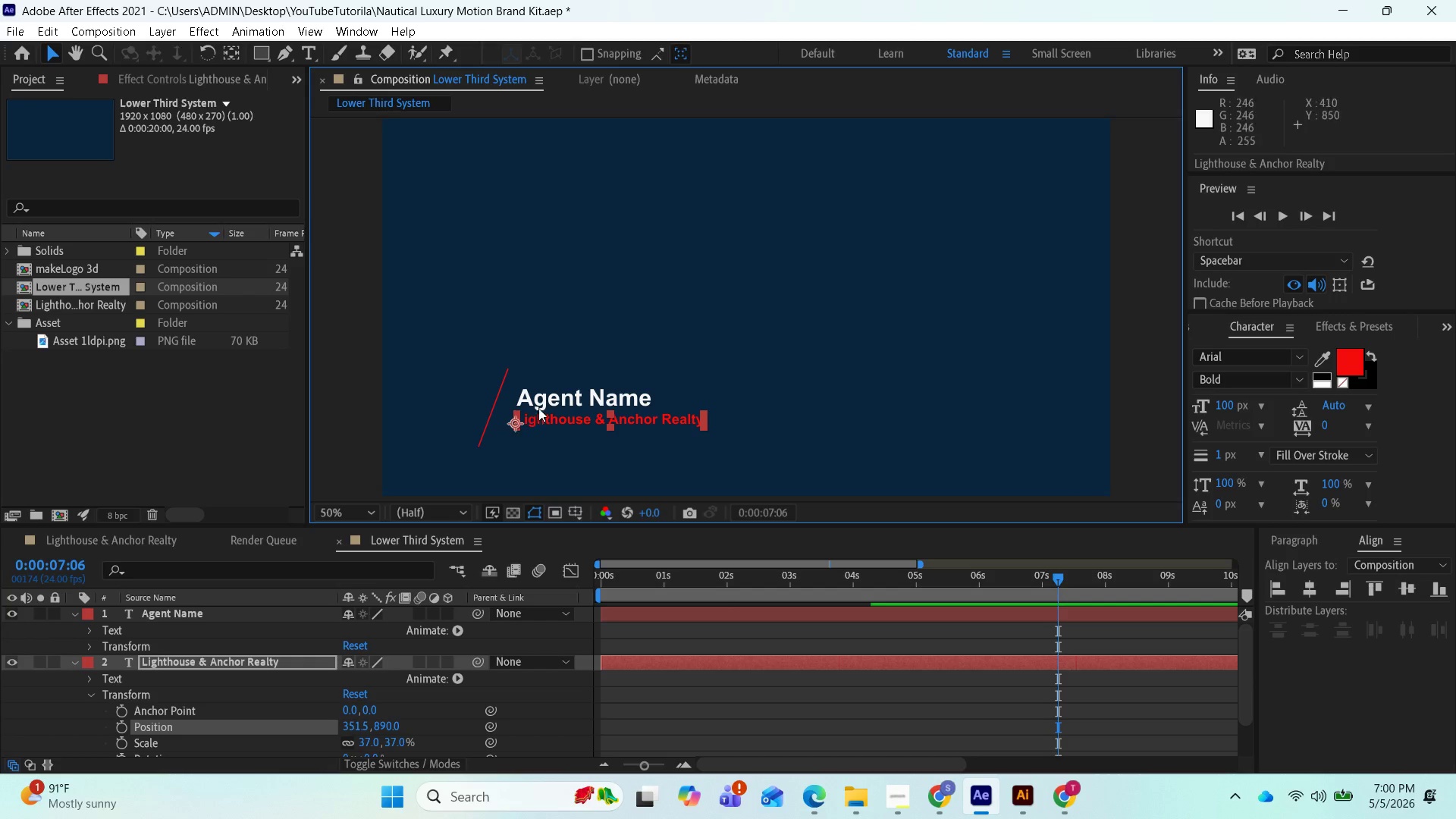 
hold_key(key=ShiftLeft, duration=6.77)
 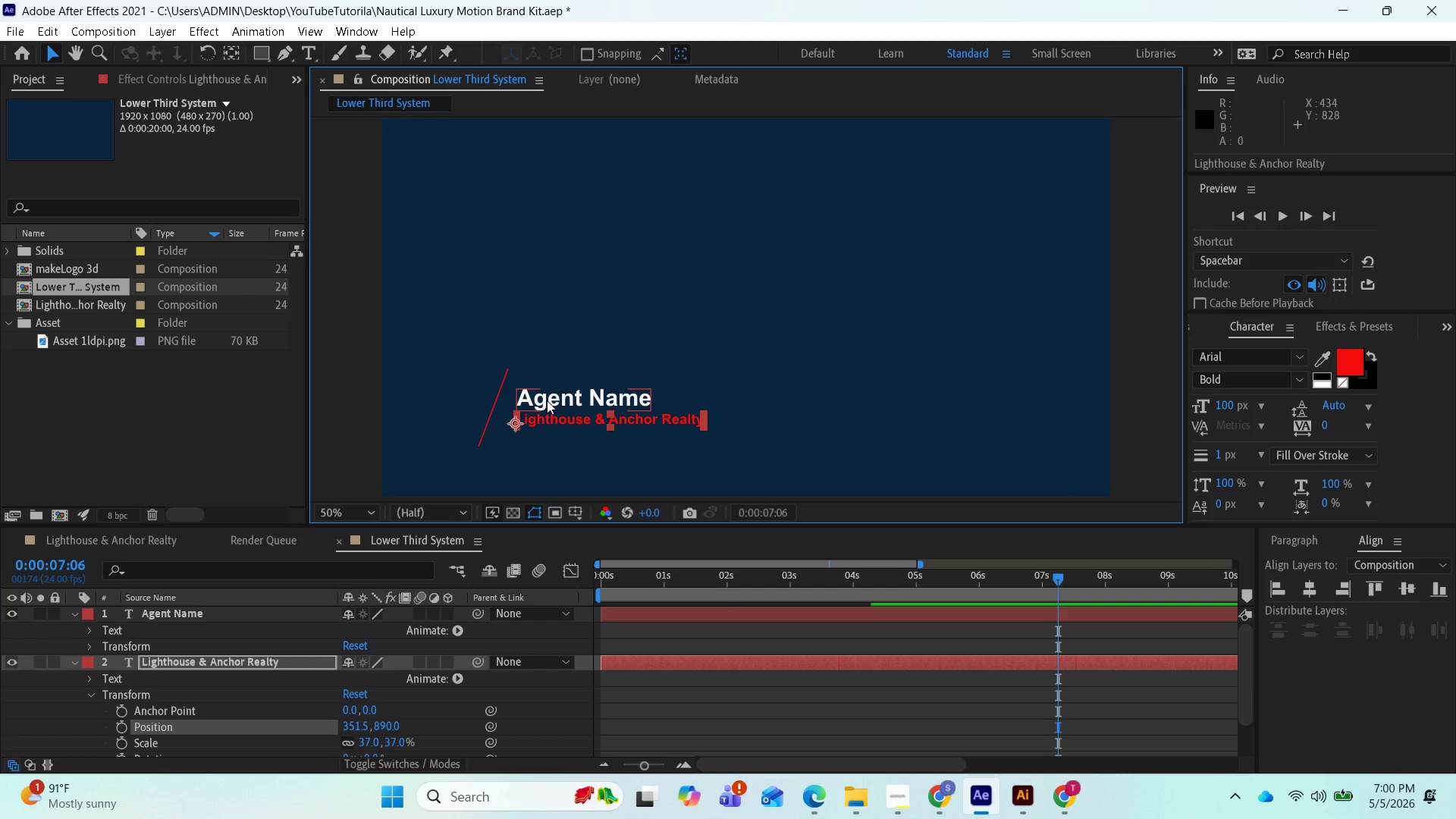 
hold_key(key=ShiftLeft, duration=0.61)
left_click([547, 400])
 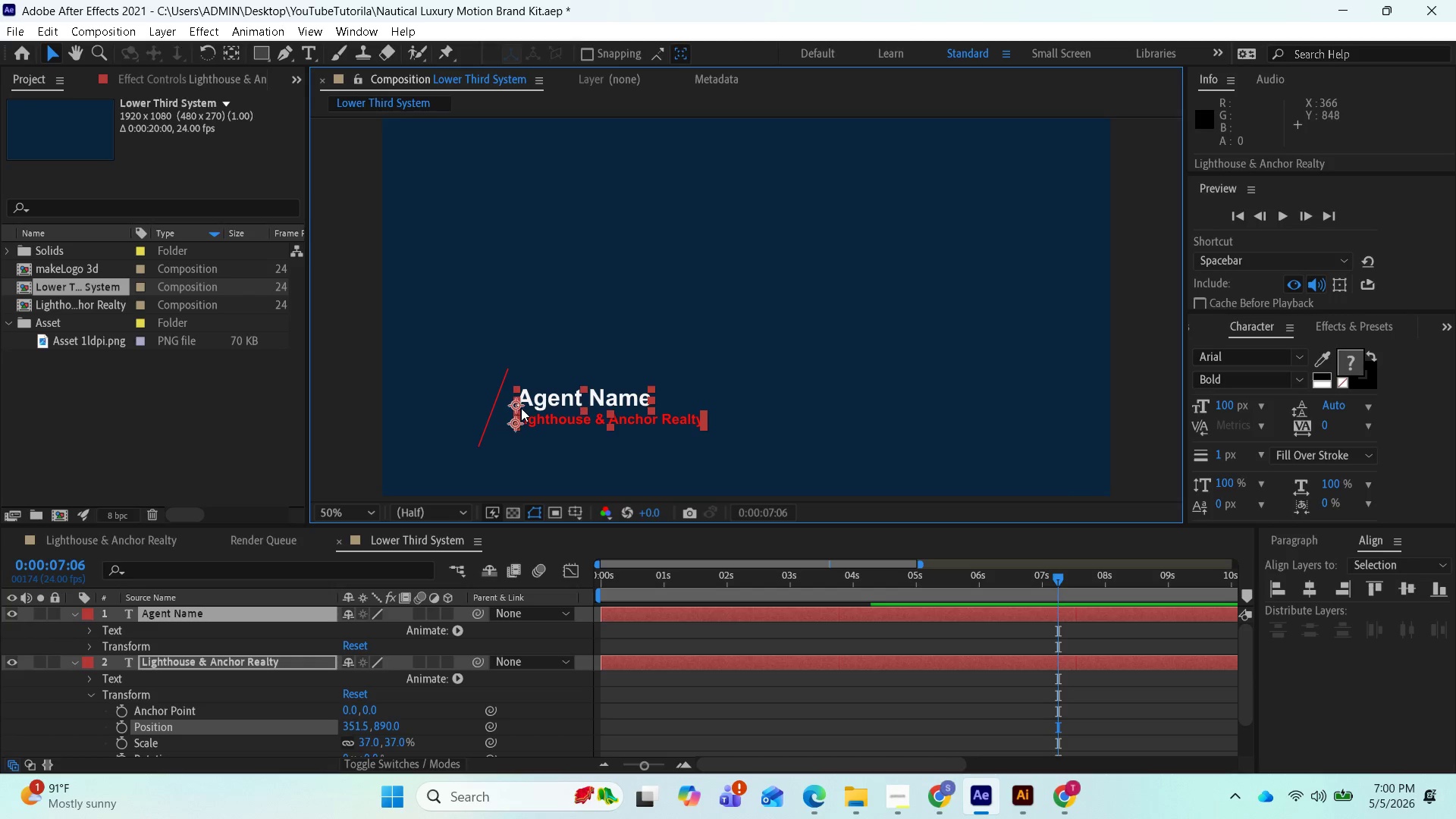 
left_click_drag(start_coordinate=[516, 403], to_coordinate=[515, 410])
 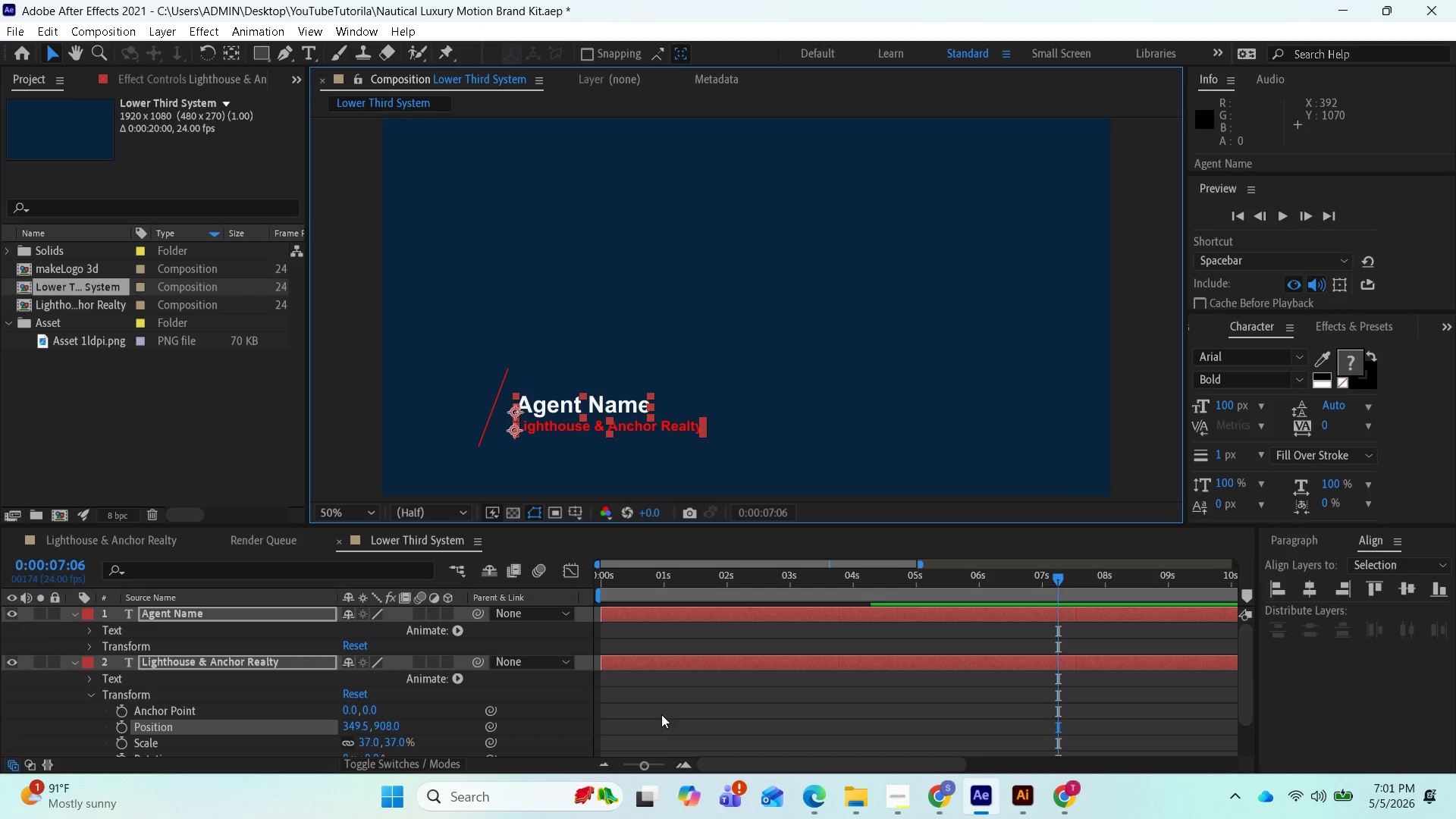 
scroll: coordinate [921, 693], scroll_direction: down, amount: 1.0
 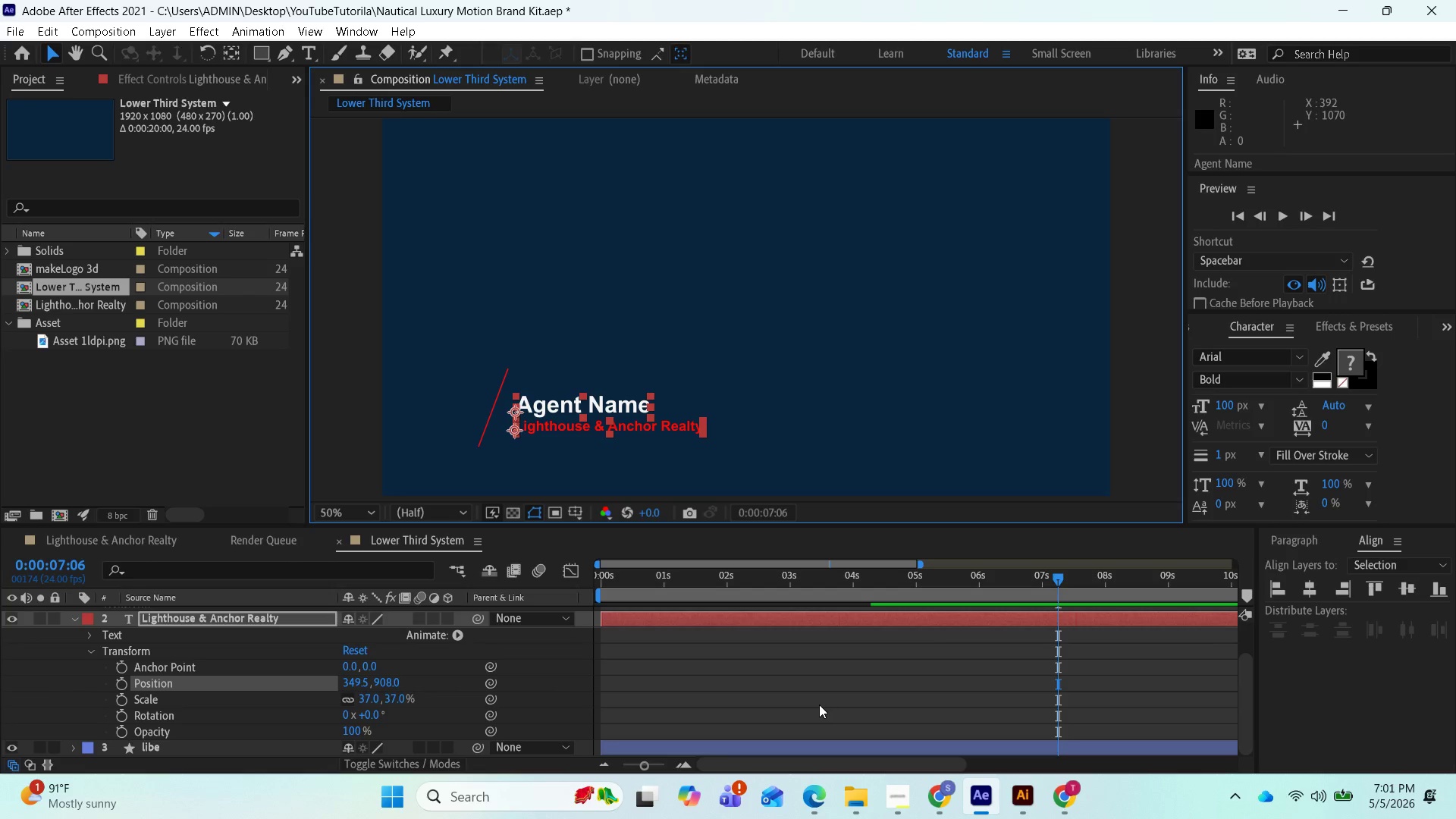 
scroll: coordinate [822, 693], scroll_direction: up, amount: 2.0
 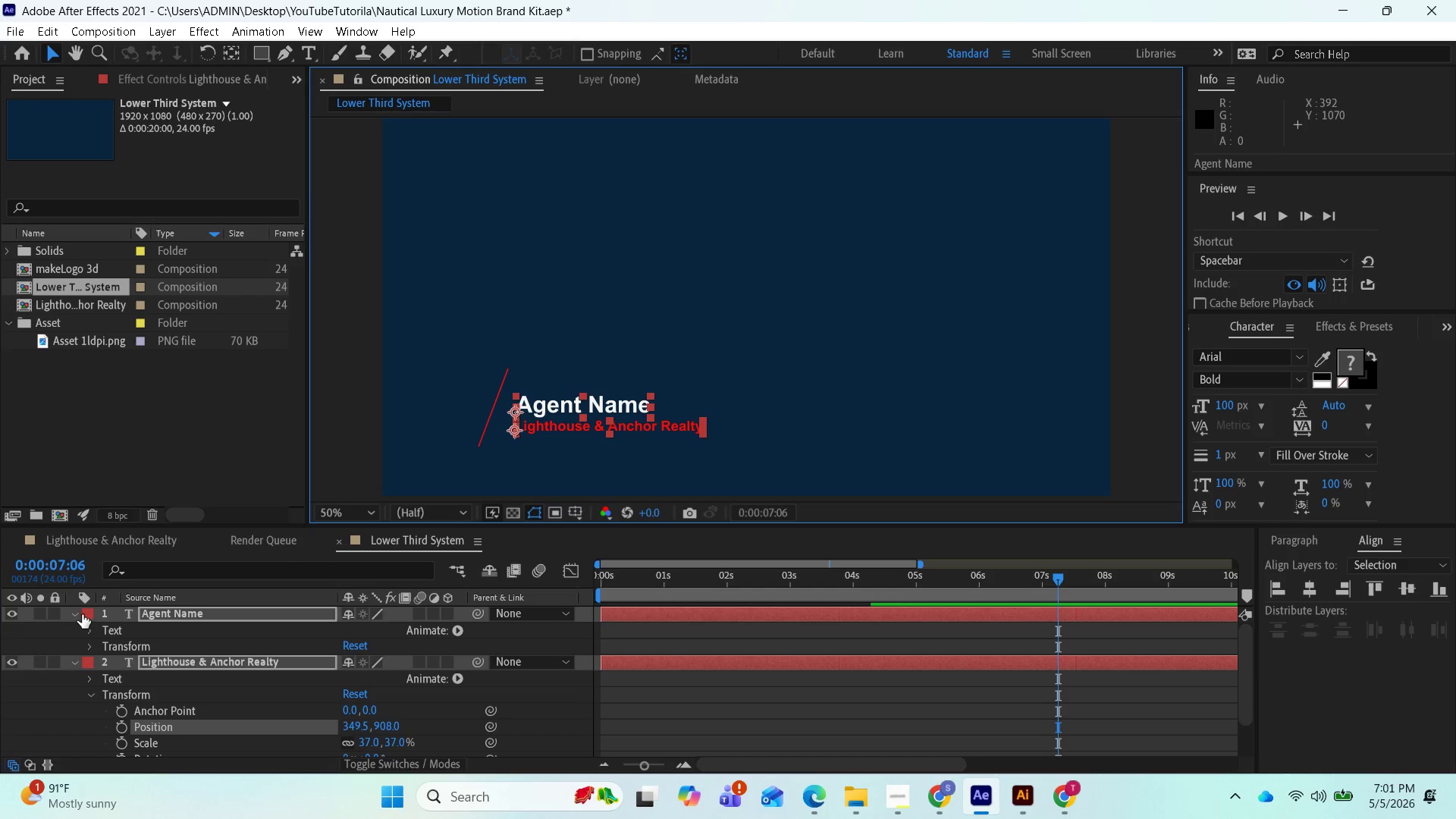 
left_click([74, 613])
 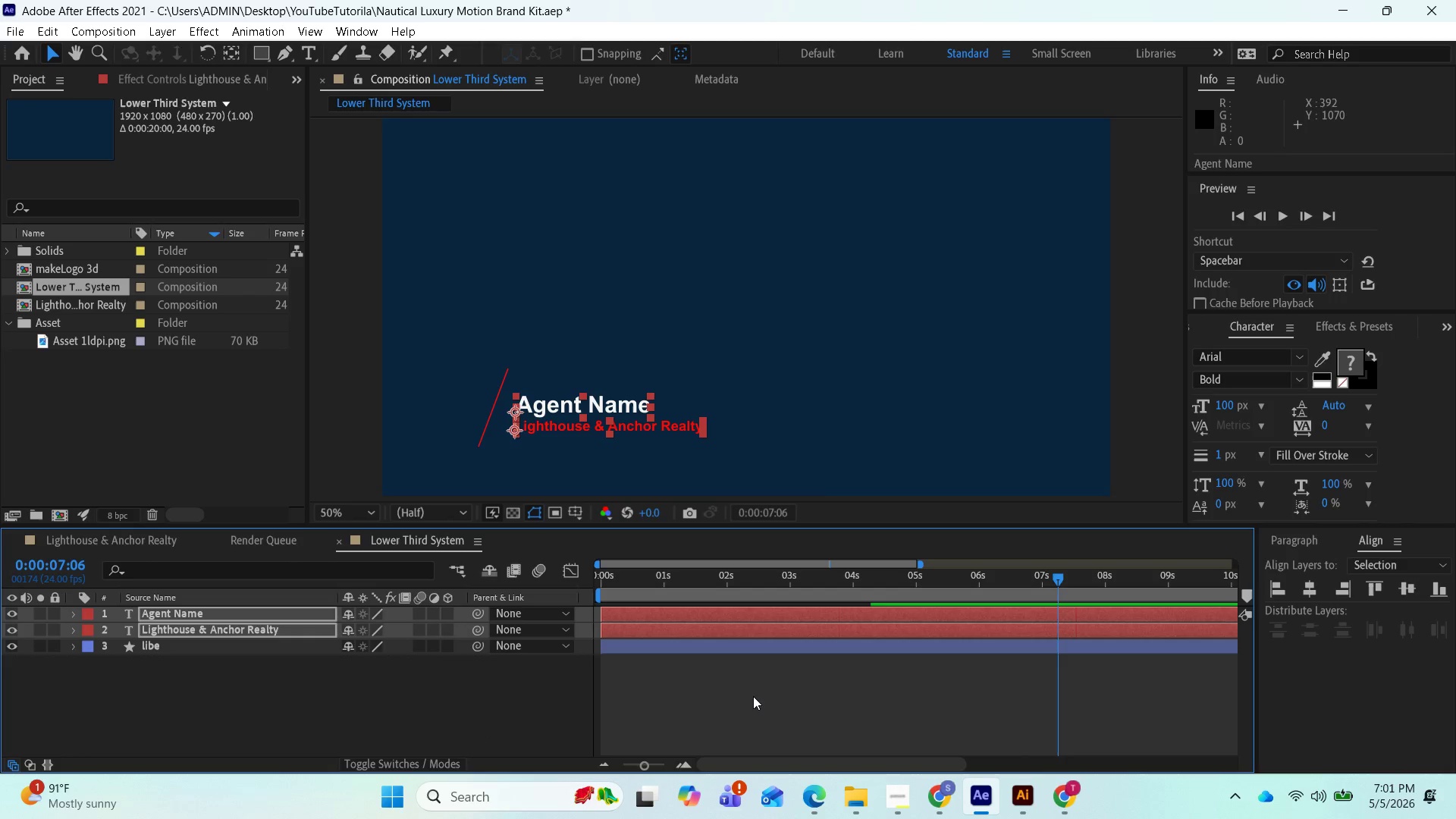 
left_click_drag(start_coordinate=[758, 693], to_coordinate=[762, 692])
 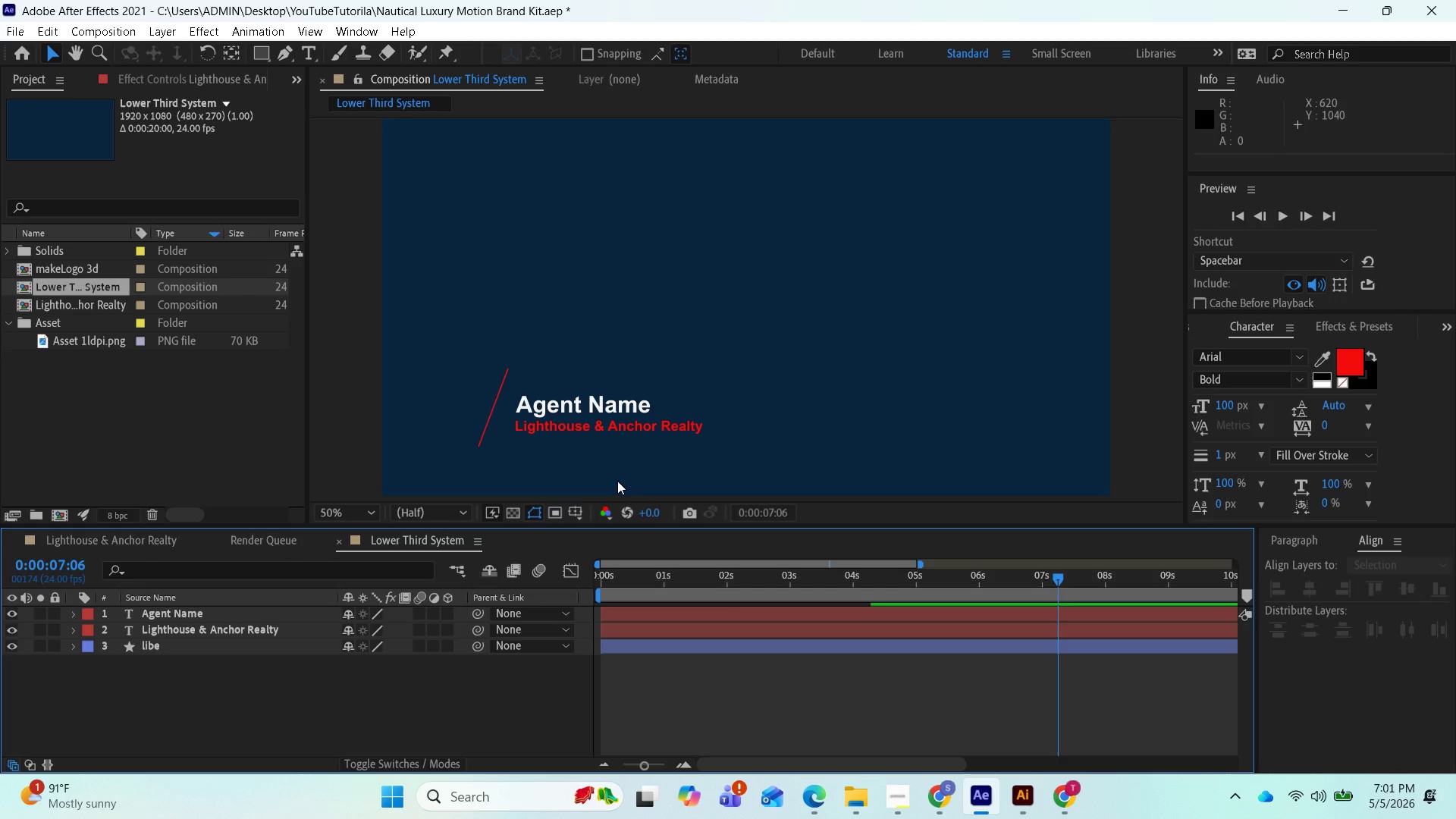 
wait(18.98)
 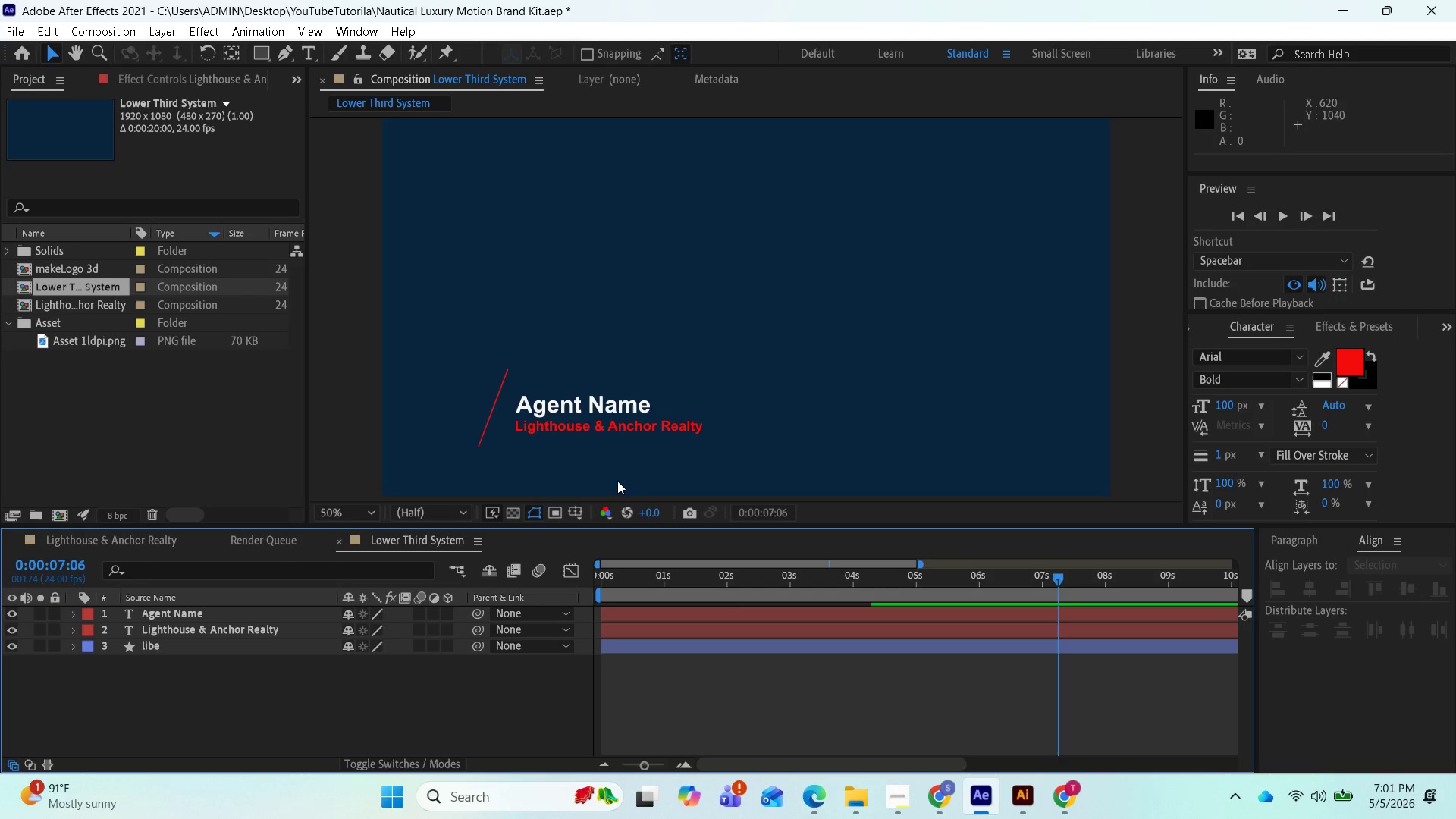 
hold_key(key=ShiftLeft, duration=1.08)
left_click([717, 631])
 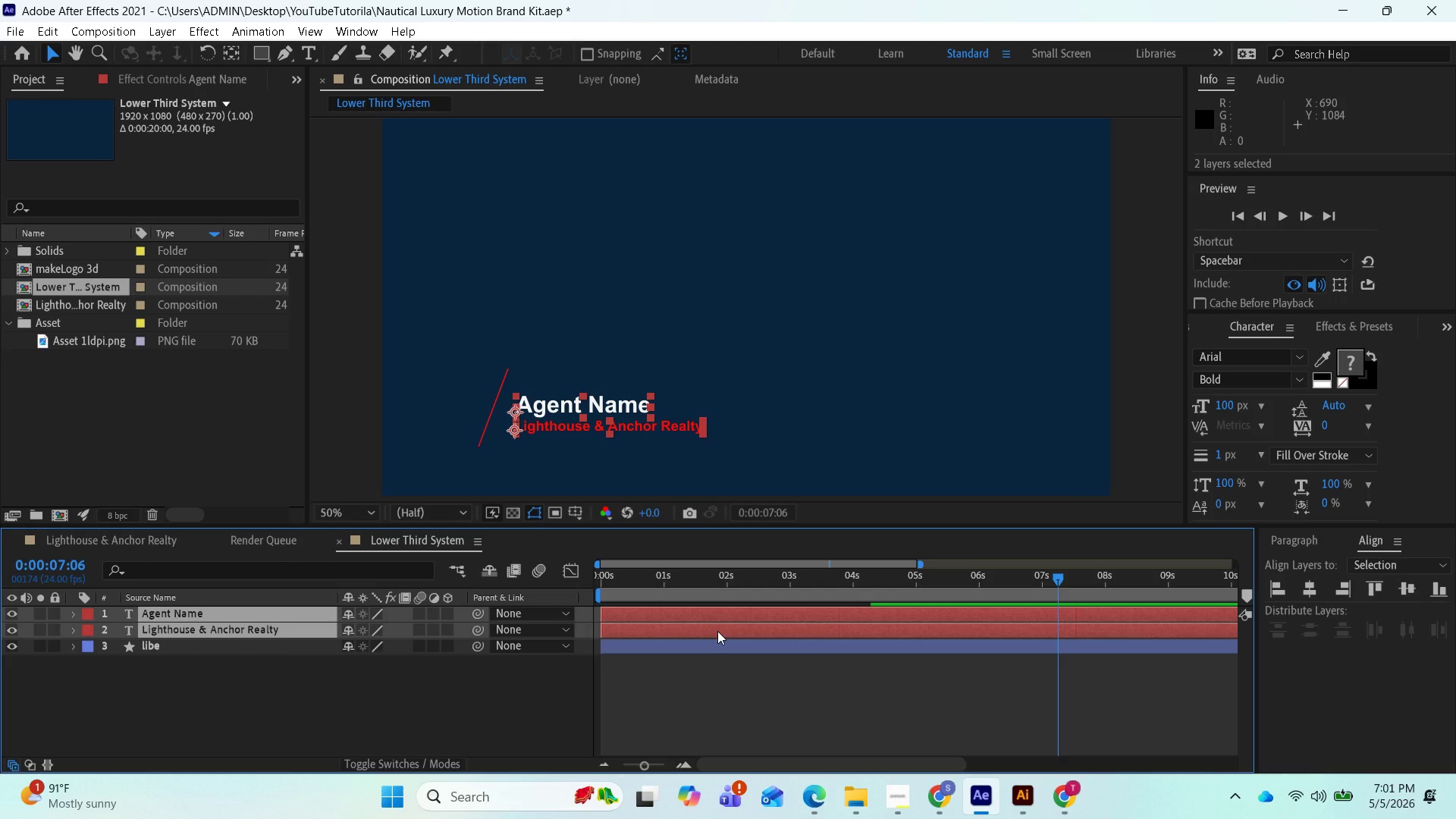 
key(P)
 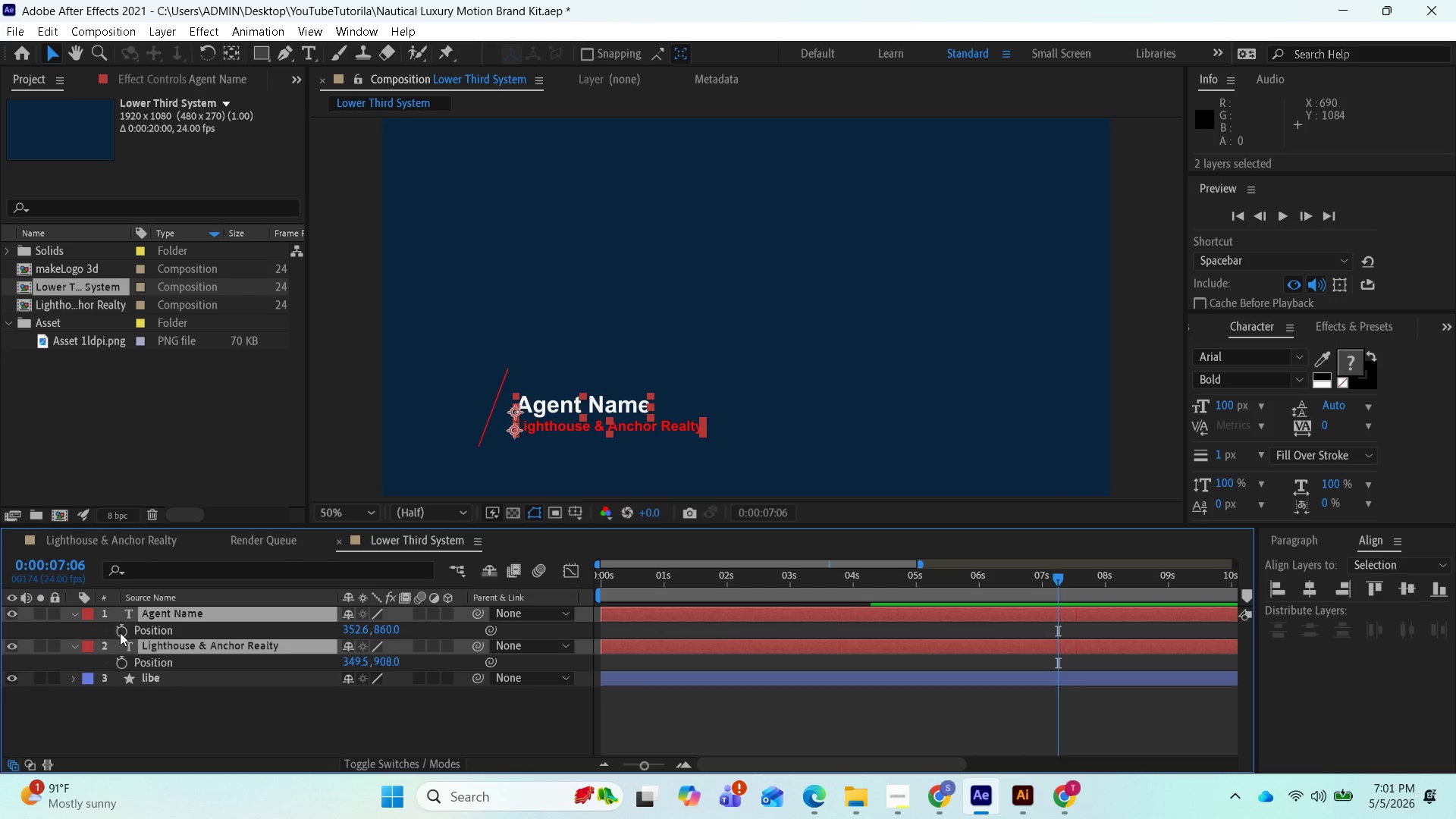 
left_click([124, 632])
 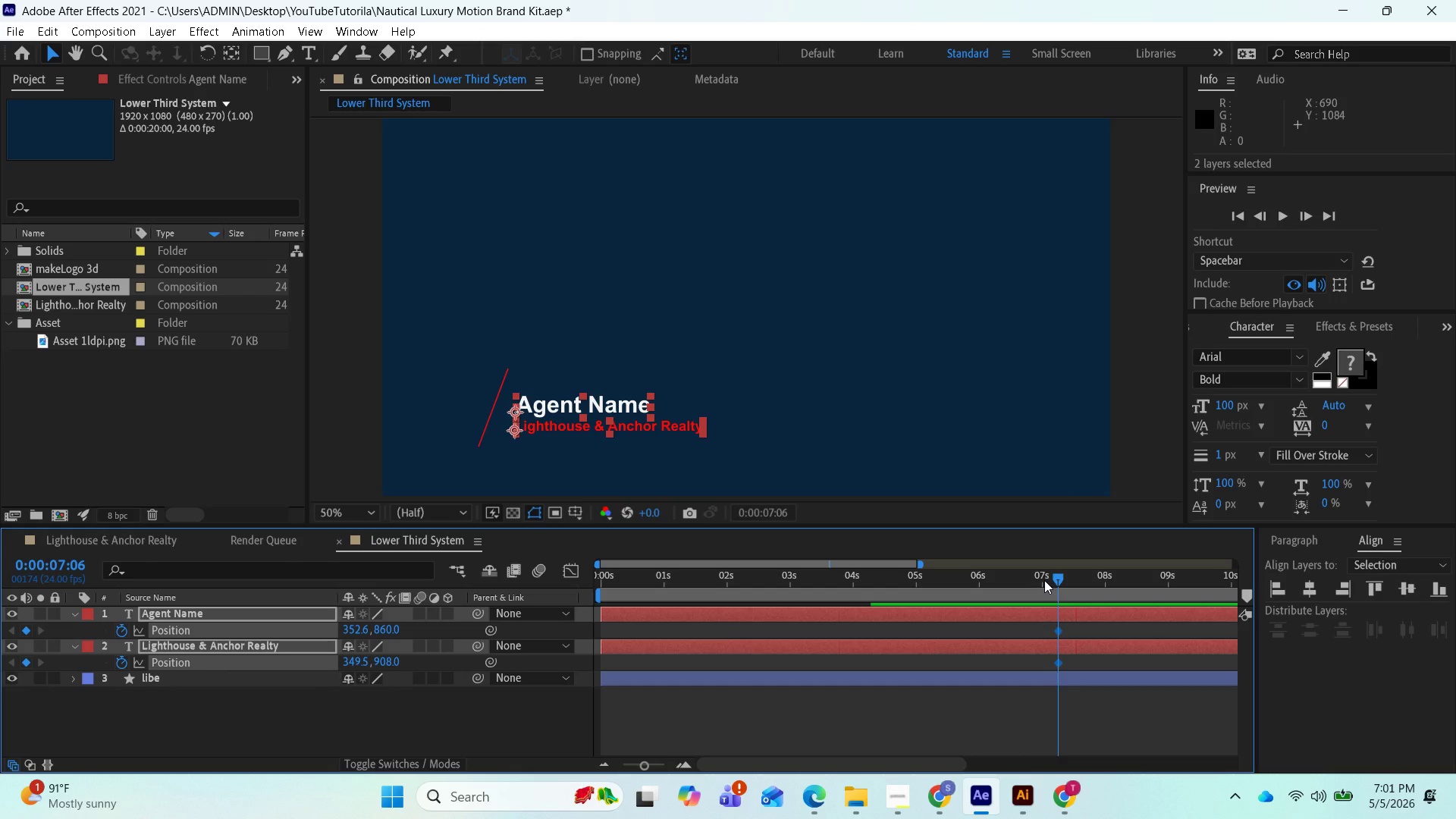 
left_click_drag(start_coordinate=[1048, 580], to_coordinate=[600, 642])
 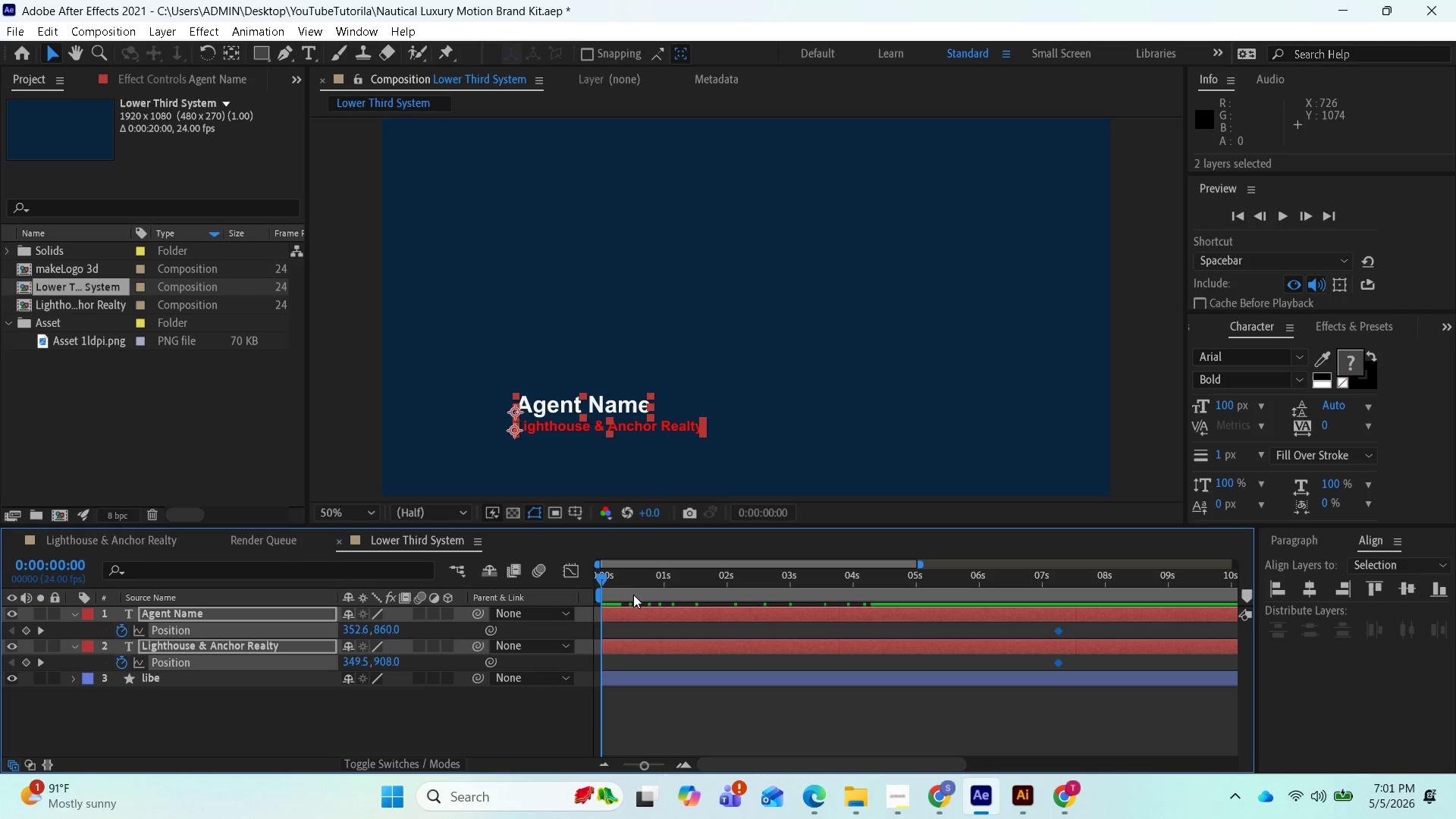 
left_click_drag(start_coordinate=[605, 579], to_coordinate=[908, 610])
 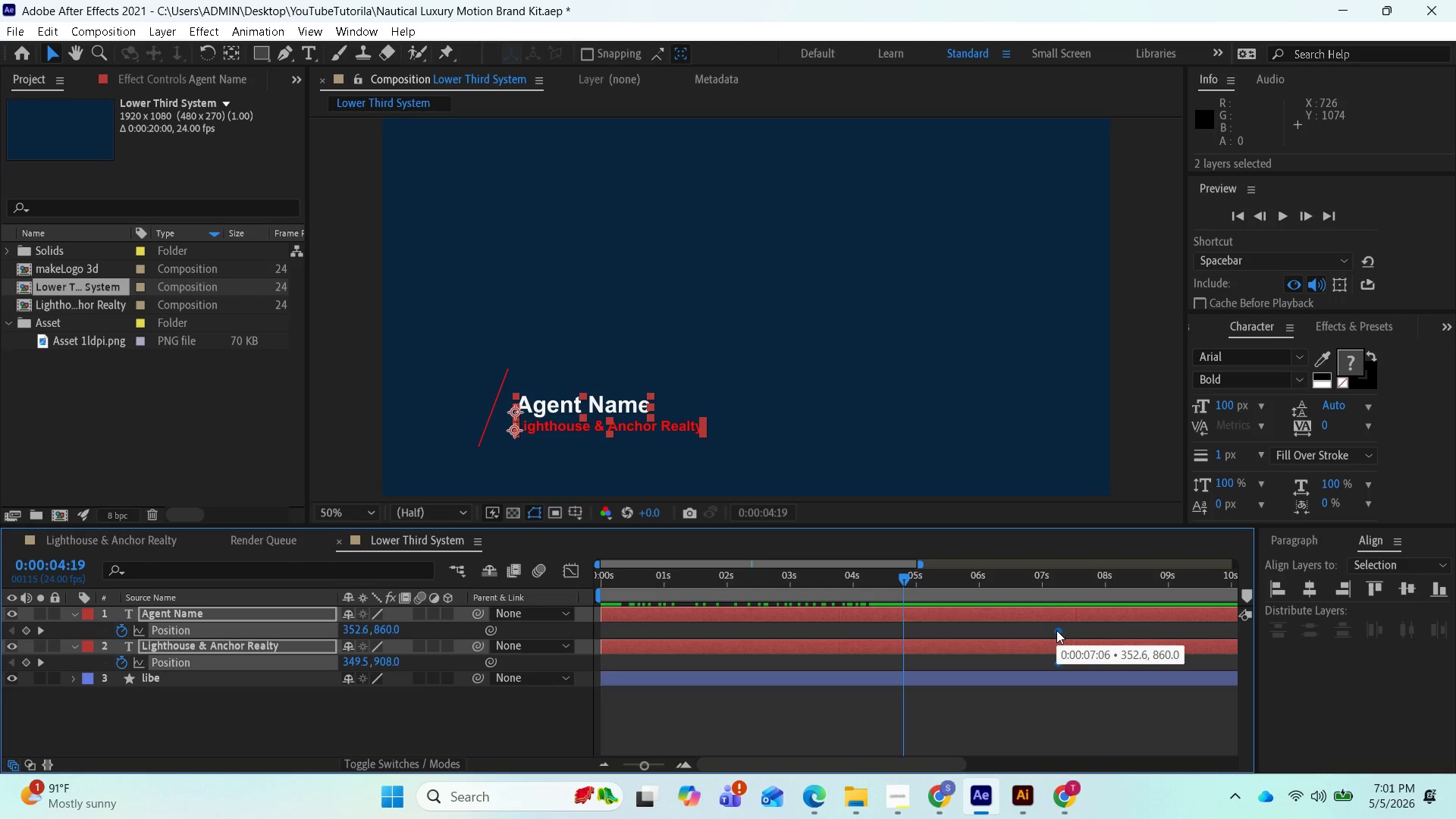 
left_click_drag(start_coordinate=[1056, 630], to_coordinate=[902, 645])
 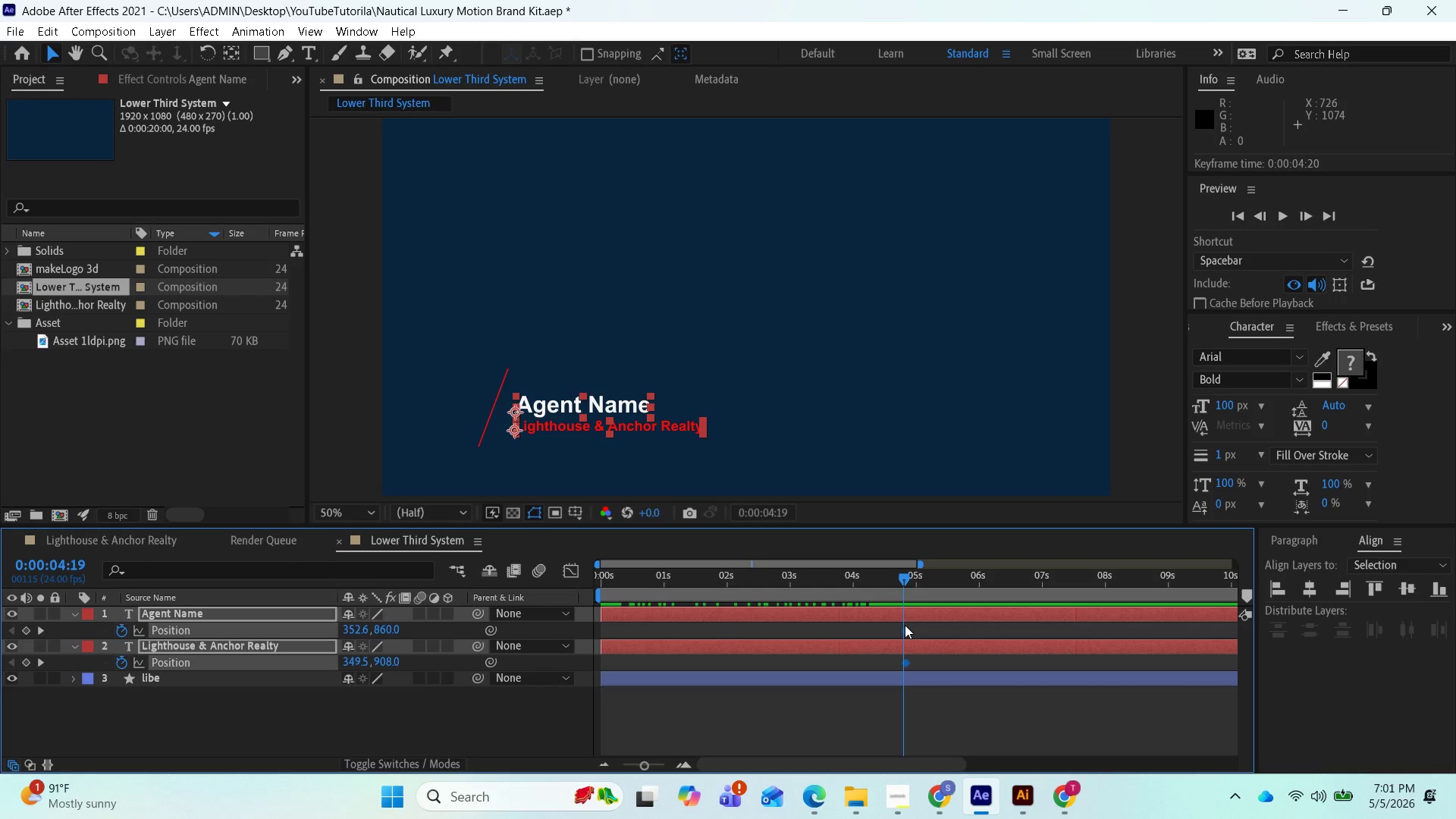 
left_click_drag(start_coordinate=[905, 629], to_coordinate=[900, 632])
 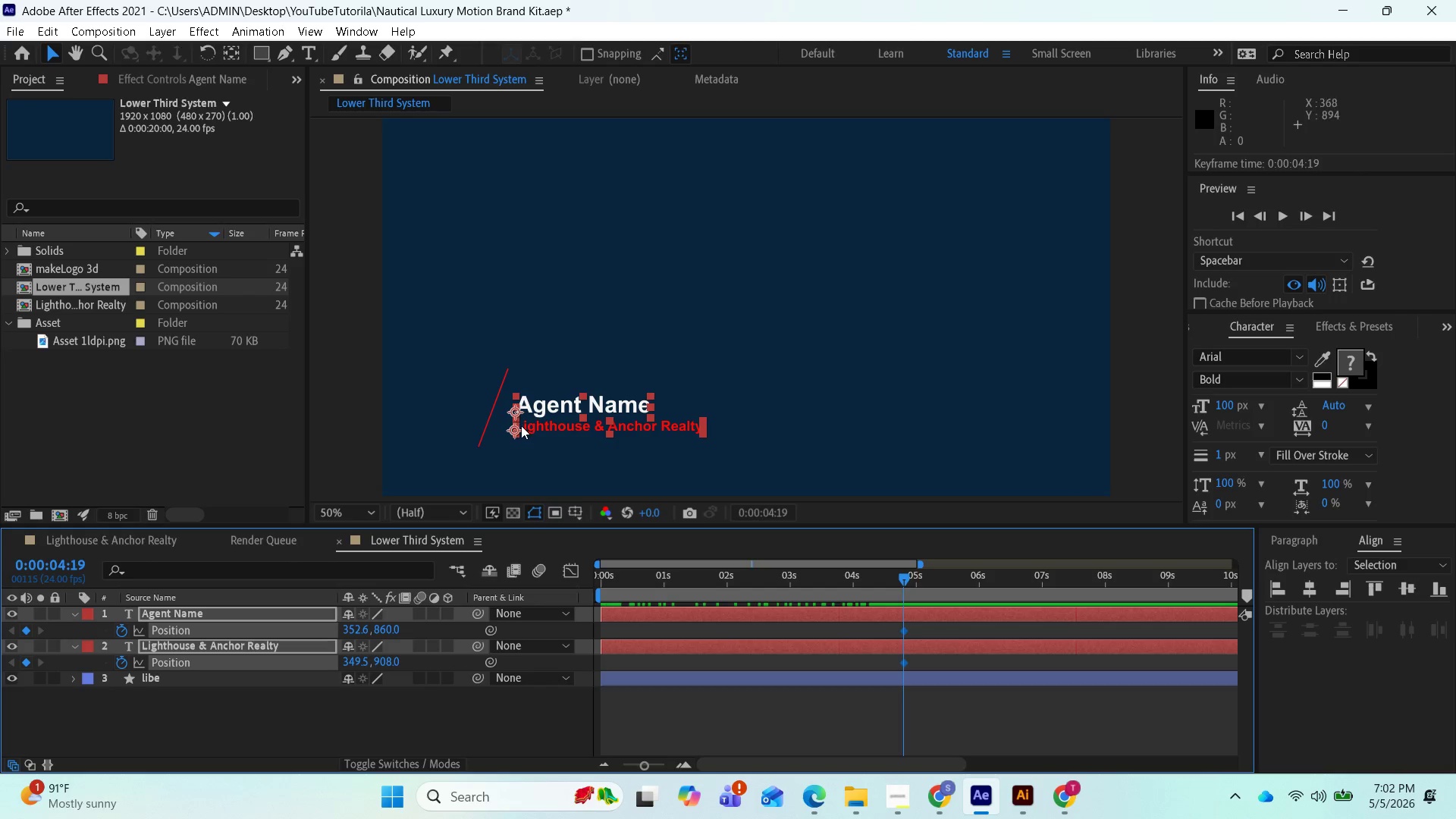 
left_click_drag(start_coordinate=[511, 411], to_coordinate=[174, 410])
 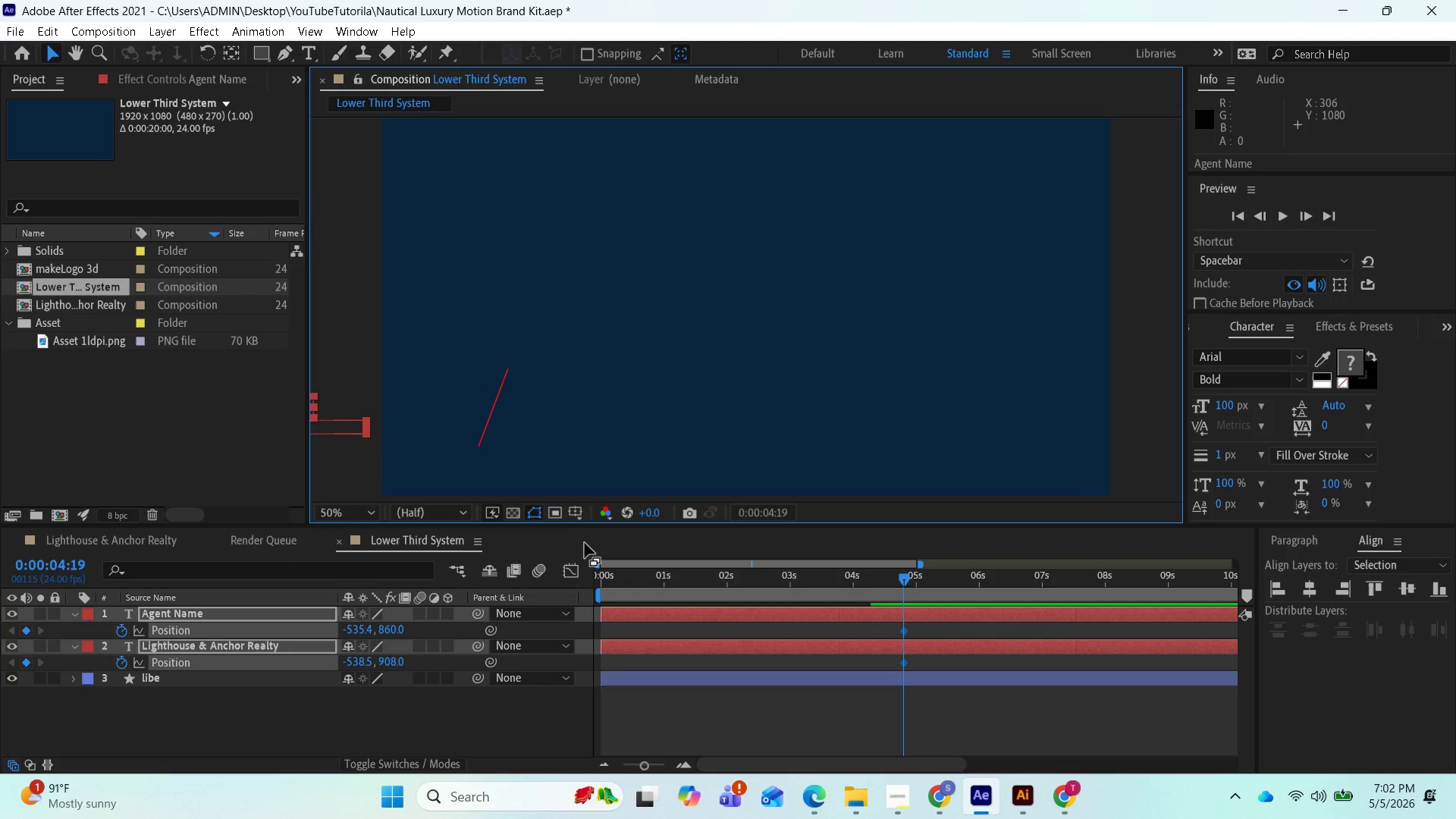 
hold_key(key=ShiftLeft, duration=3.89)
 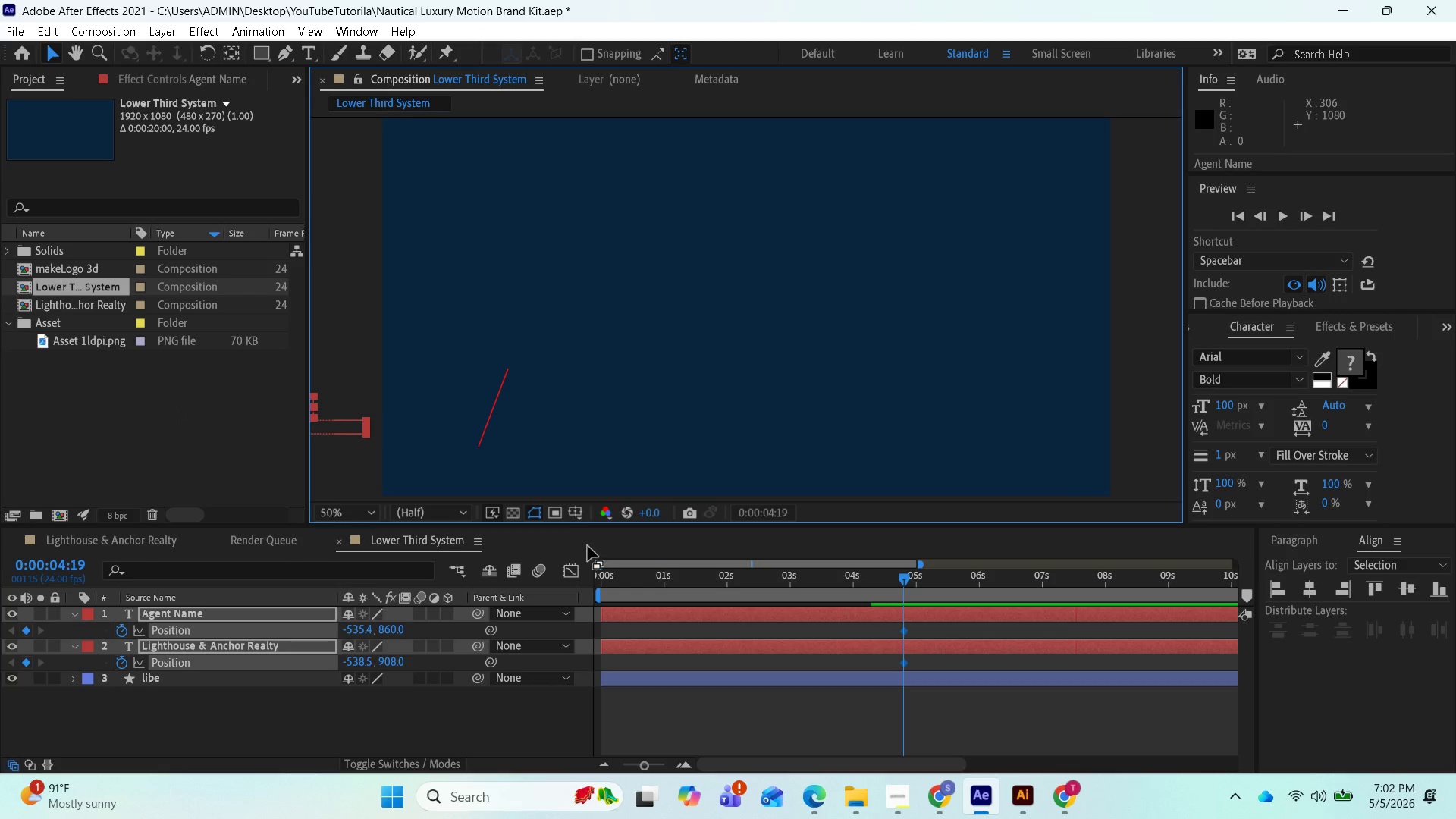 
hold_key(key=ControlLeft, duration=0.95)
 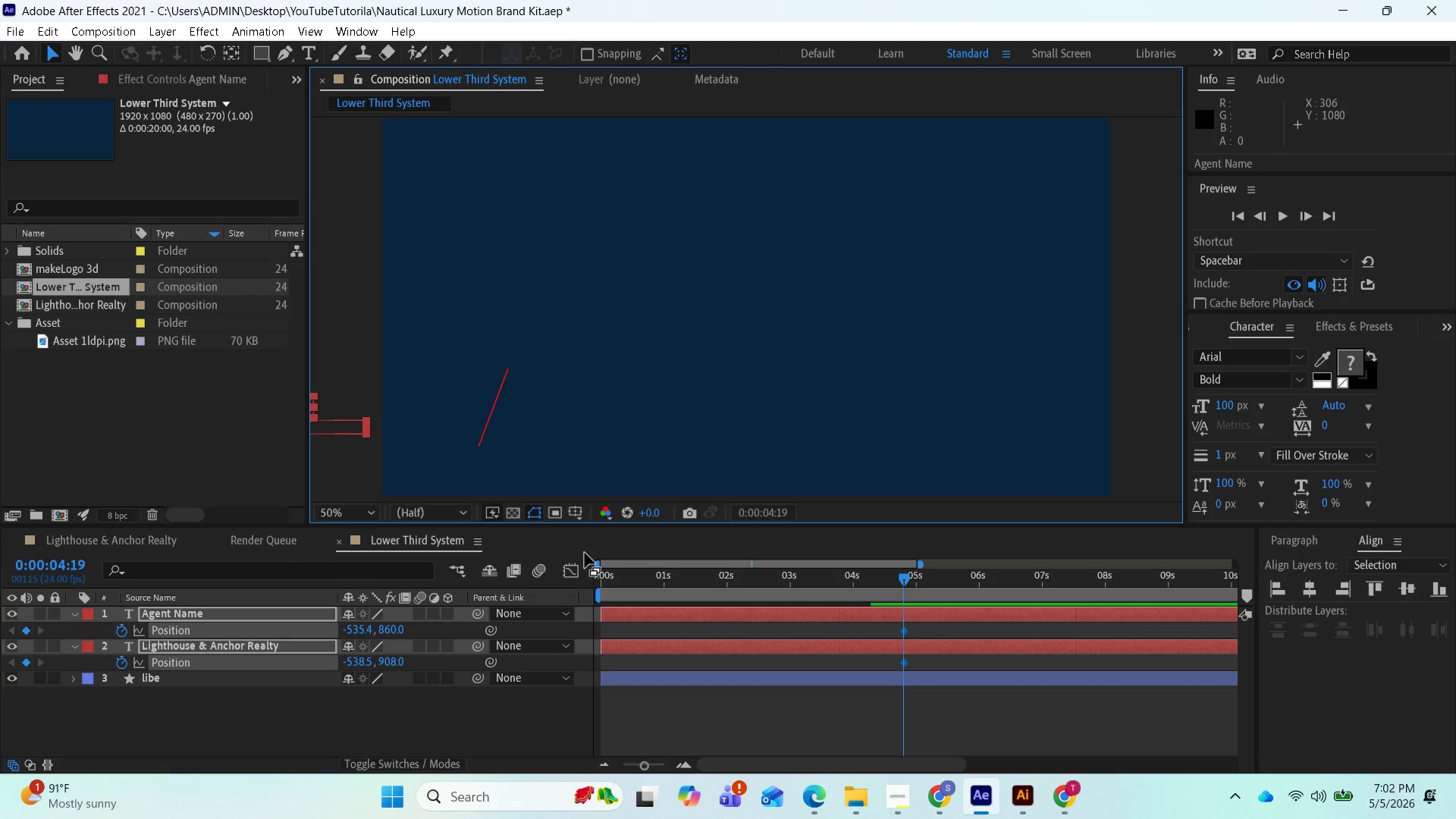 
key(Control+Z)
 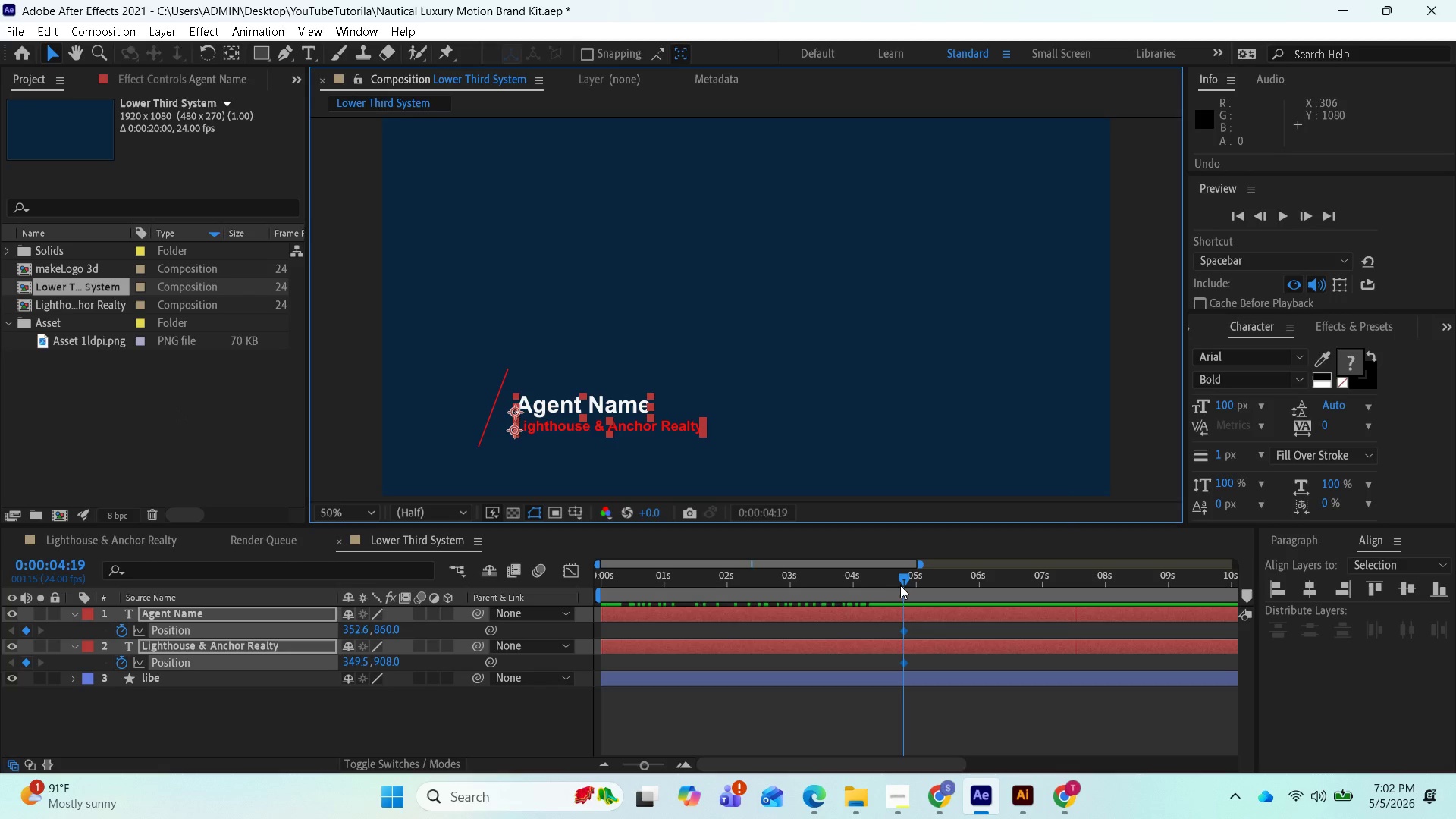 
left_click_drag(start_coordinate=[905, 583], to_coordinate=[593, 583])
 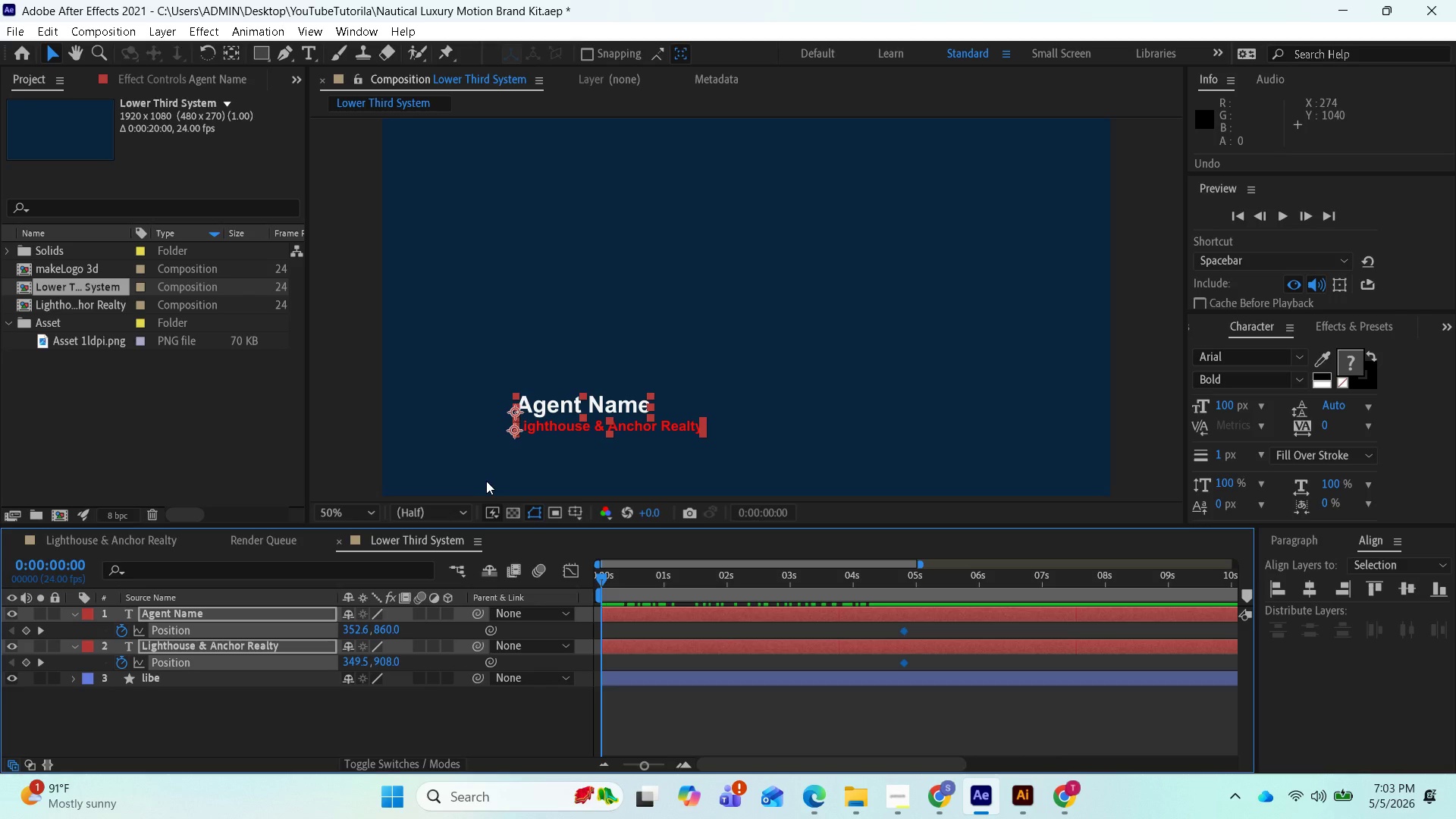 
wait(93.2)
 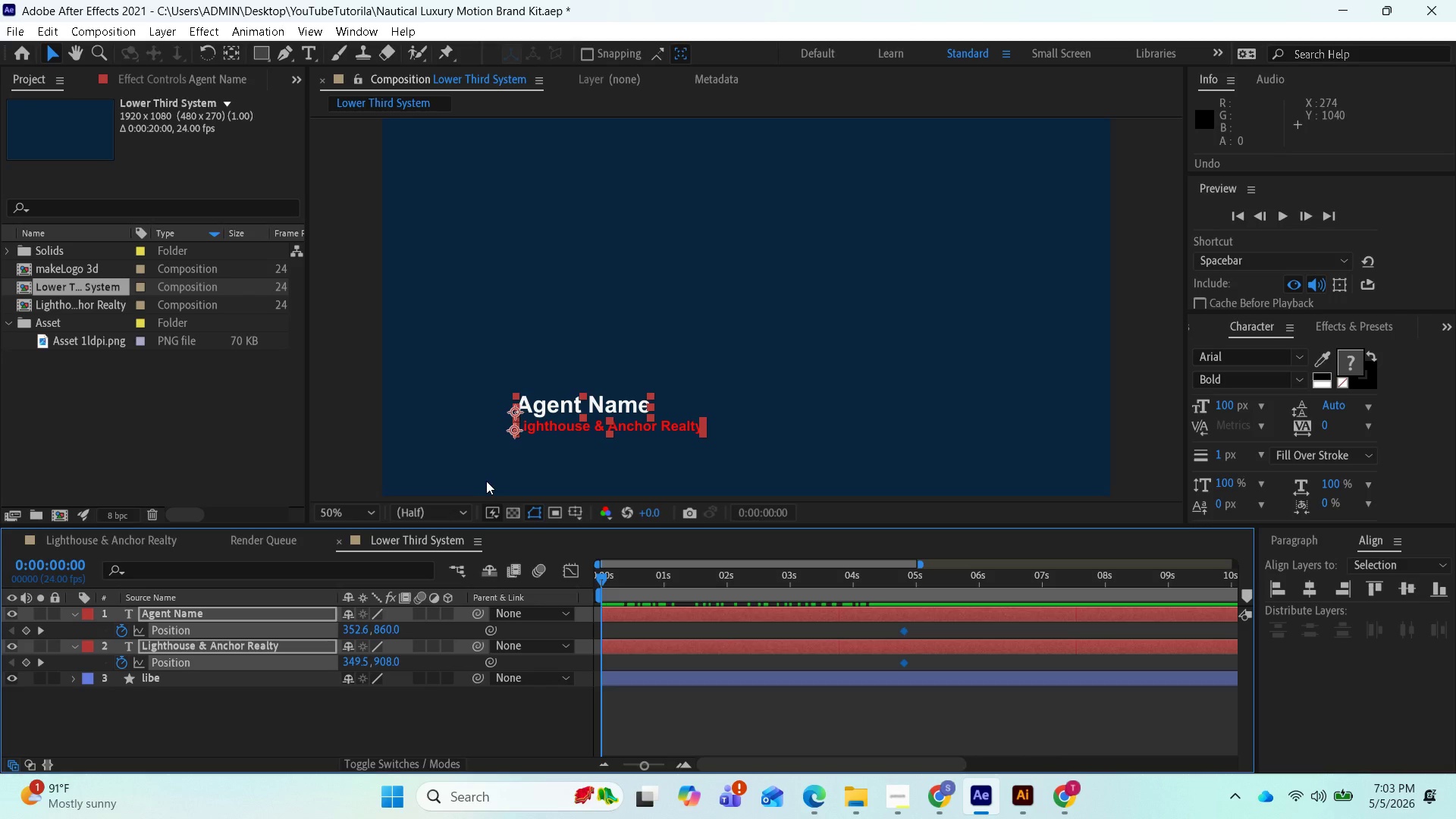 
left_click_drag(start_coordinate=[604, 579], to_coordinate=[803, 588])
 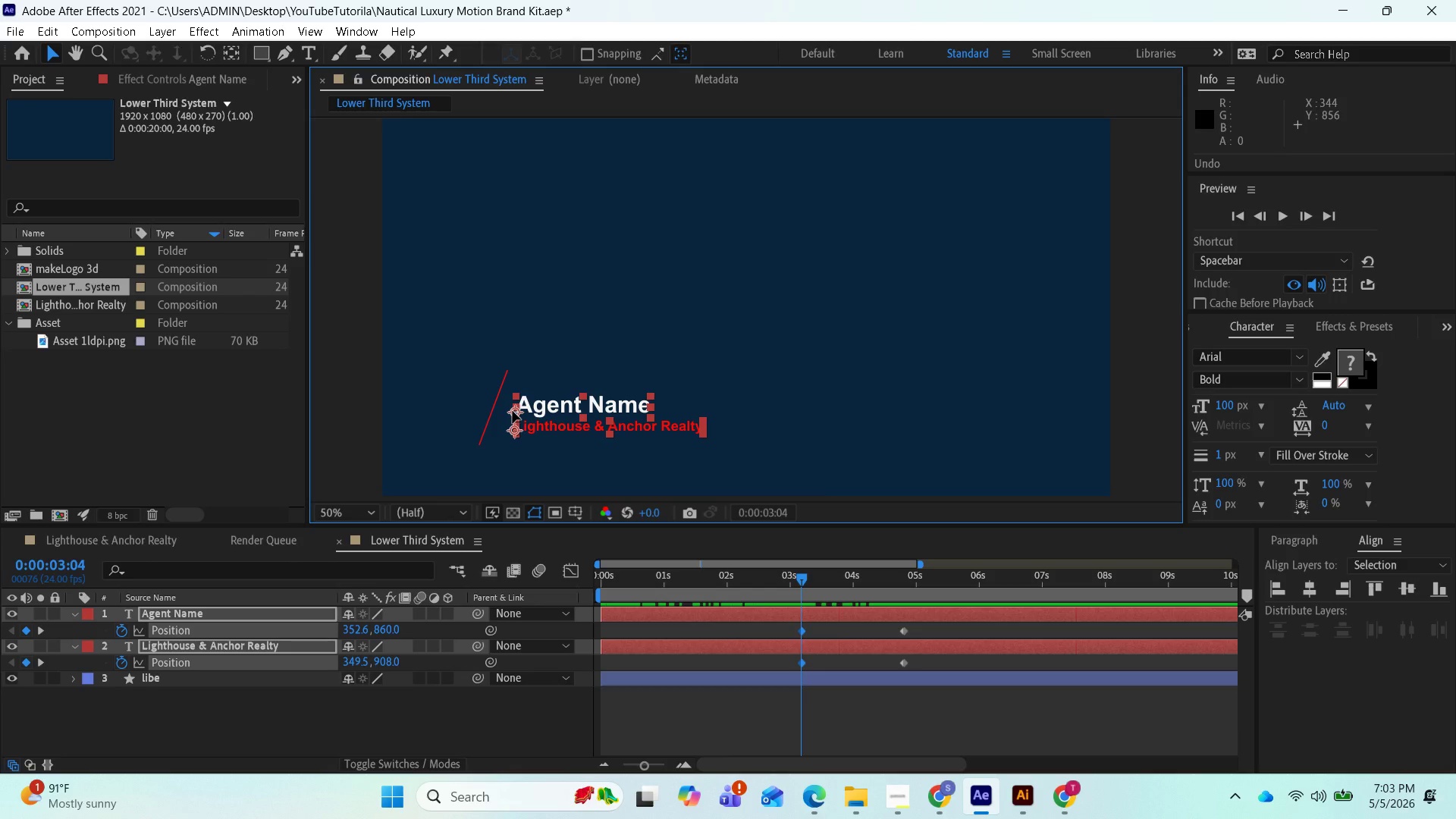 
wait(5.77)
 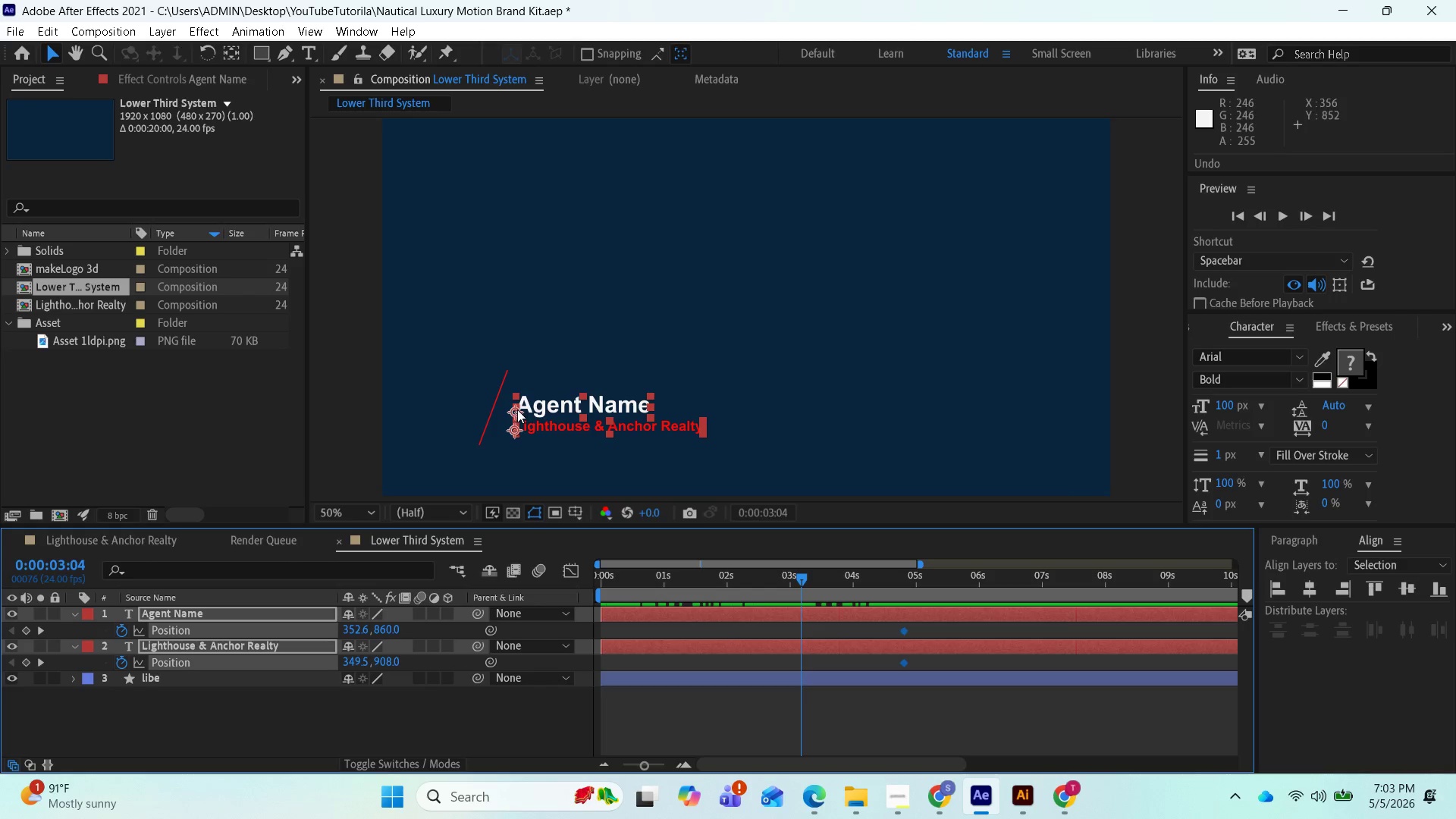 
key(Control+Z)
 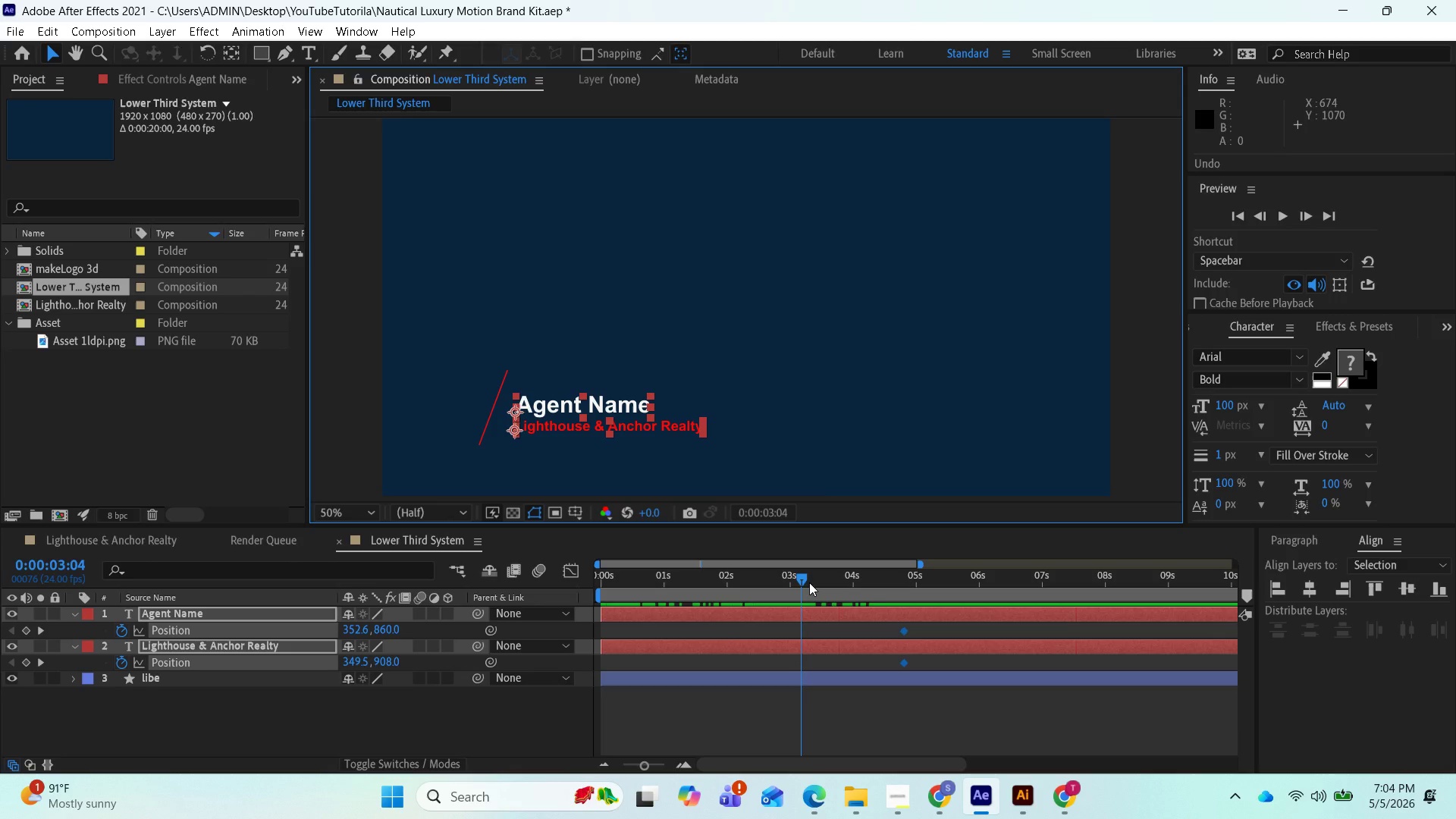 
left_click_drag(start_coordinate=[807, 582], to_coordinate=[795, 578])
 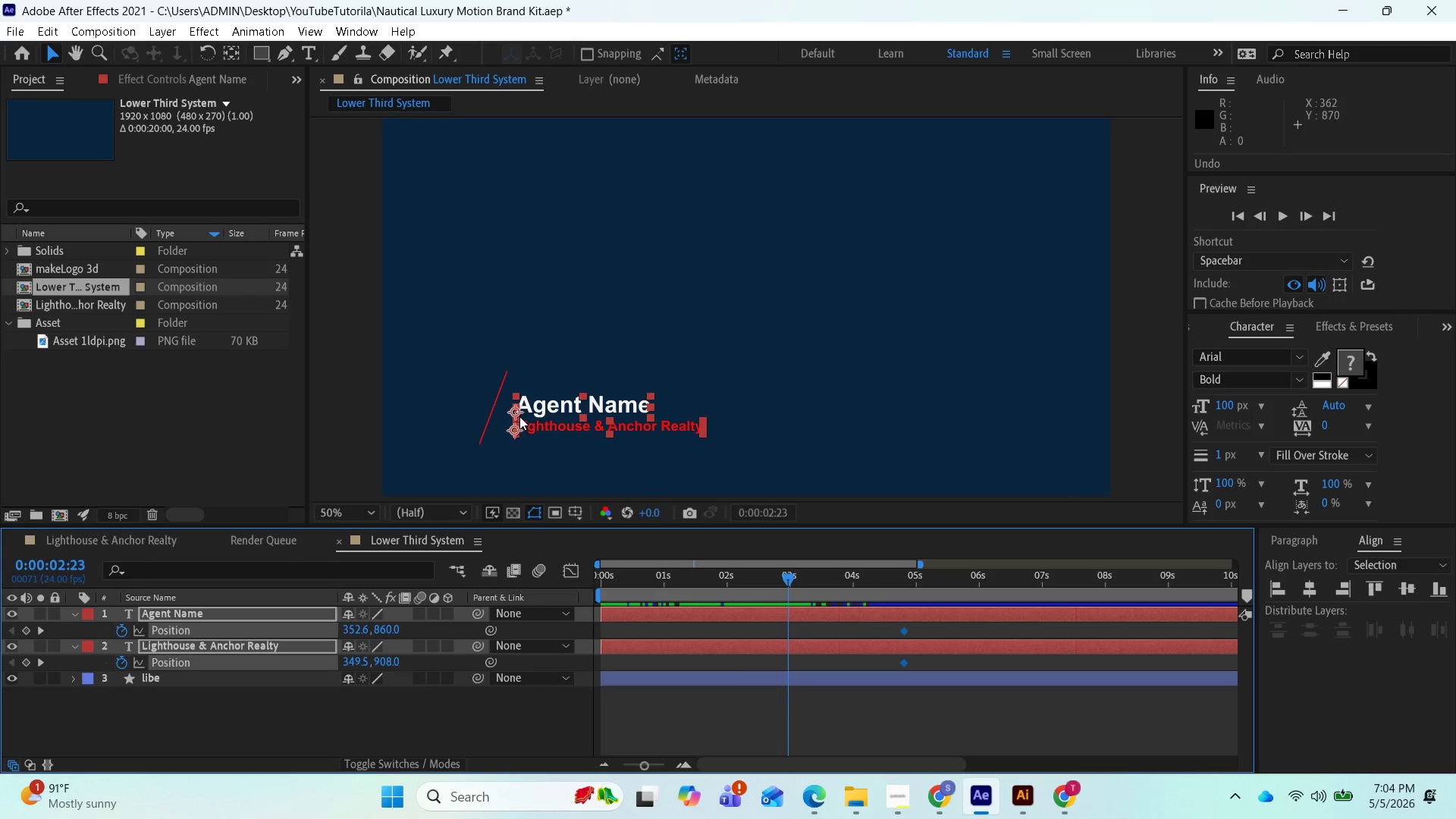 
left_click_drag(start_coordinate=[516, 413], to_coordinate=[283, 395])
 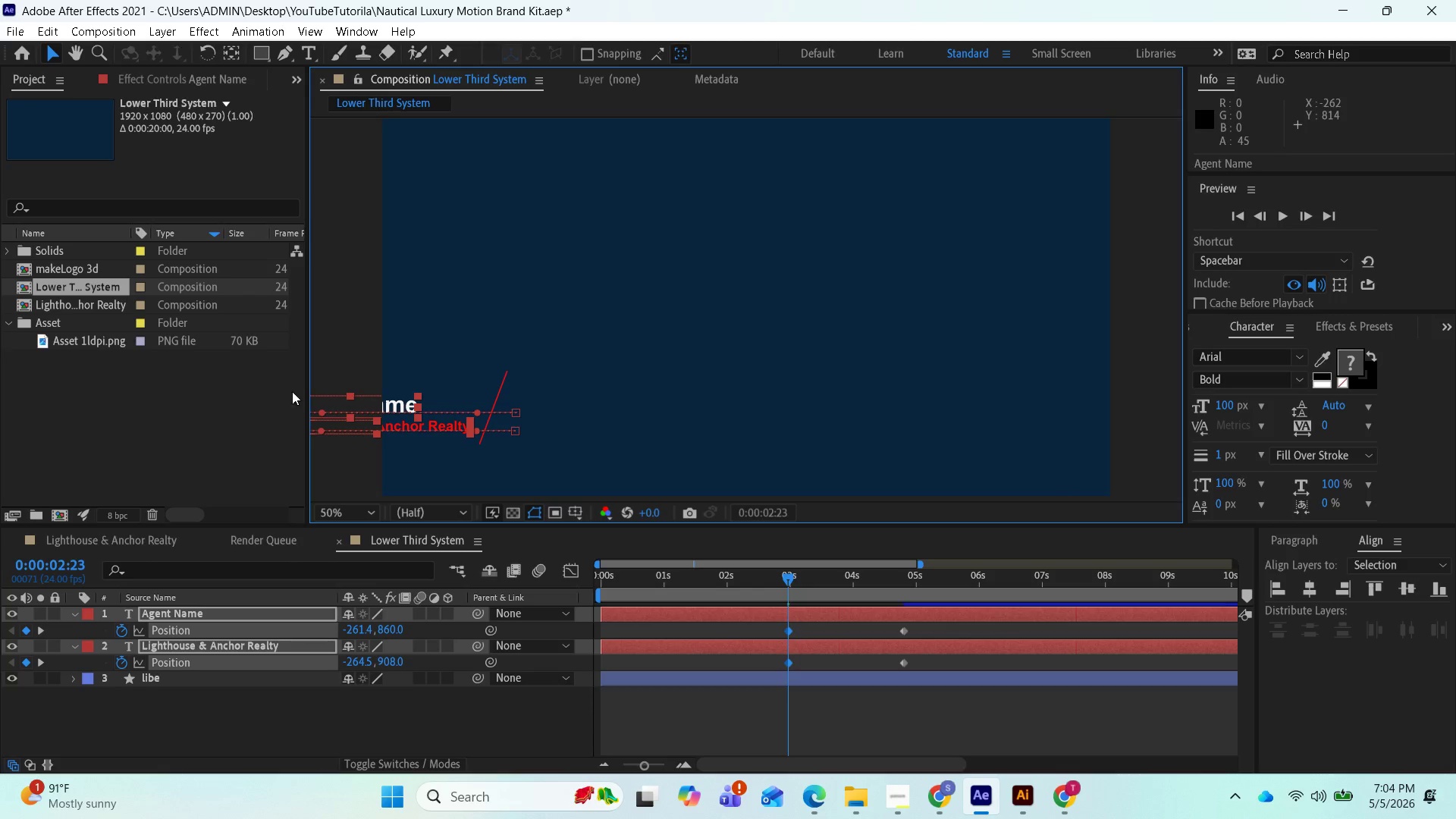 
hold_key(key=ShiftLeft, duration=7.03)
 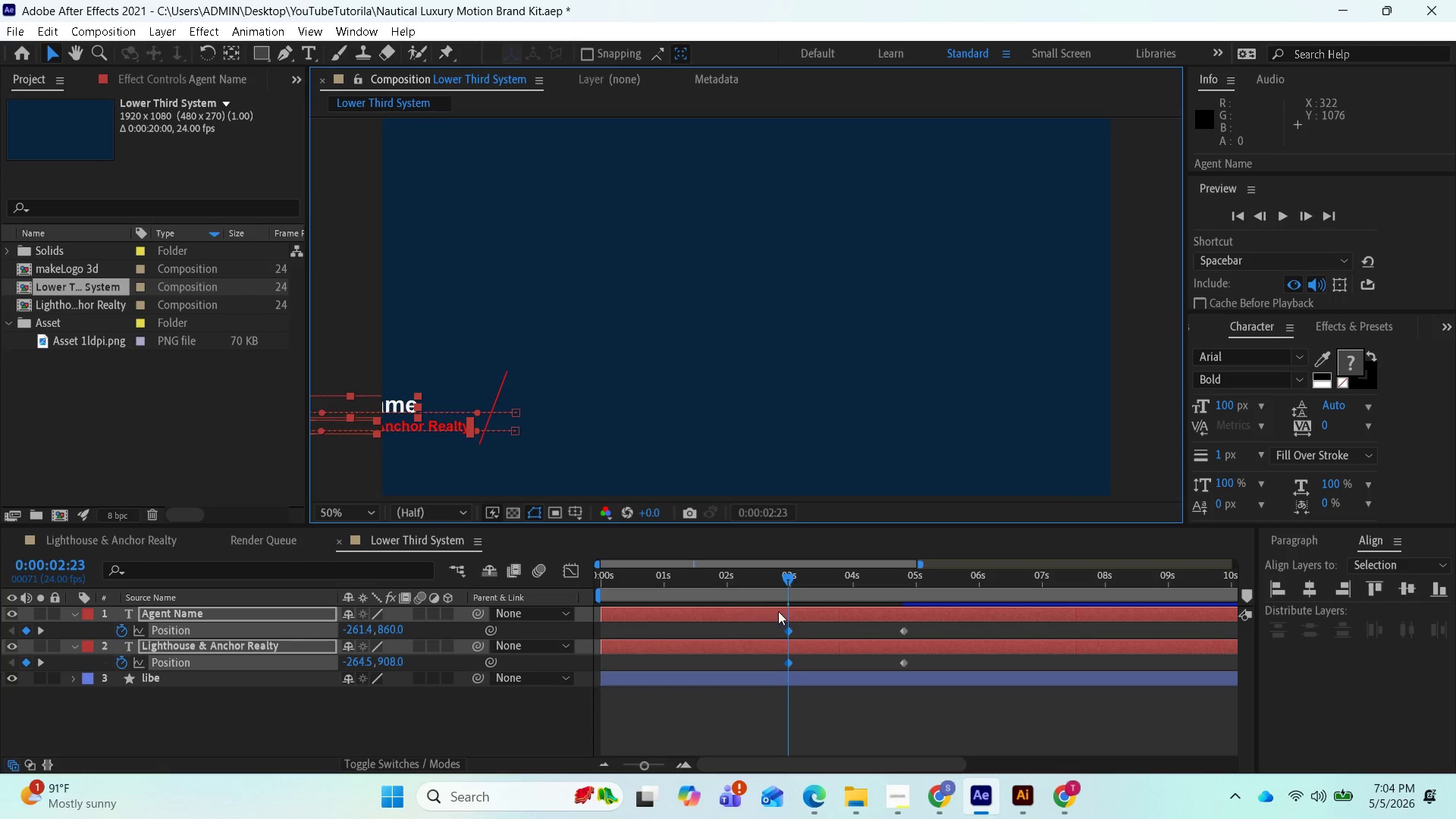 
mouse_move([789, 581])
 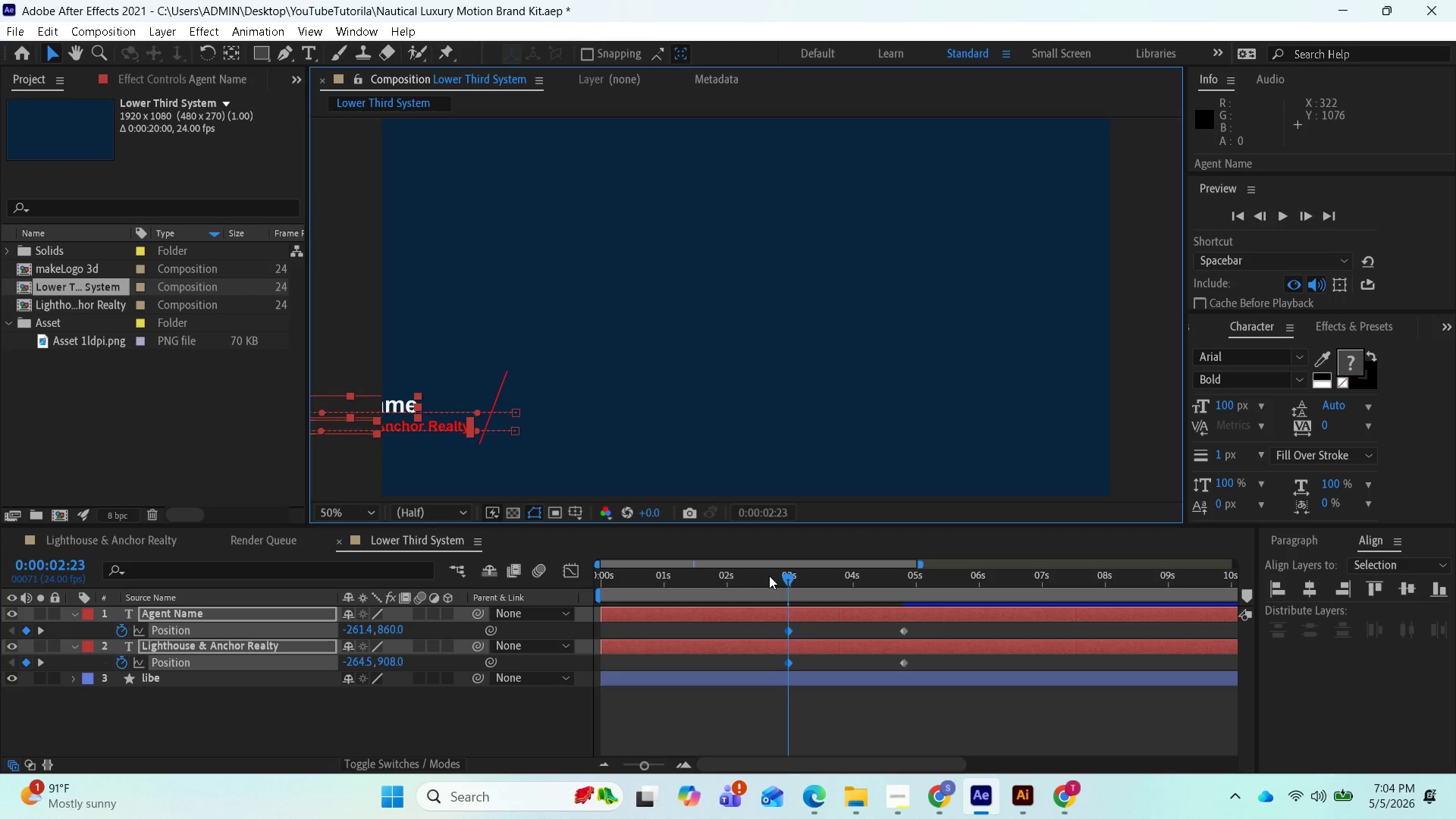 
wait(45.17)
 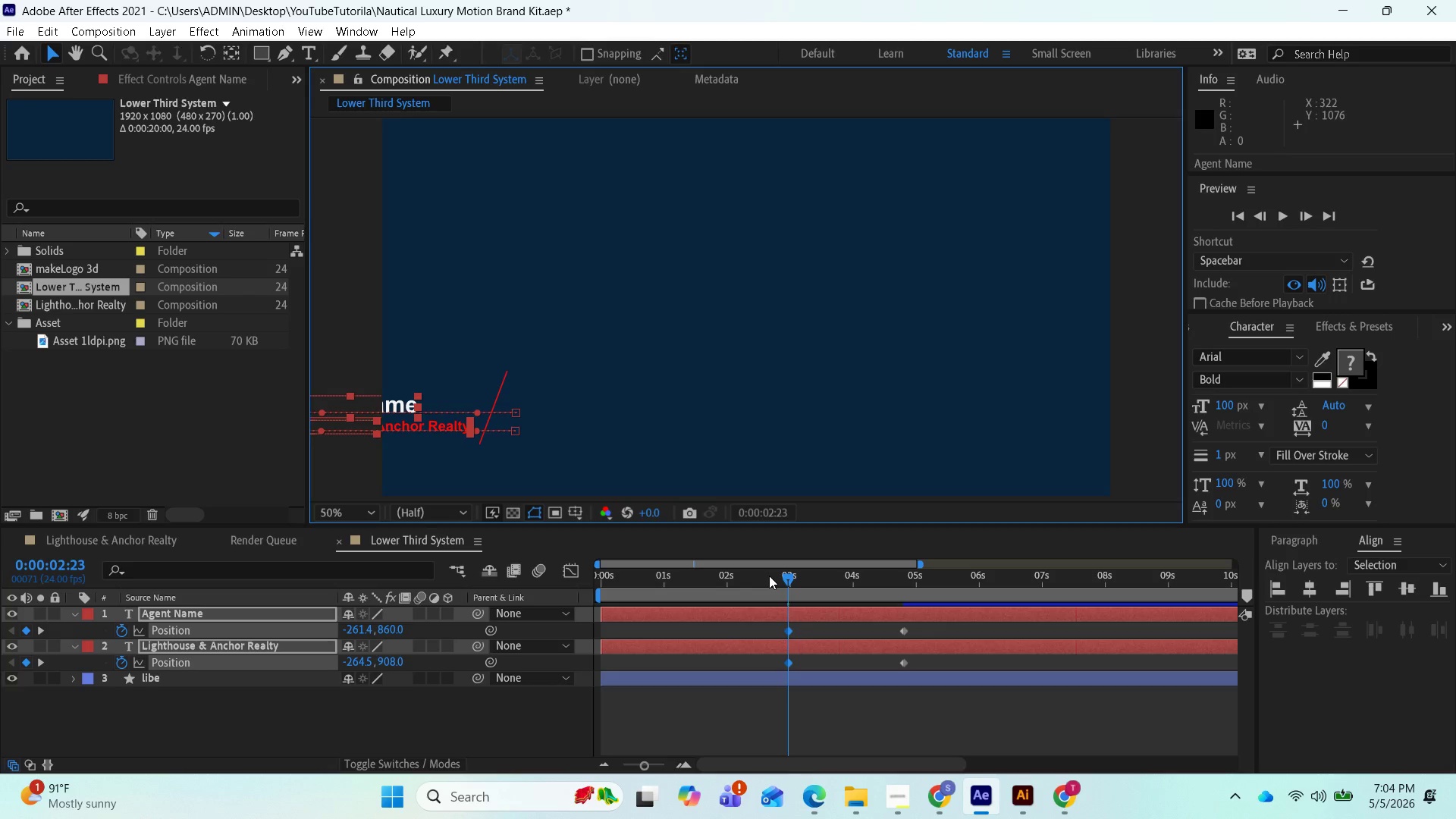 
mouse_move([674, 774])
 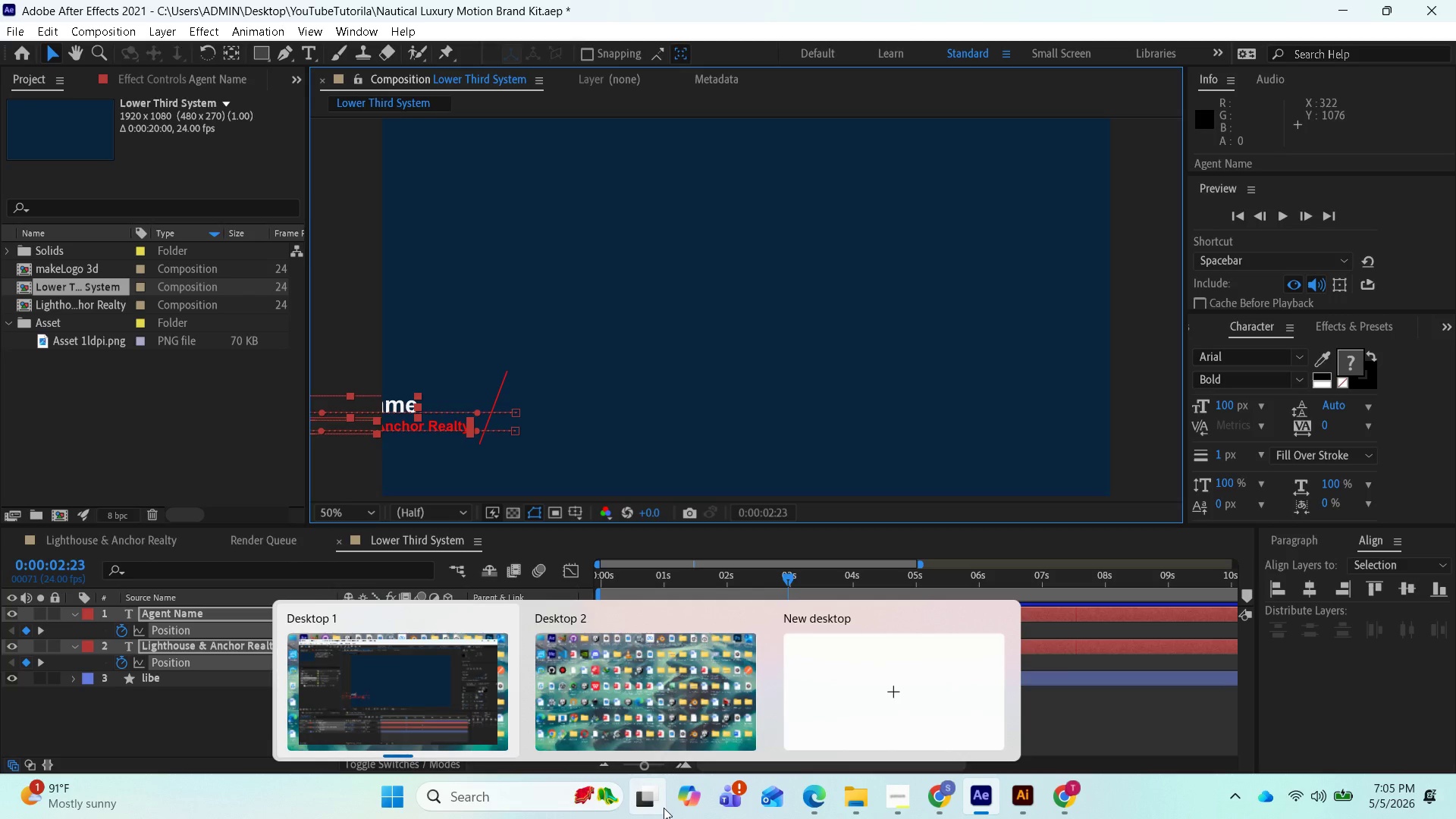 
wait(10.11)
 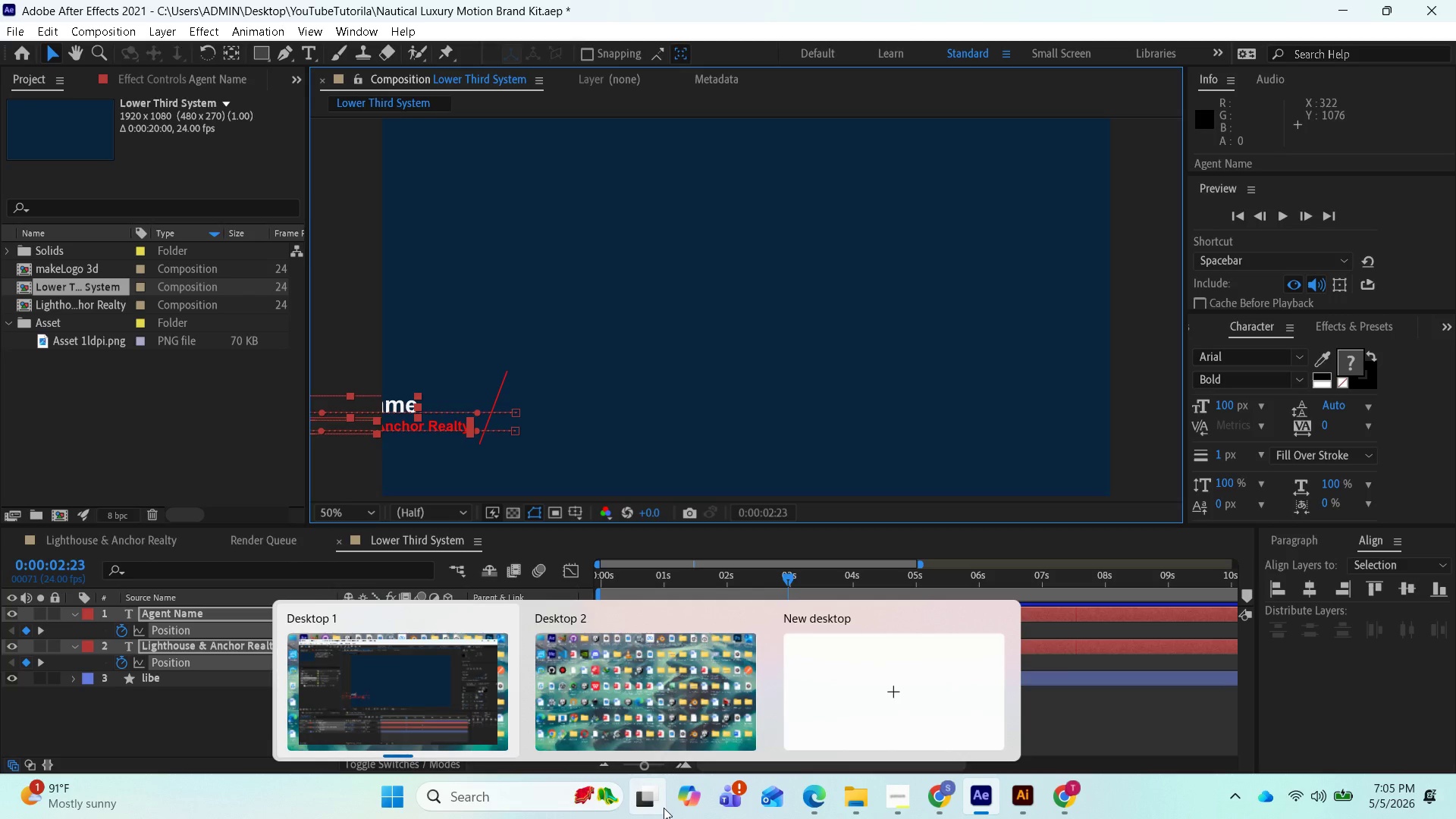 
left_click_drag(start_coordinate=[791, 576], to_coordinate=[781, 620])
 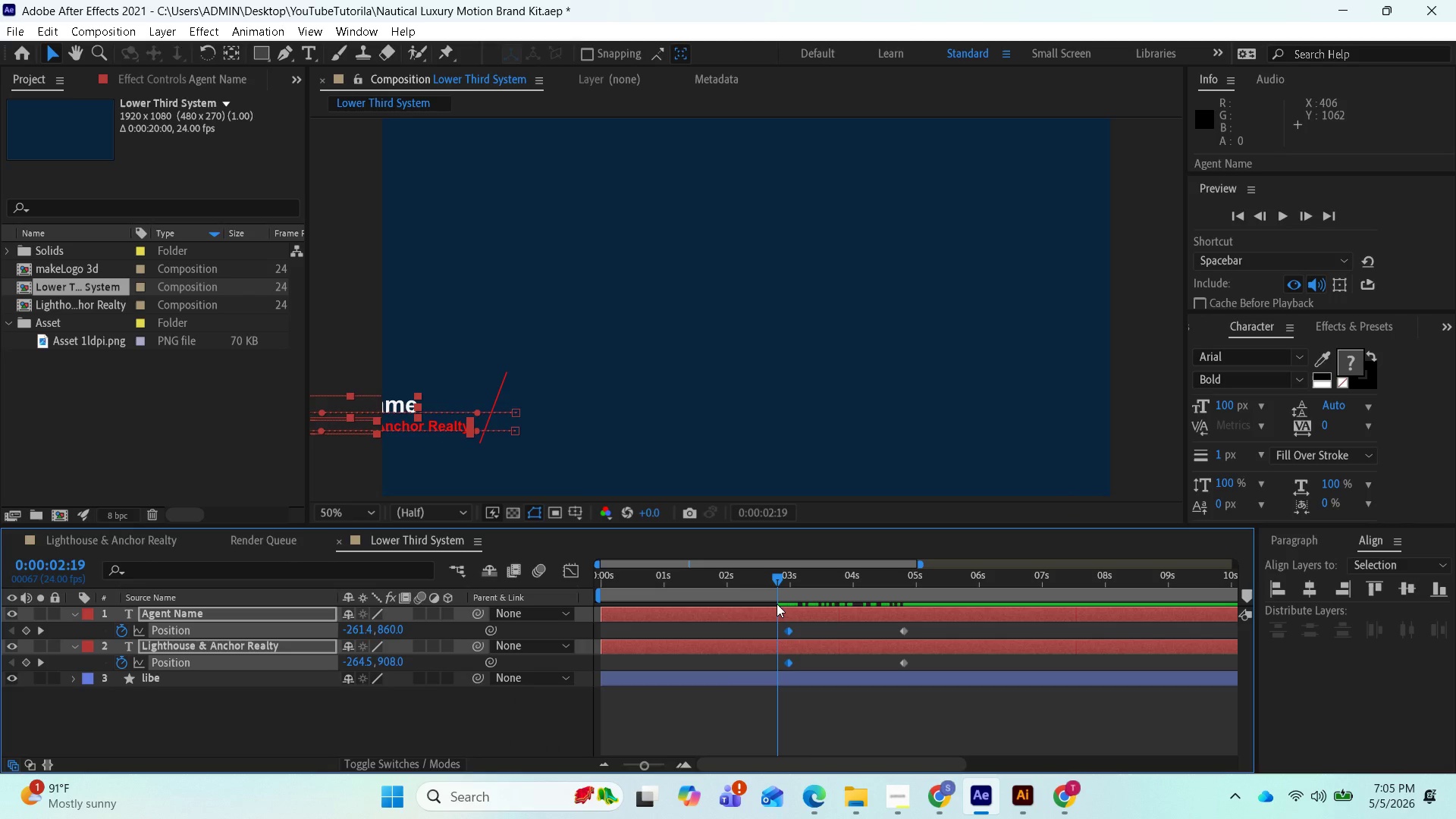 
wait(12.44)
 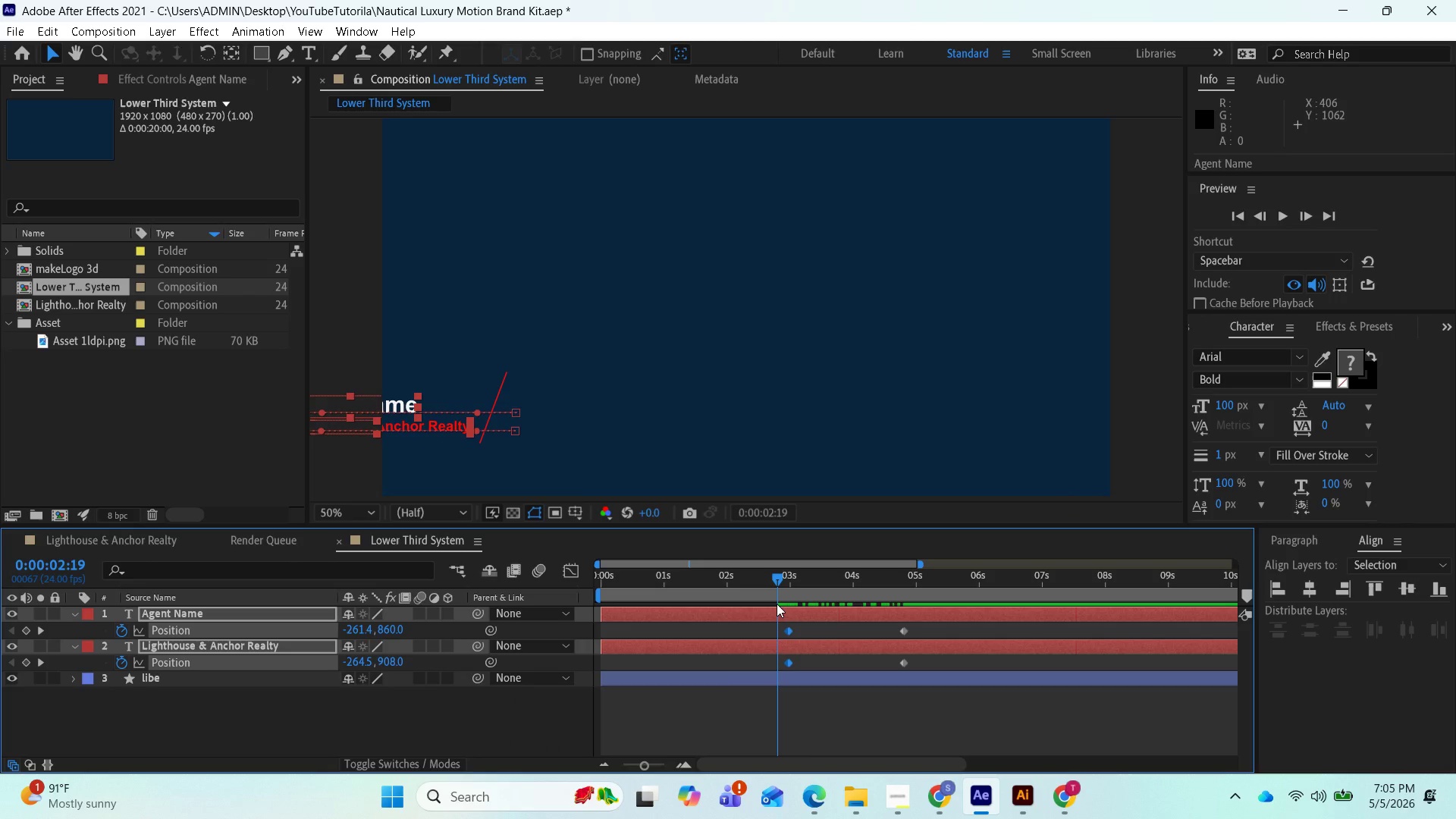 
left_click_drag(start_coordinate=[781, 579], to_coordinate=[908, 609])
 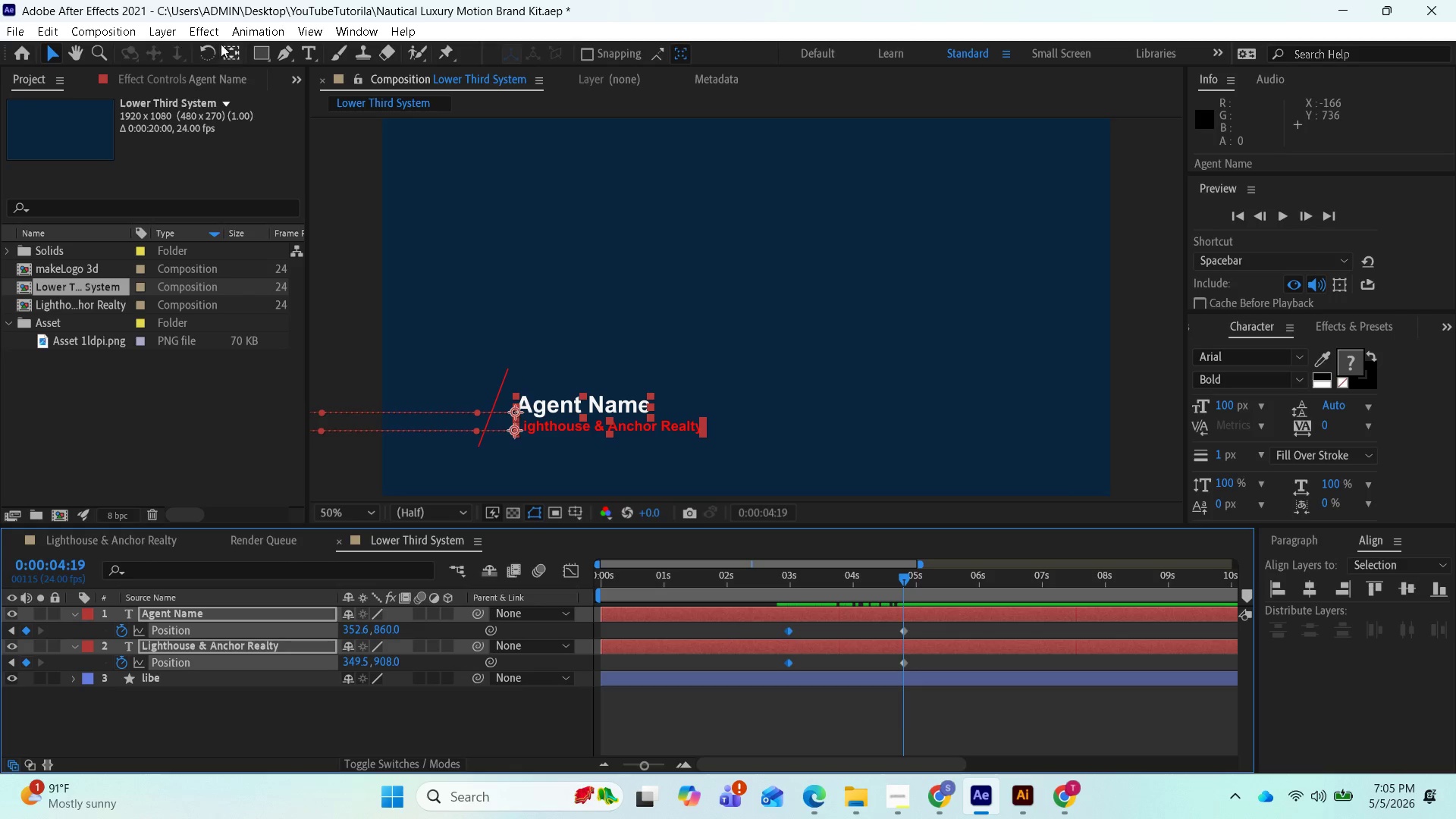 
left_click([133, 711])
 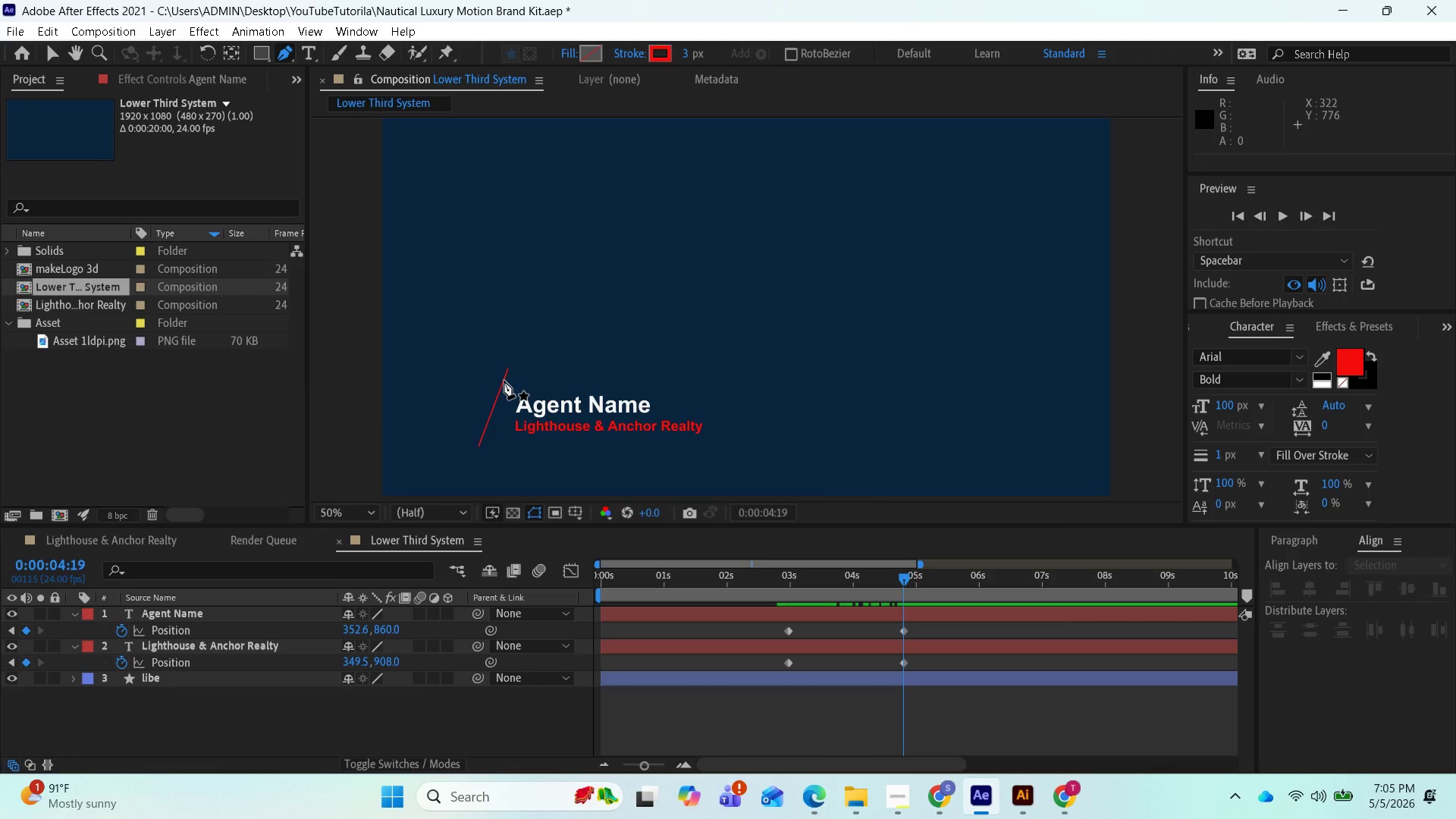 
wait(5.86)
 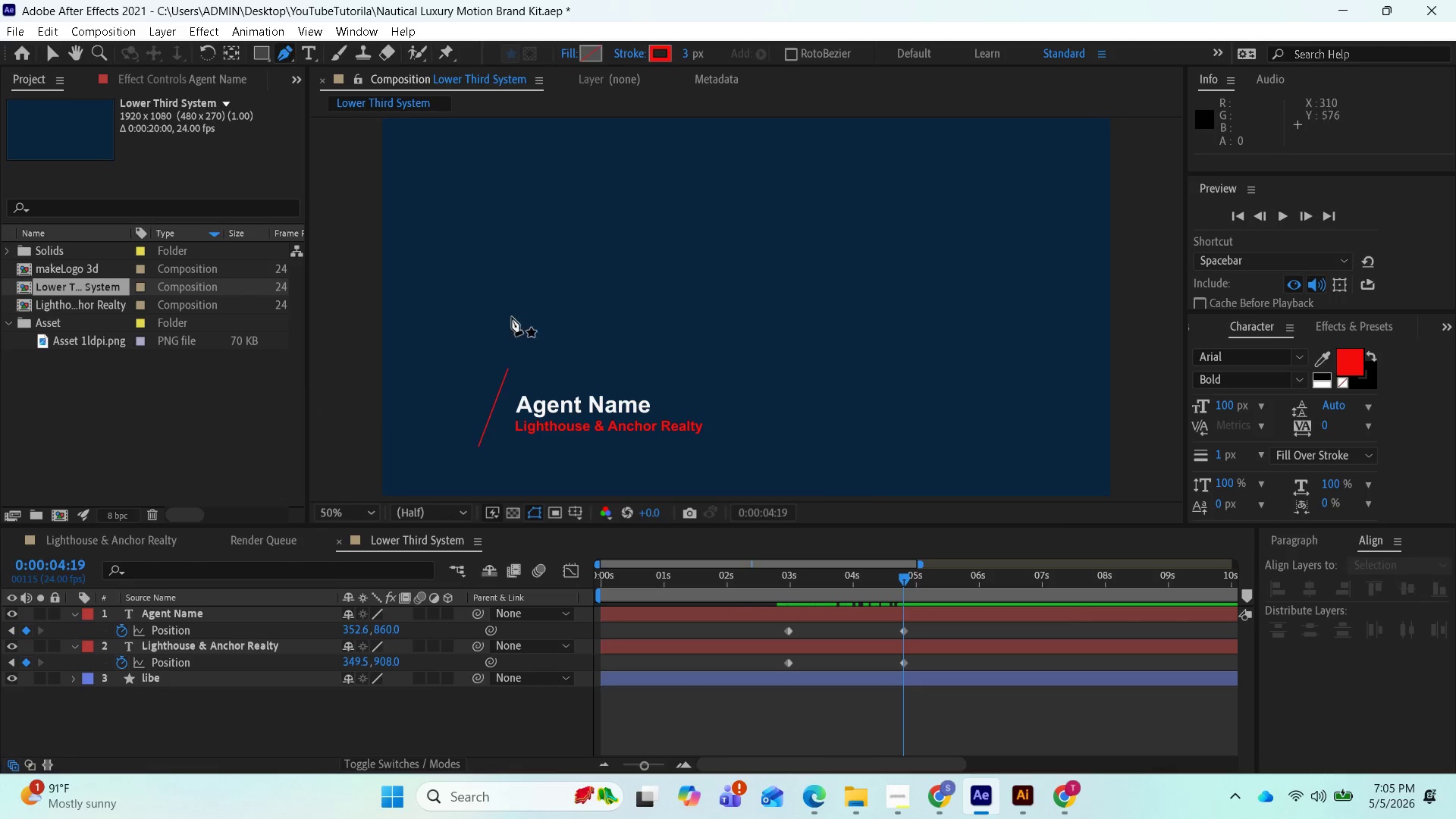 
left_click([506, 377])
 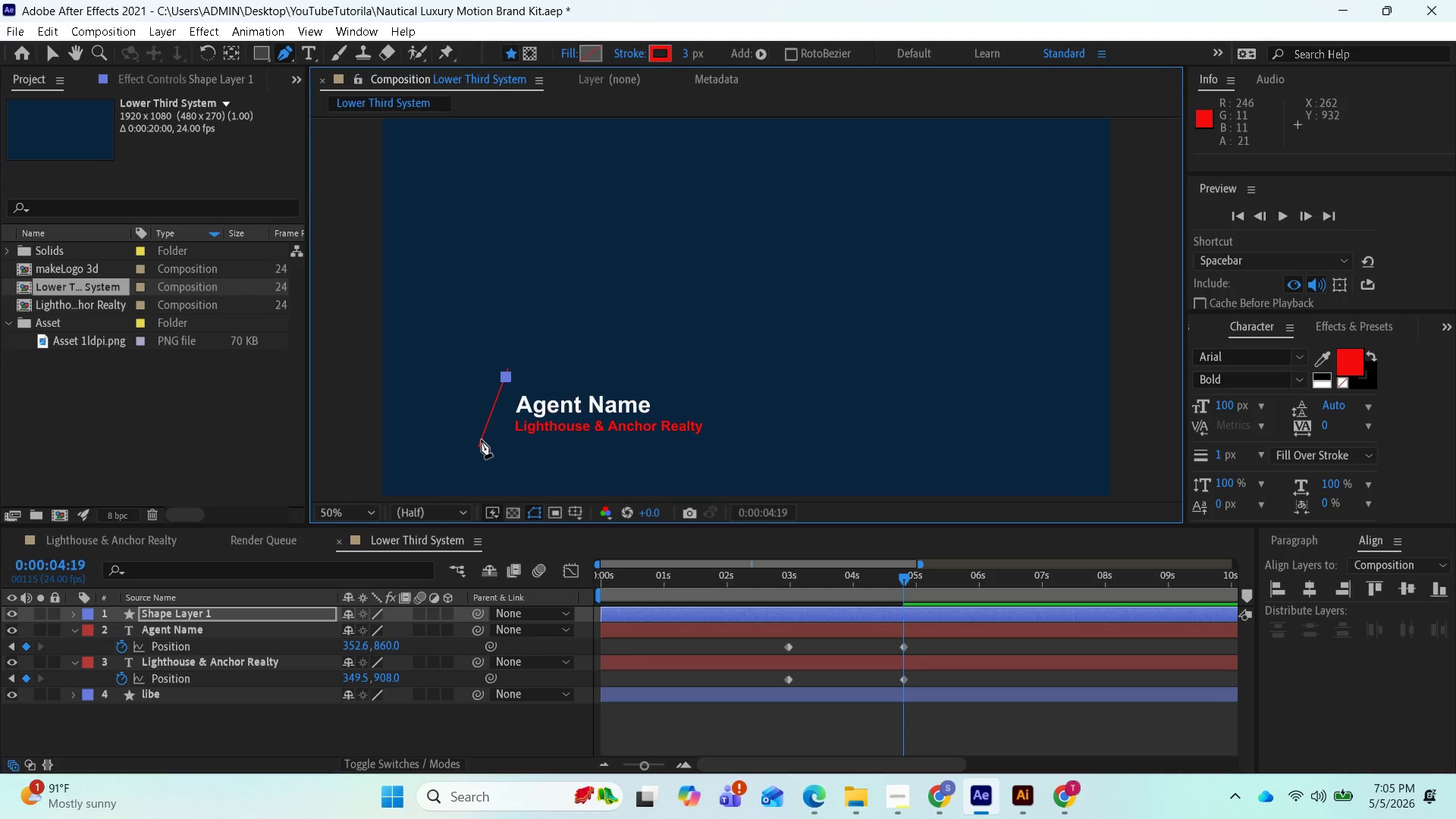 
left_click([484, 436])
 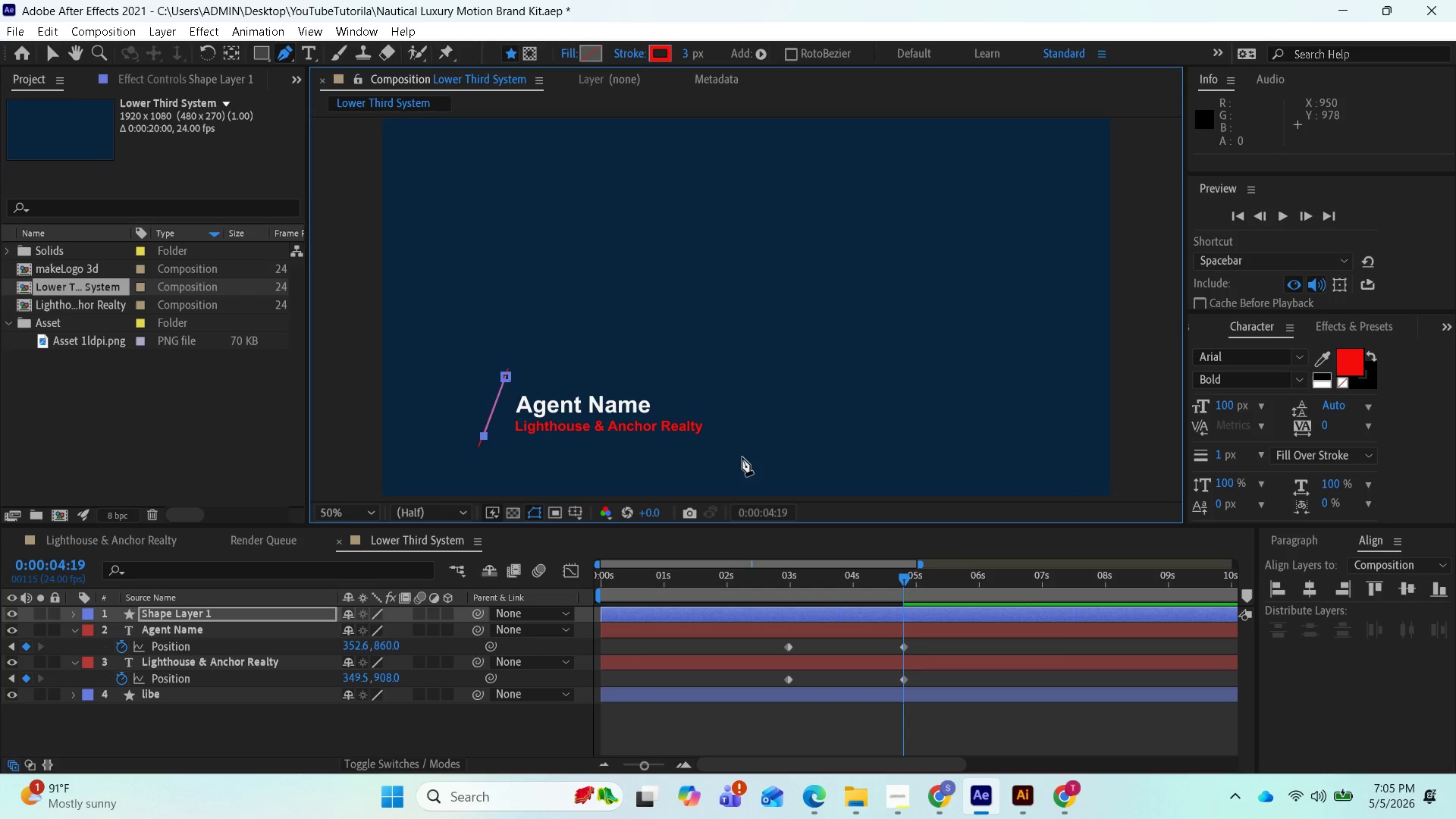 
left_click([744, 455])
 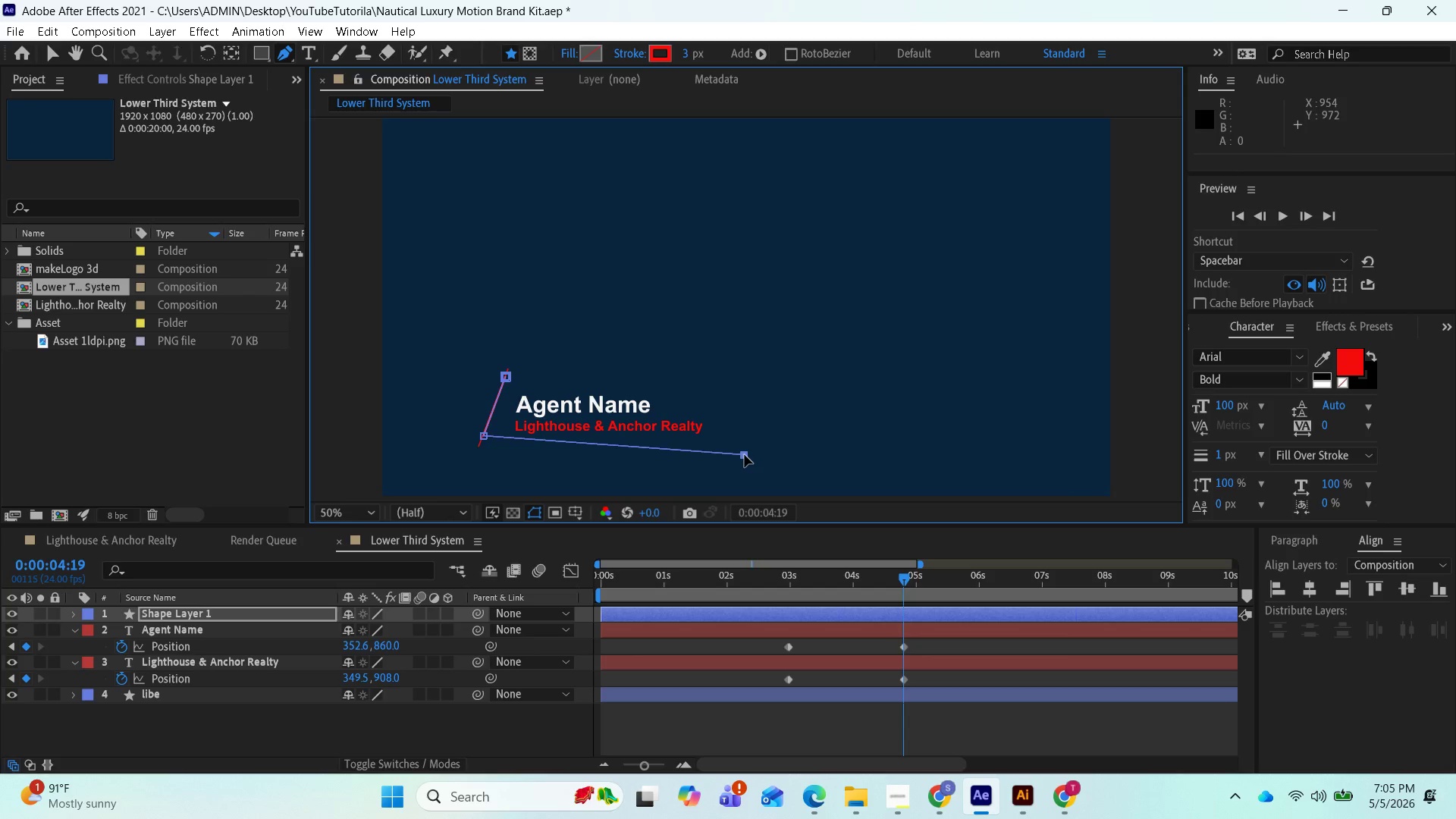 
left_click_drag(start_coordinate=[745, 457], to_coordinate=[751, 442])
 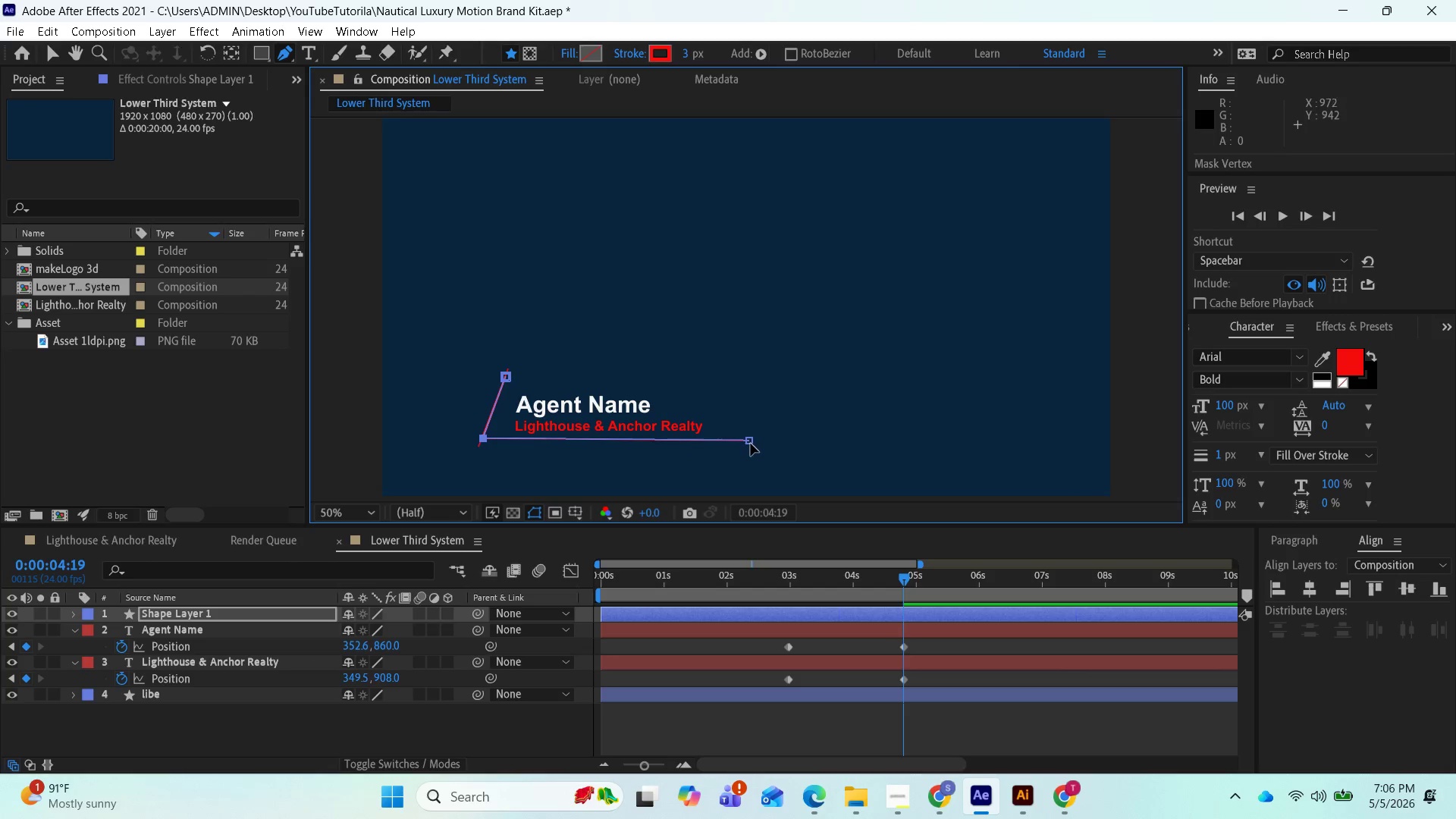 
wait(12.66)
 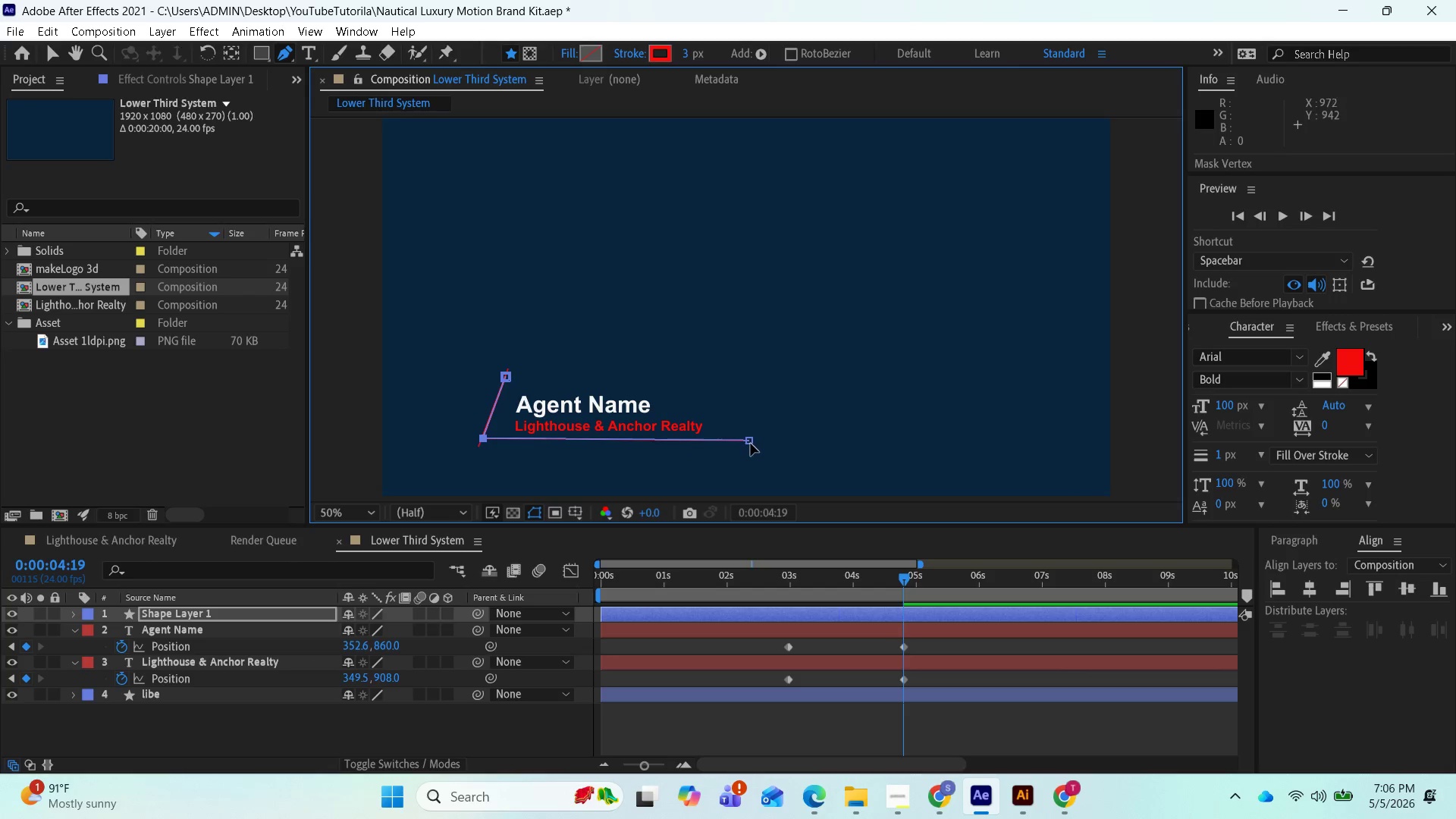 
left_click([751, 372])
 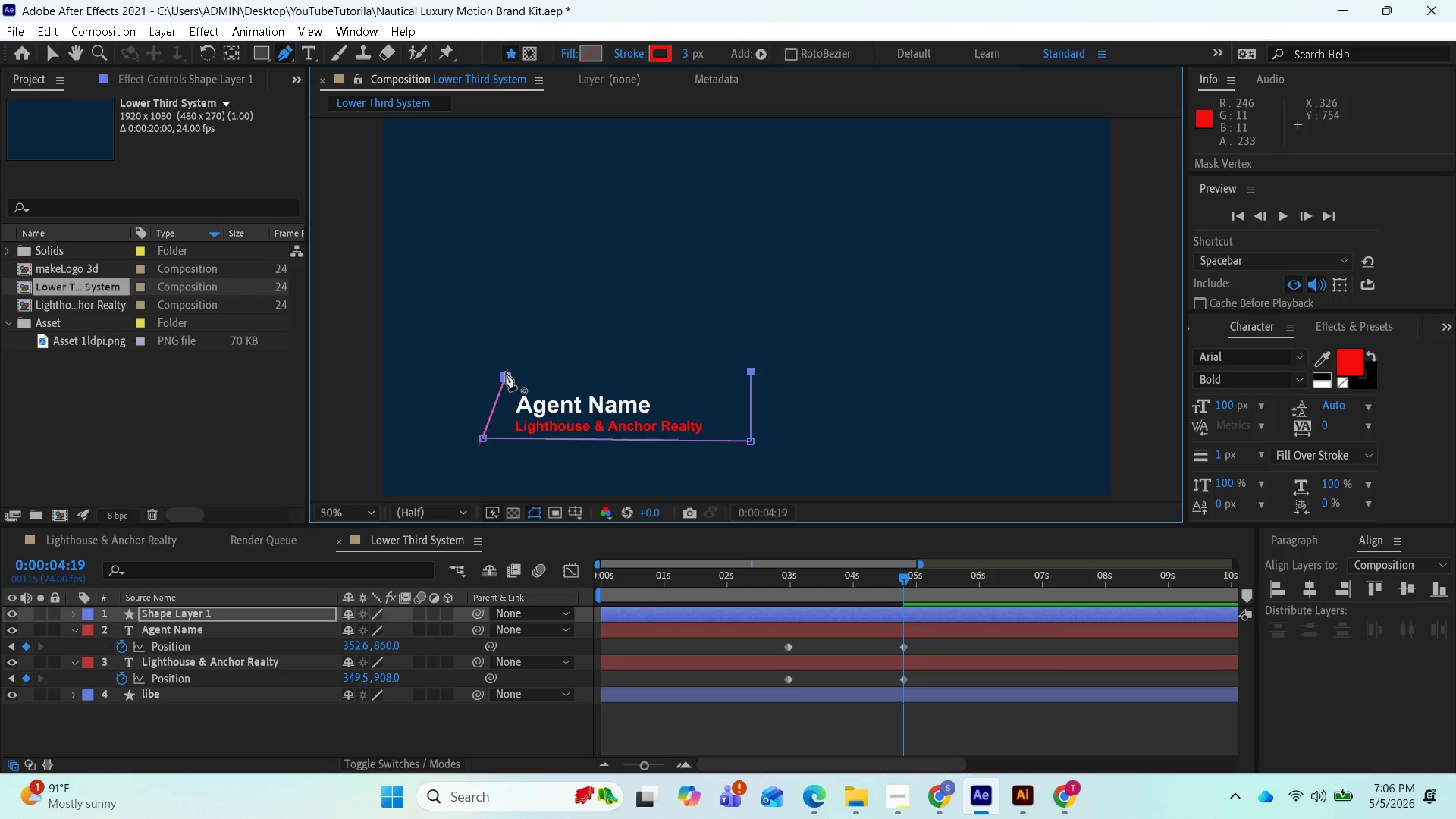 
left_click([506, 375])
 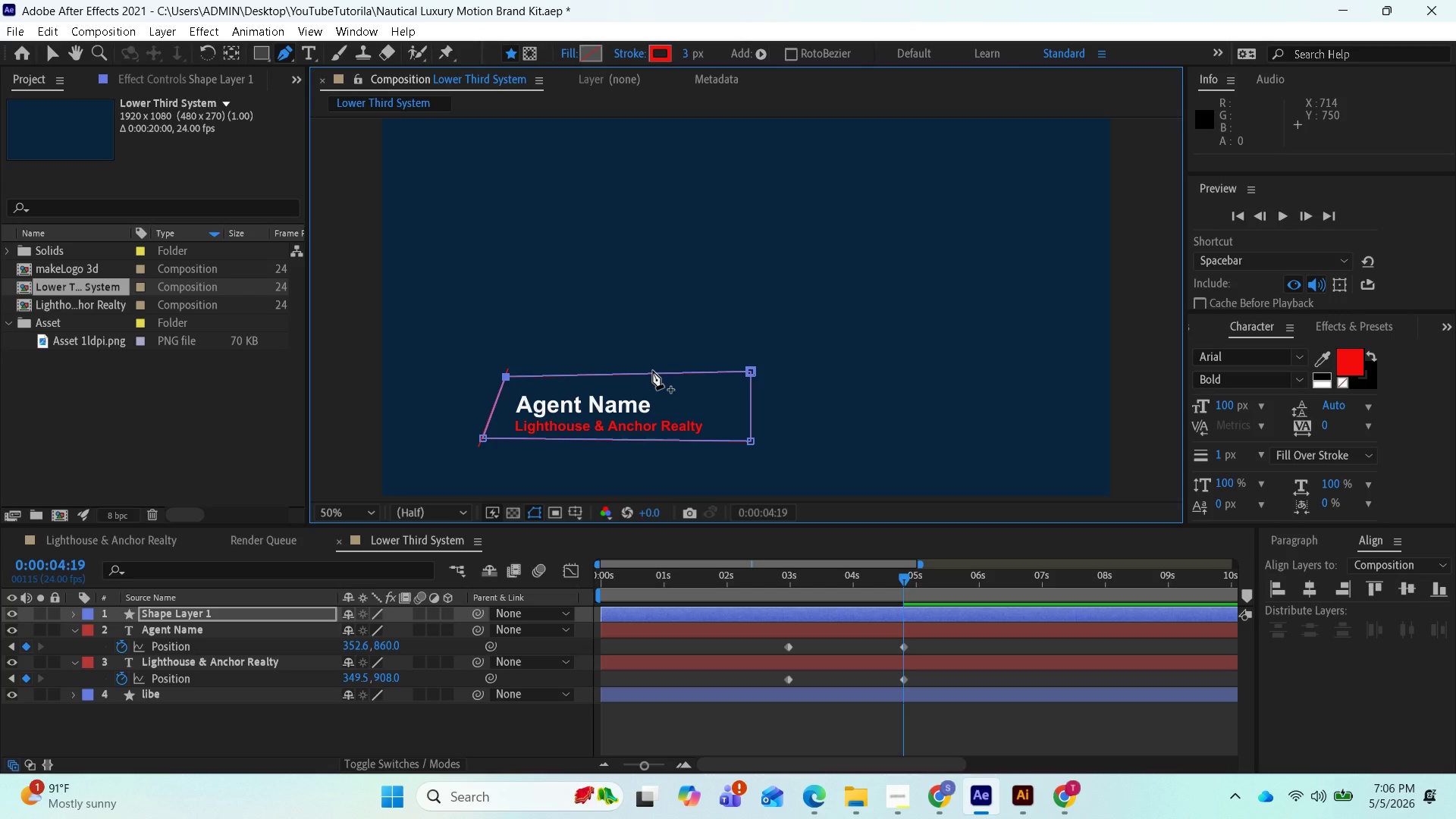 
wait(21.47)
 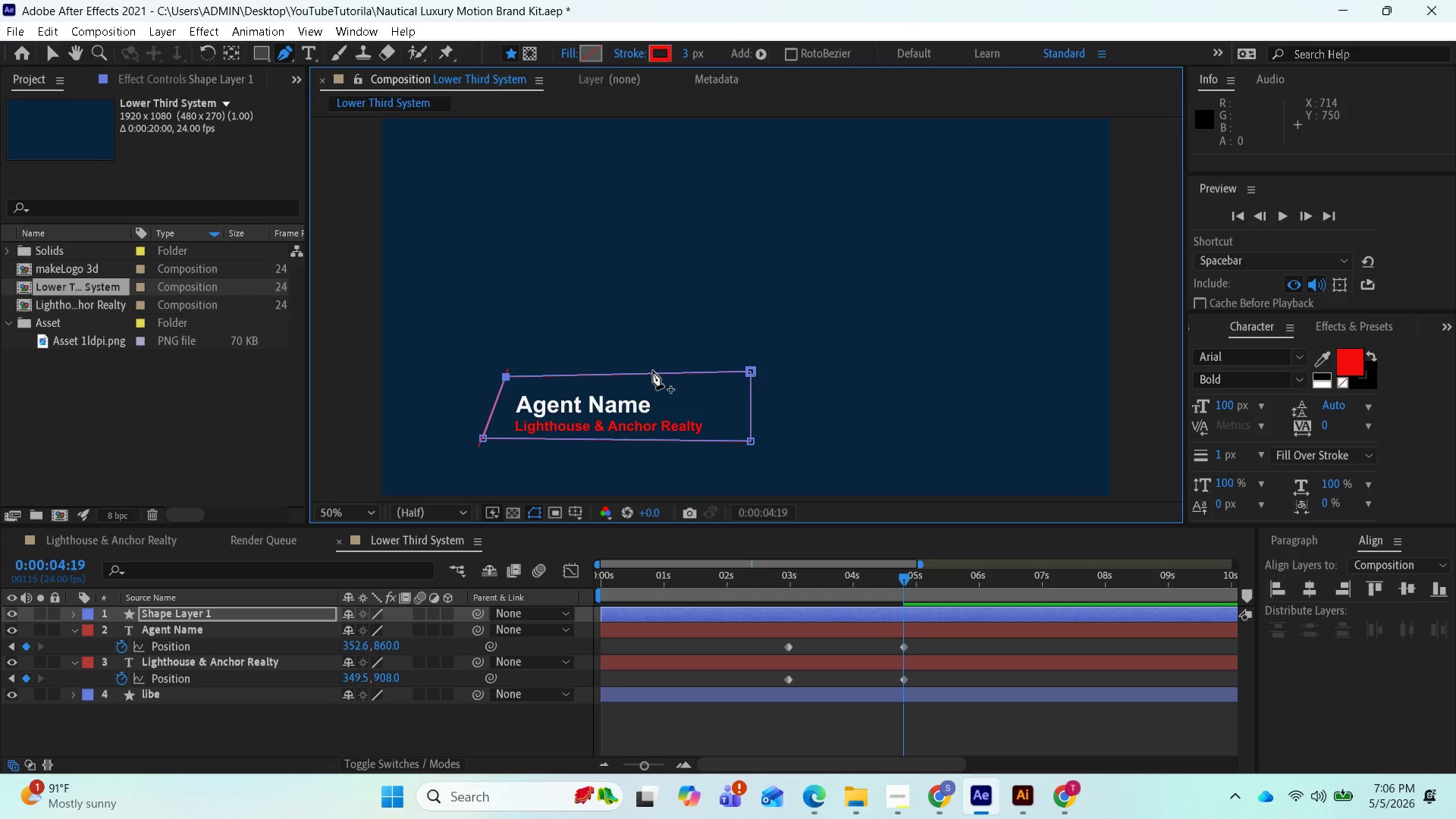 
left_click([637, 48])
 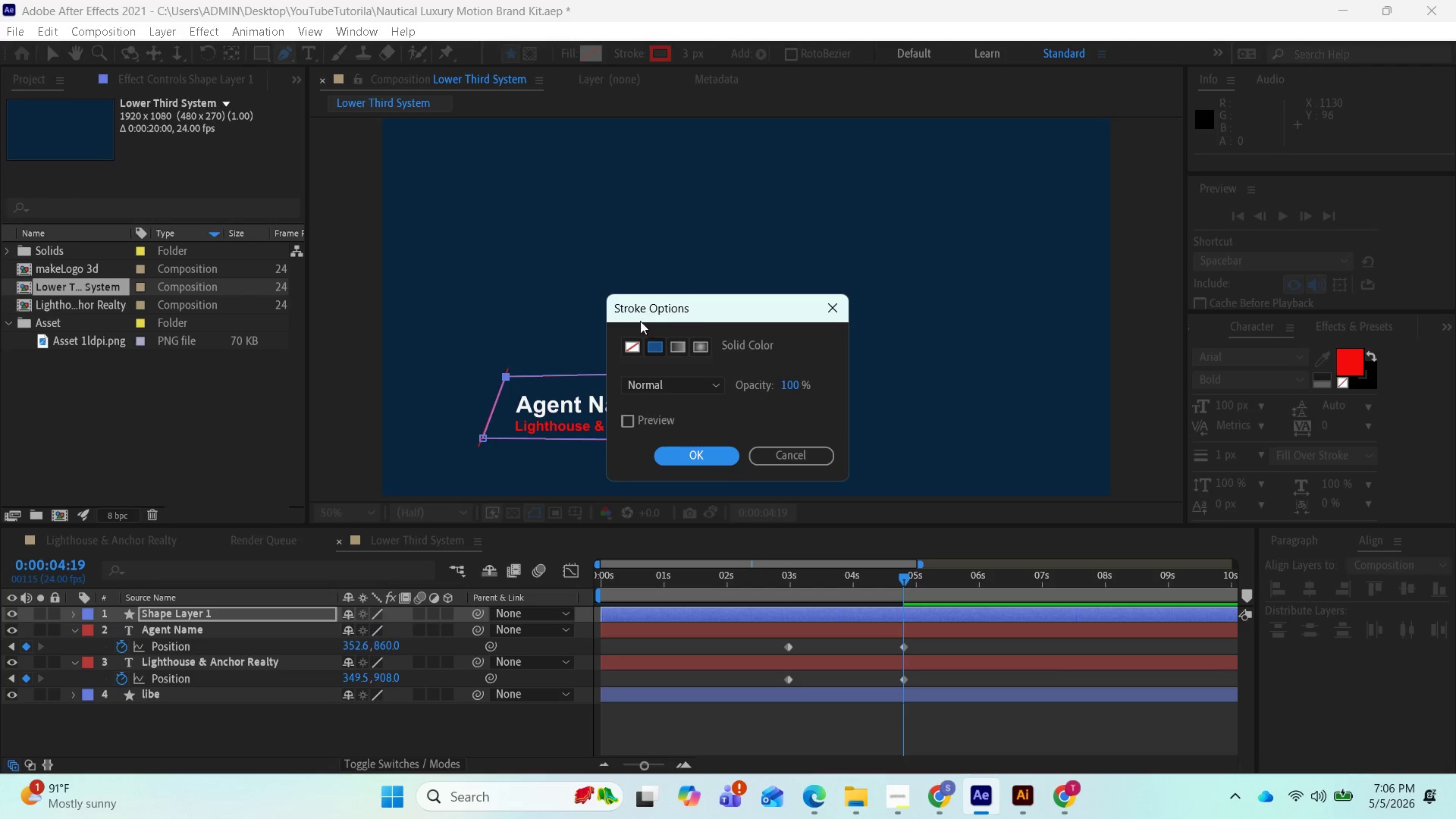 
left_click([637, 340])
 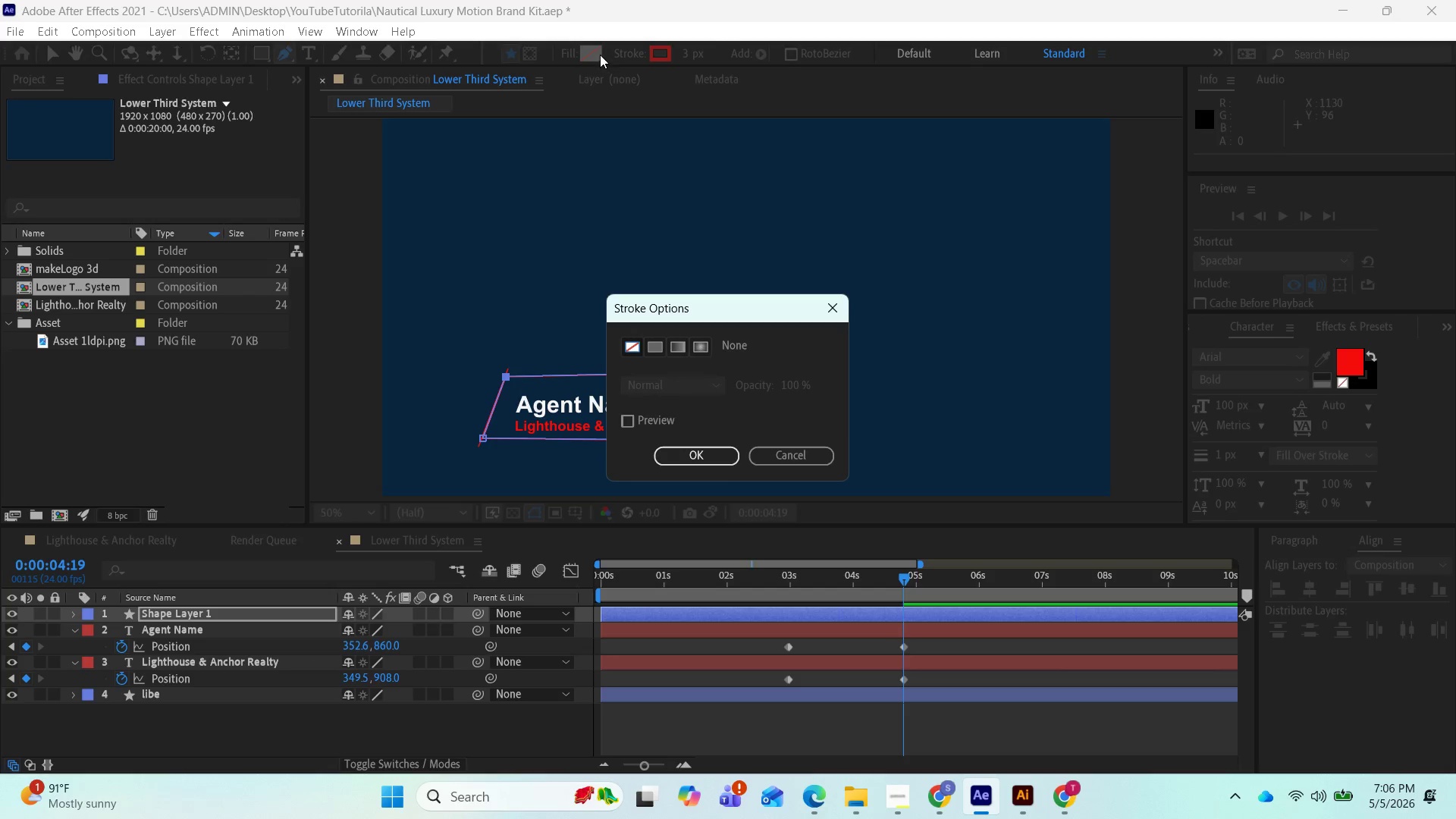 
left_click([566, 51])
 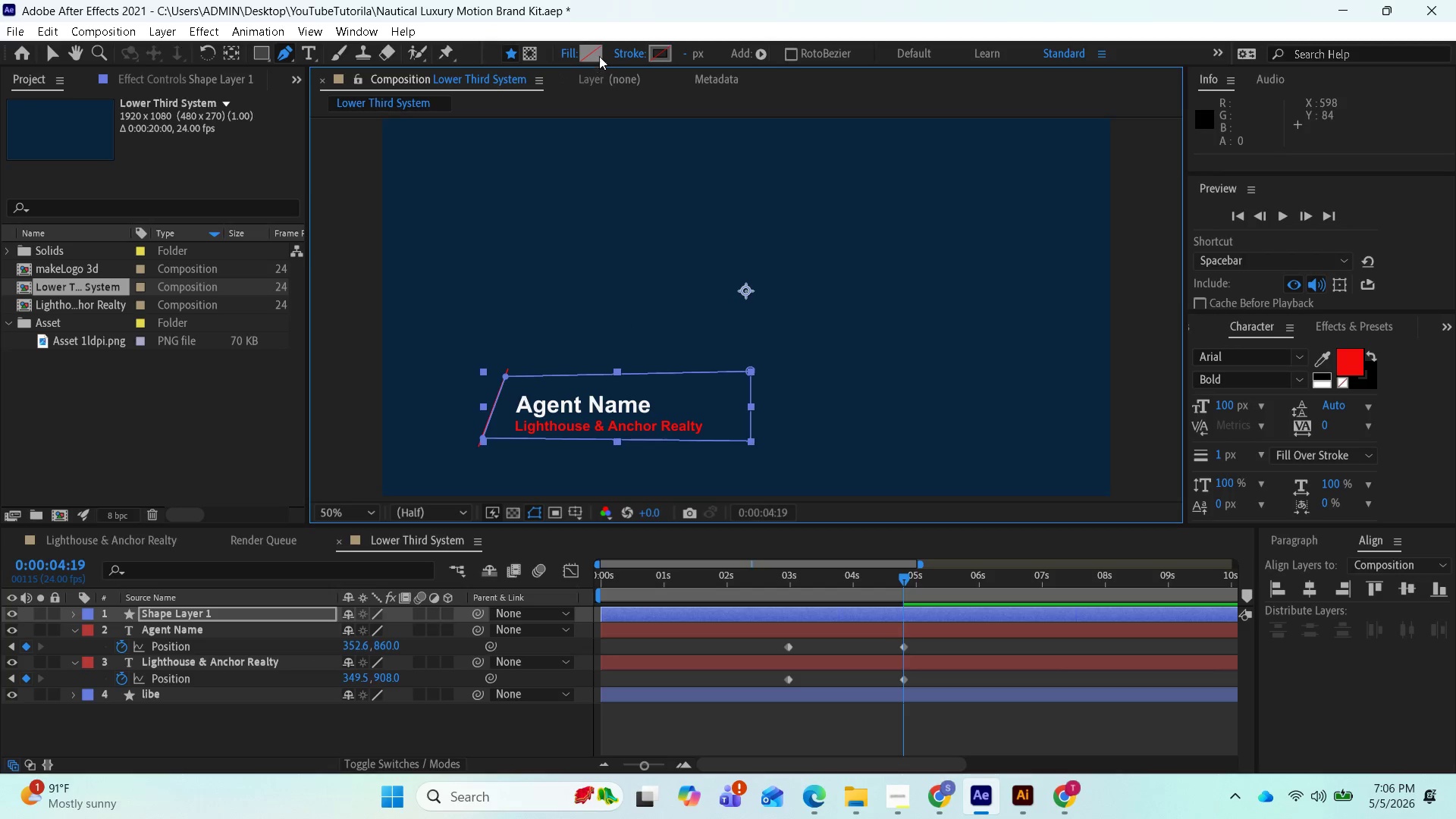 
left_click([600, 54])
 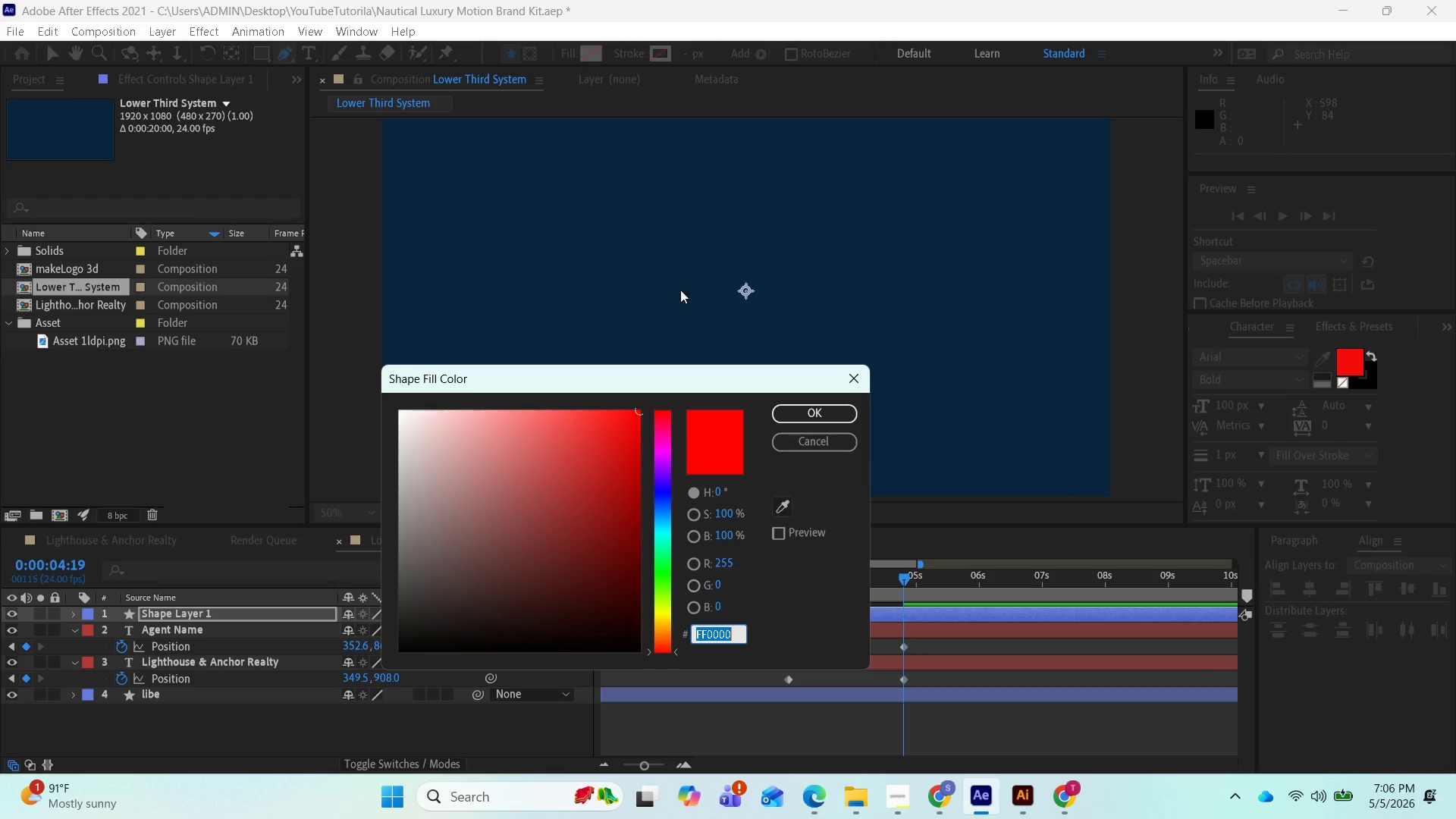 
left_click([805, 409])
 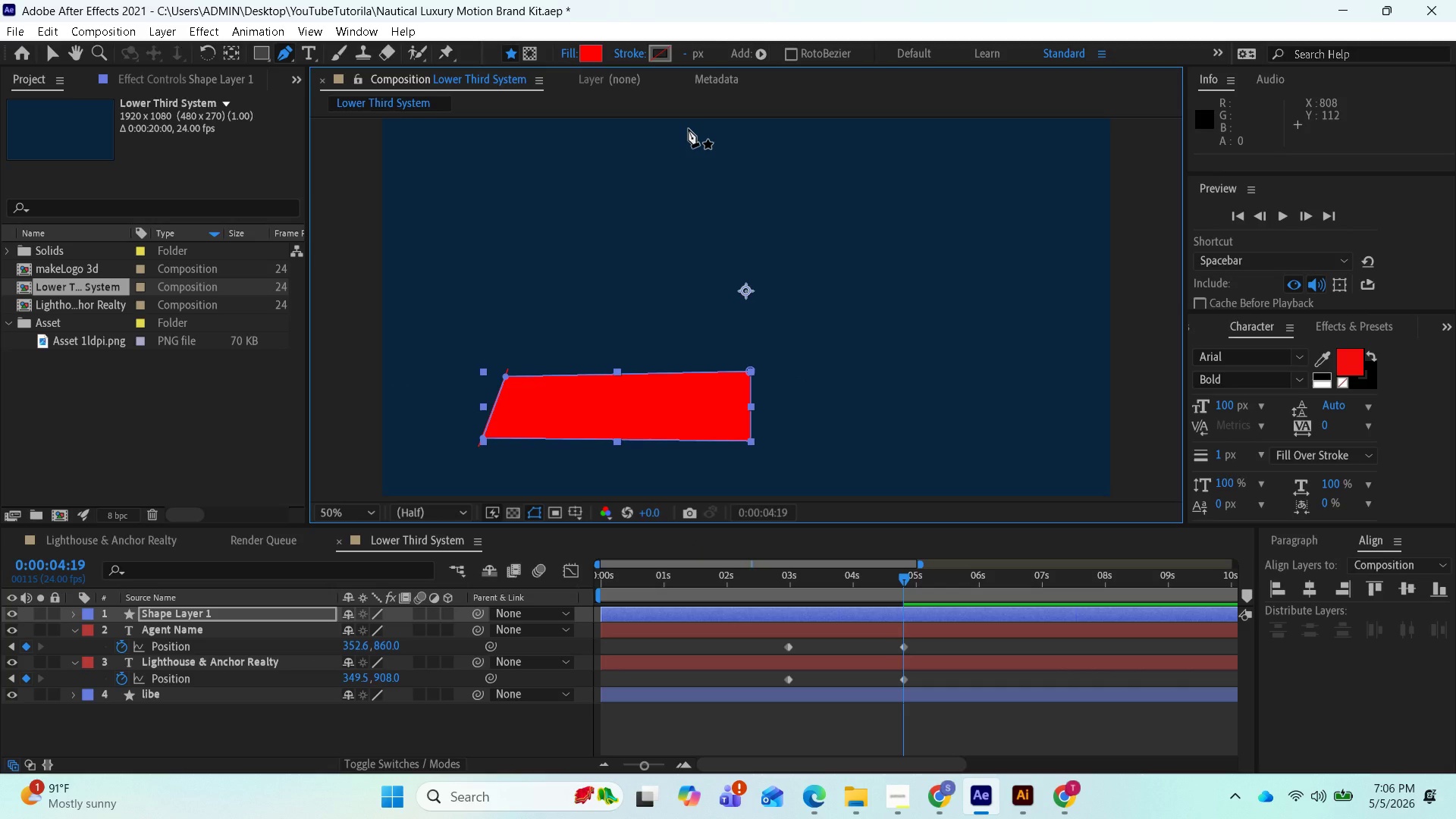 
wait(11.84)
 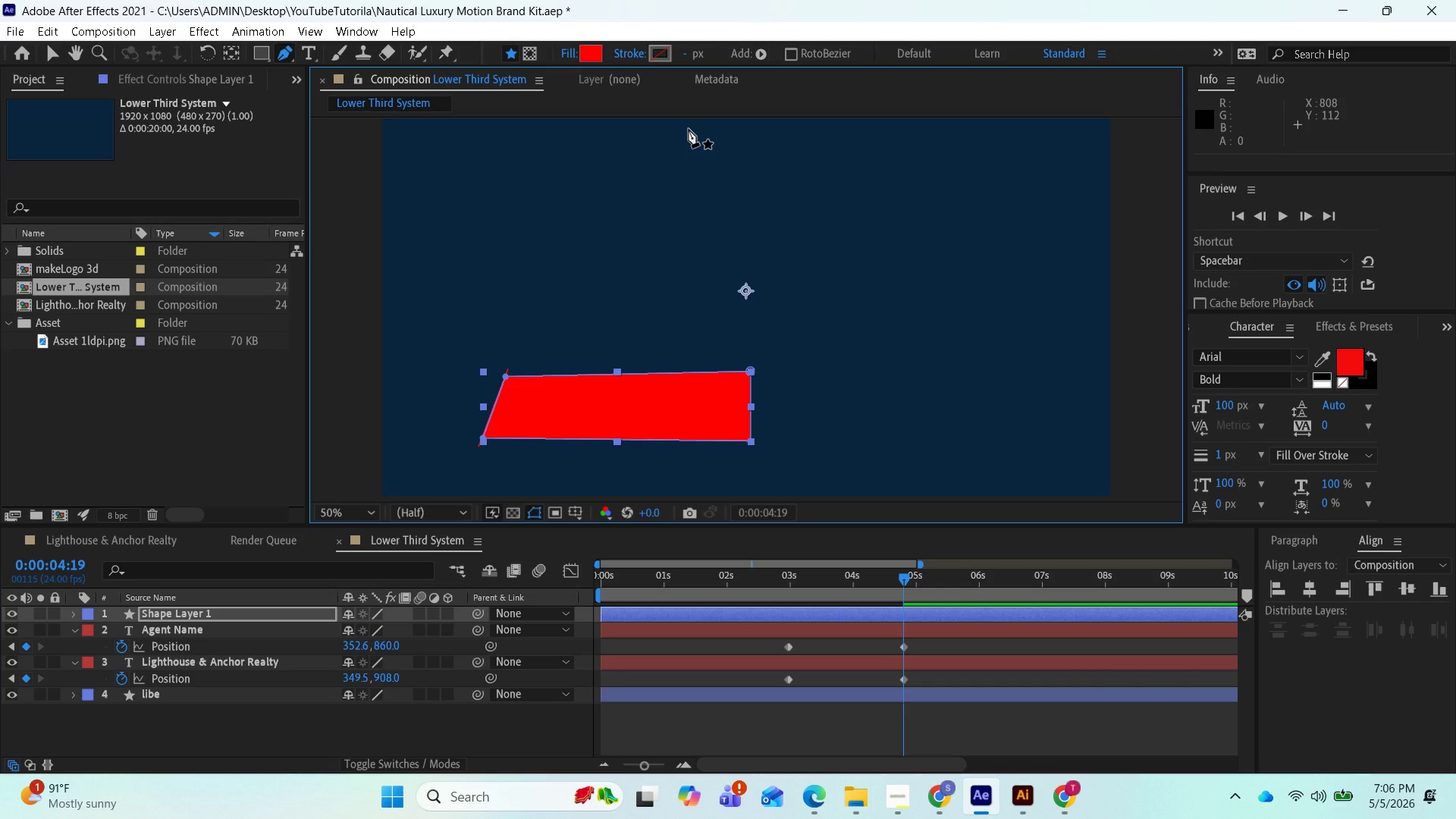 
left_click_drag(start_coordinate=[904, 577], to_coordinate=[742, 606])
 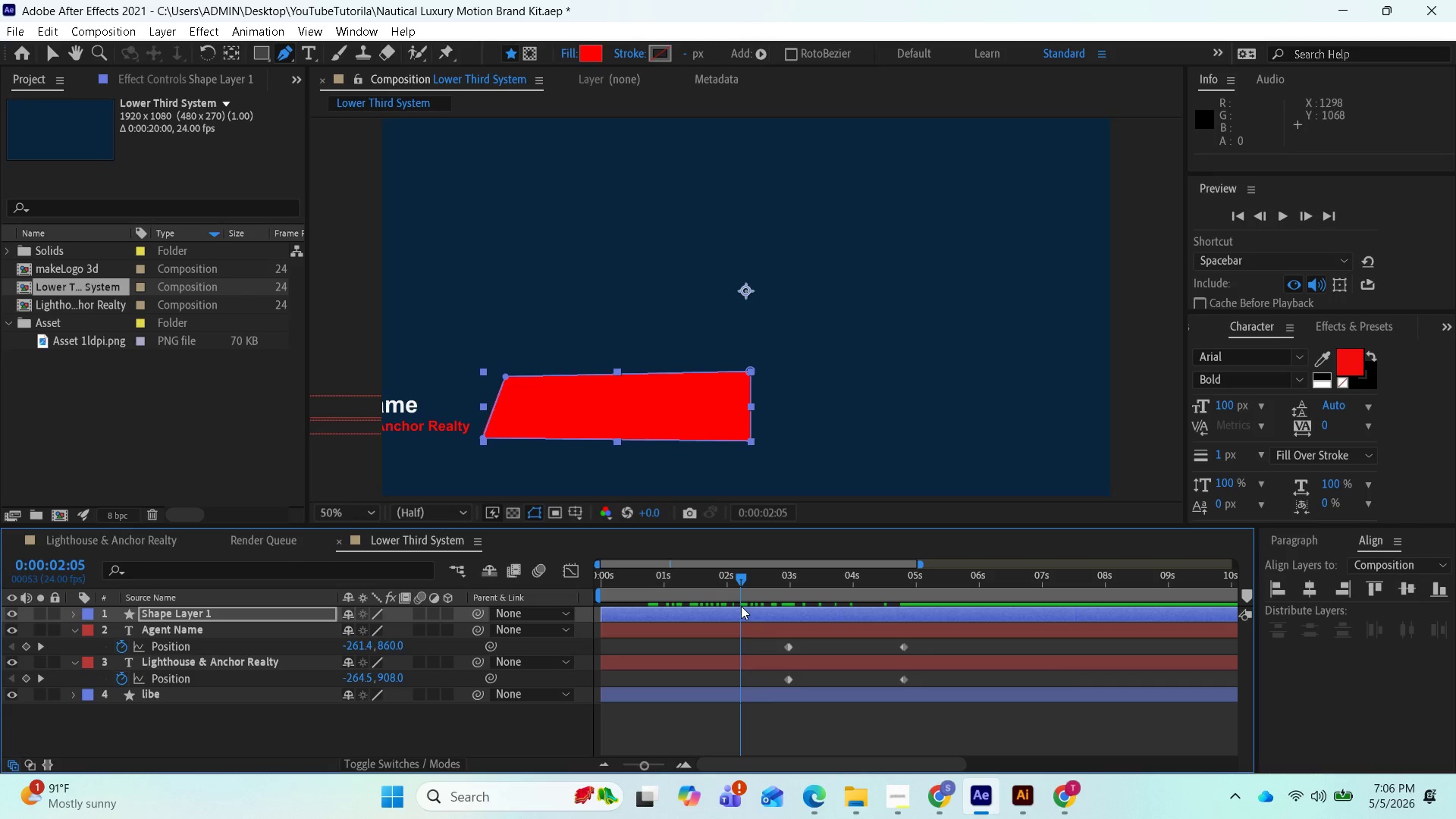 
key(Space)
 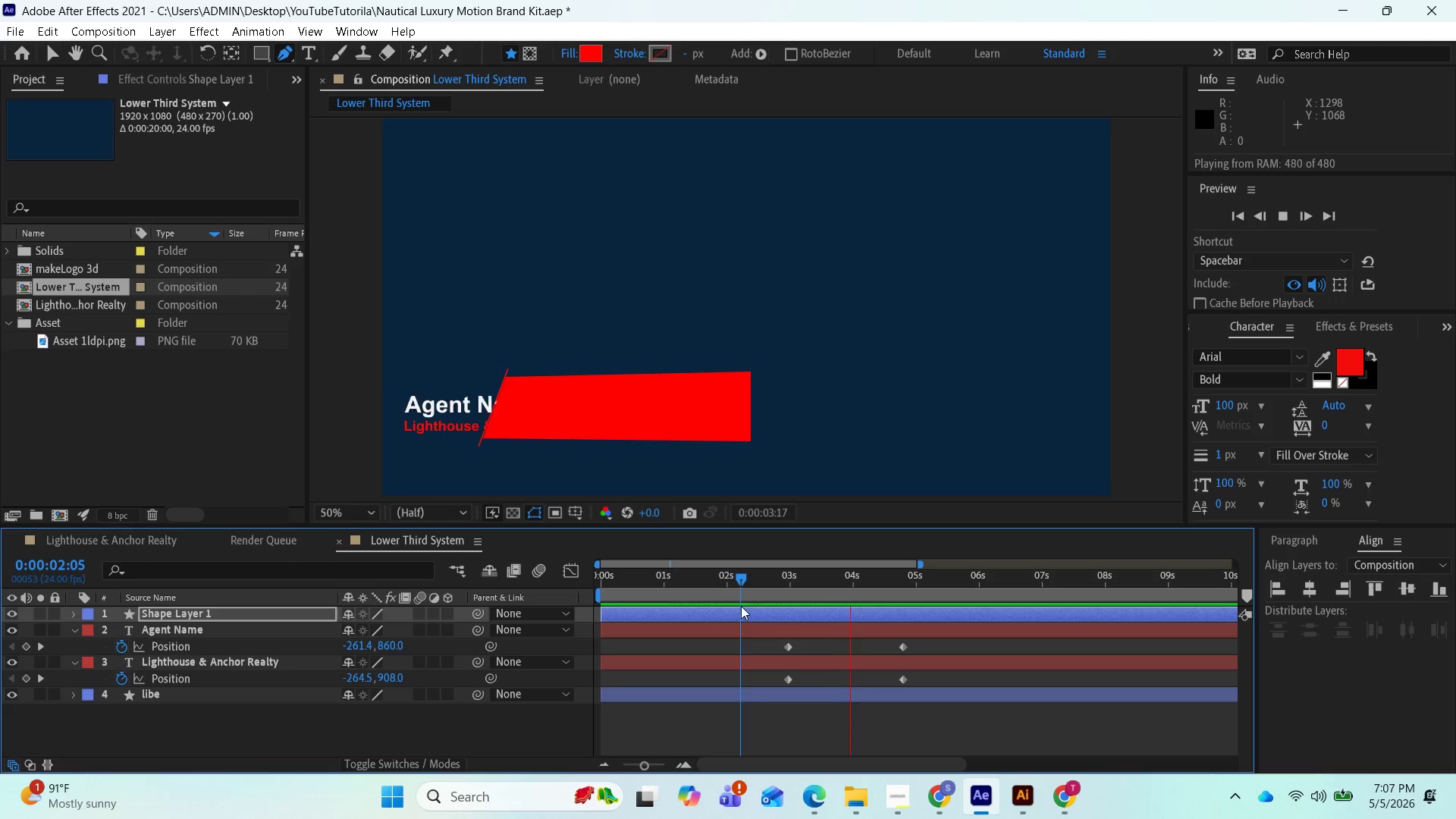 
key(Space)
 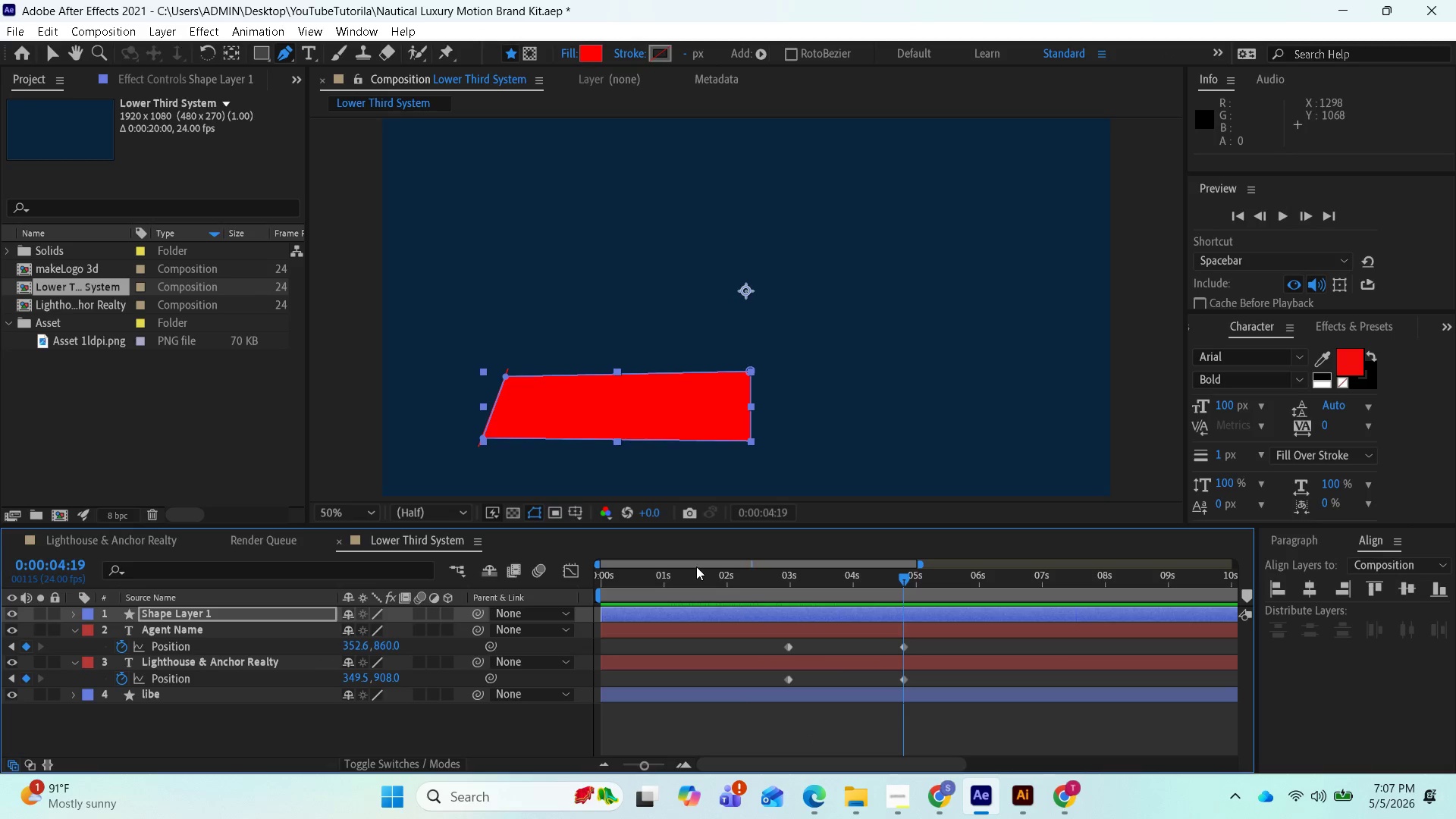 
scroll: coordinate [482, 454], scroll_direction: up, amount: 1.0
 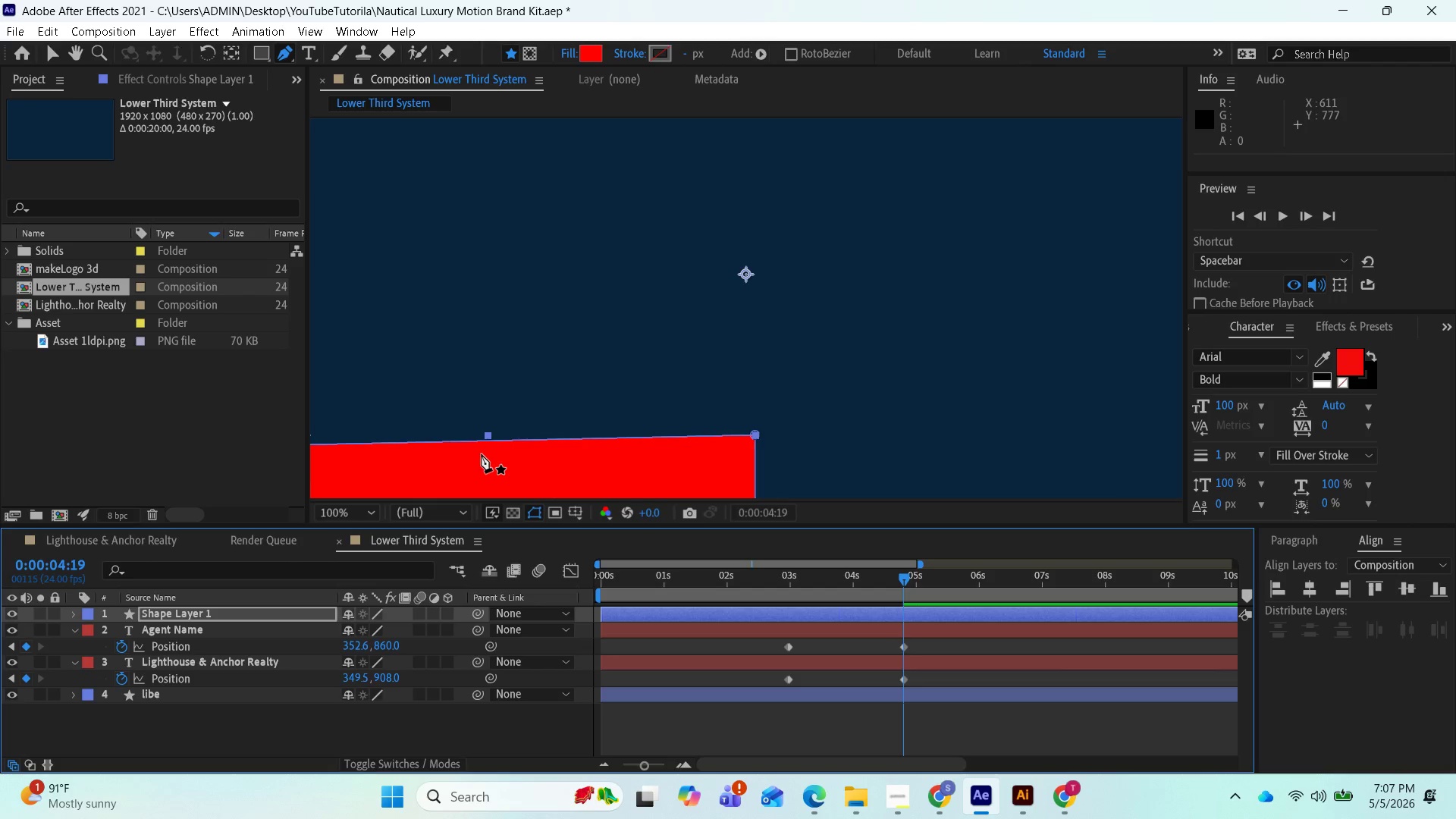 
scroll: coordinate [482, 453], scroll_direction: down, amount: 1.0
 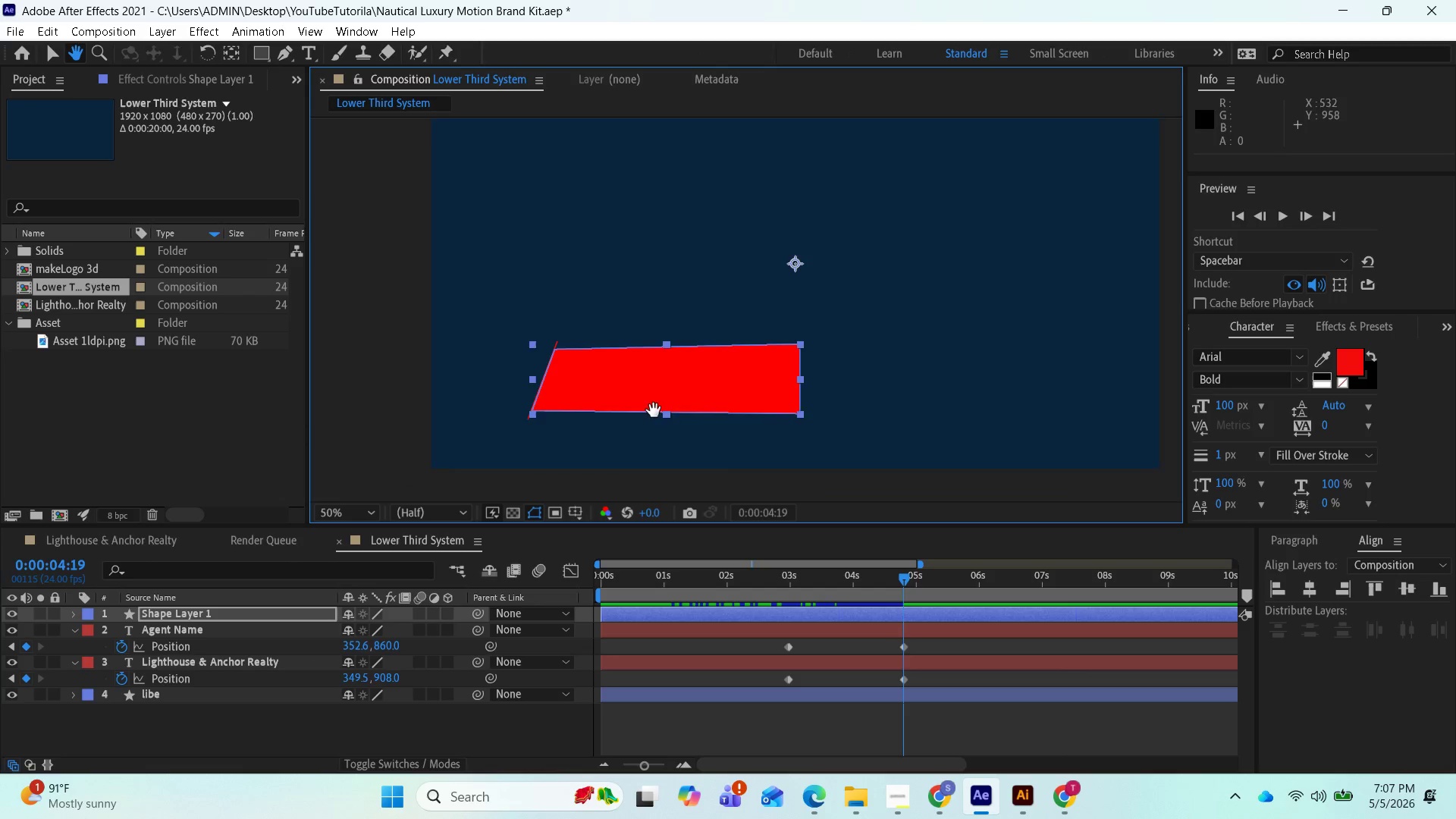 
scroll: coordinate [639, 422], scroll_direction: up, amount: 2.0
 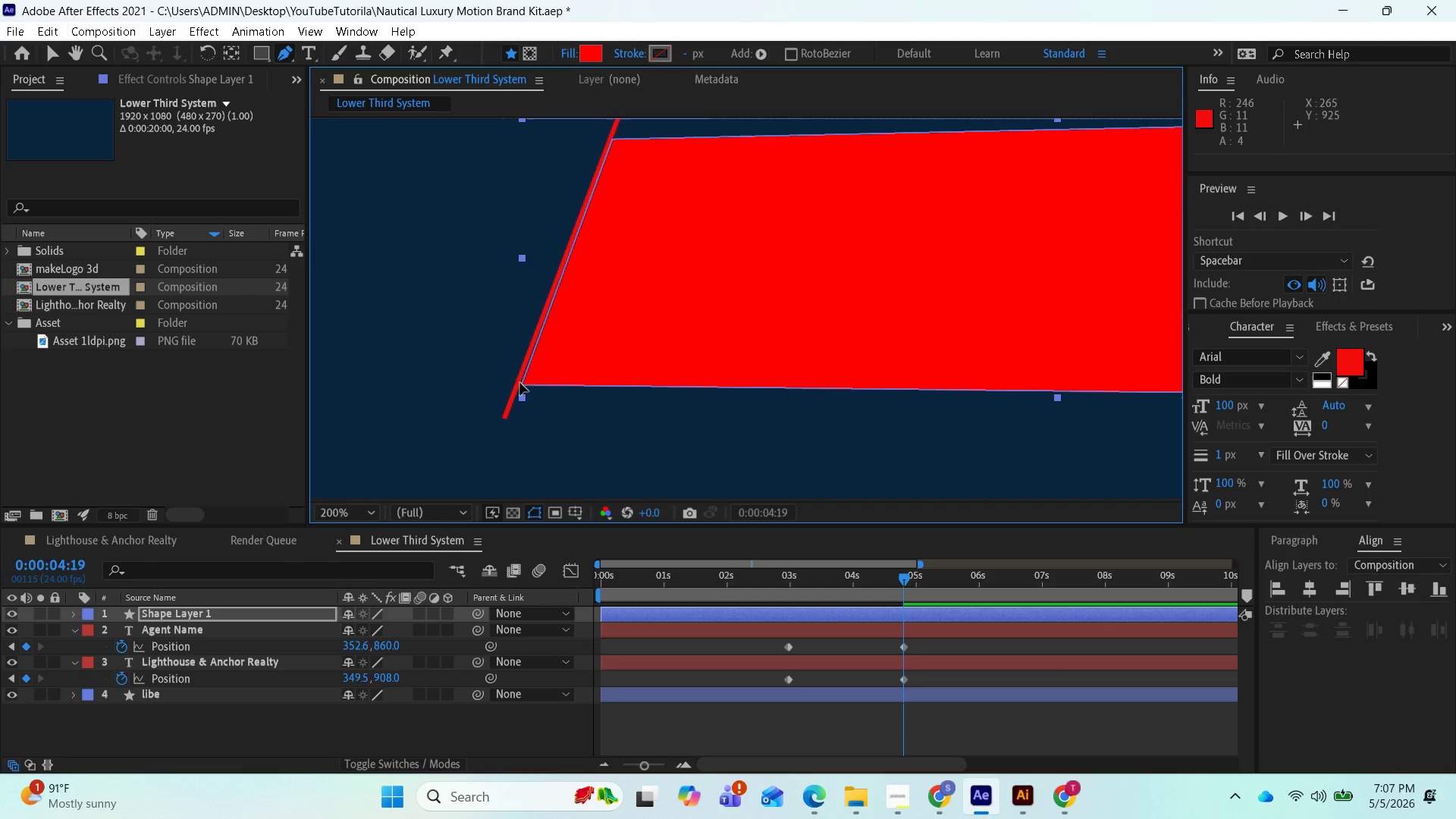 
left_click_drag(start_coordinate=[522, 396], to_coordinate=[530, 409])
 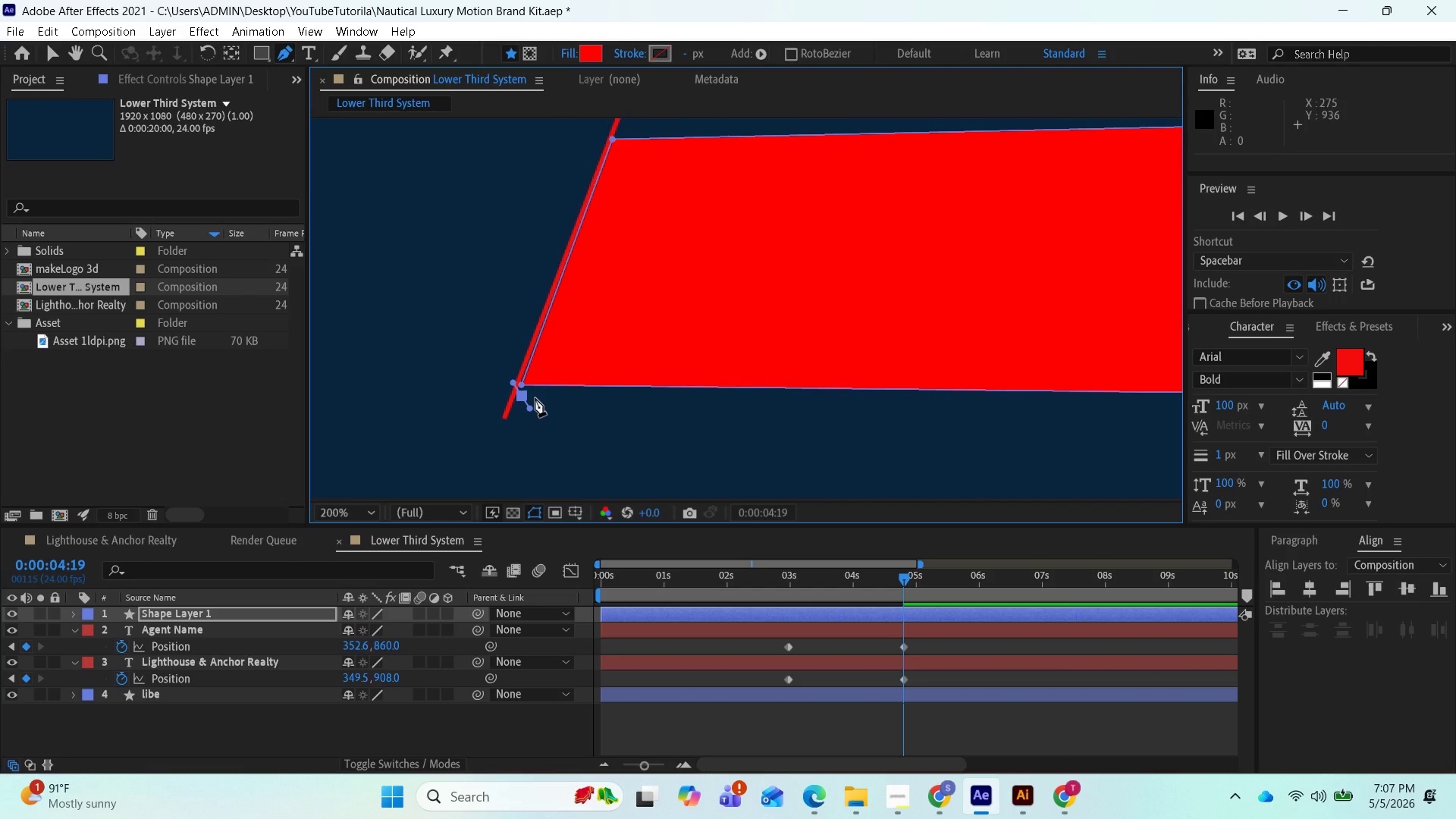 
key(Control+Z)
 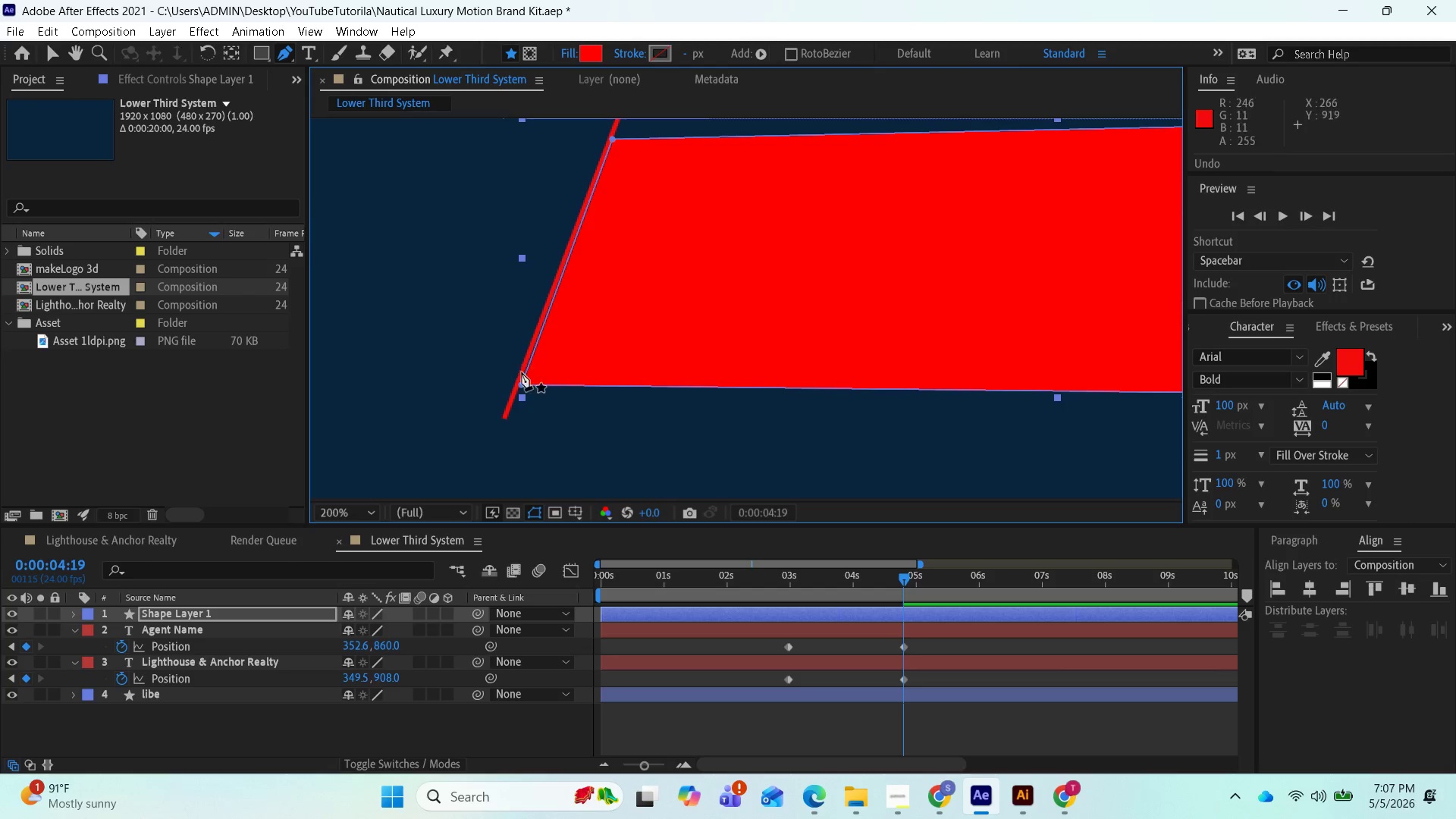 
left_click_drag(start_coordinate=[525, 385], to_coordinate=[518, 384])
 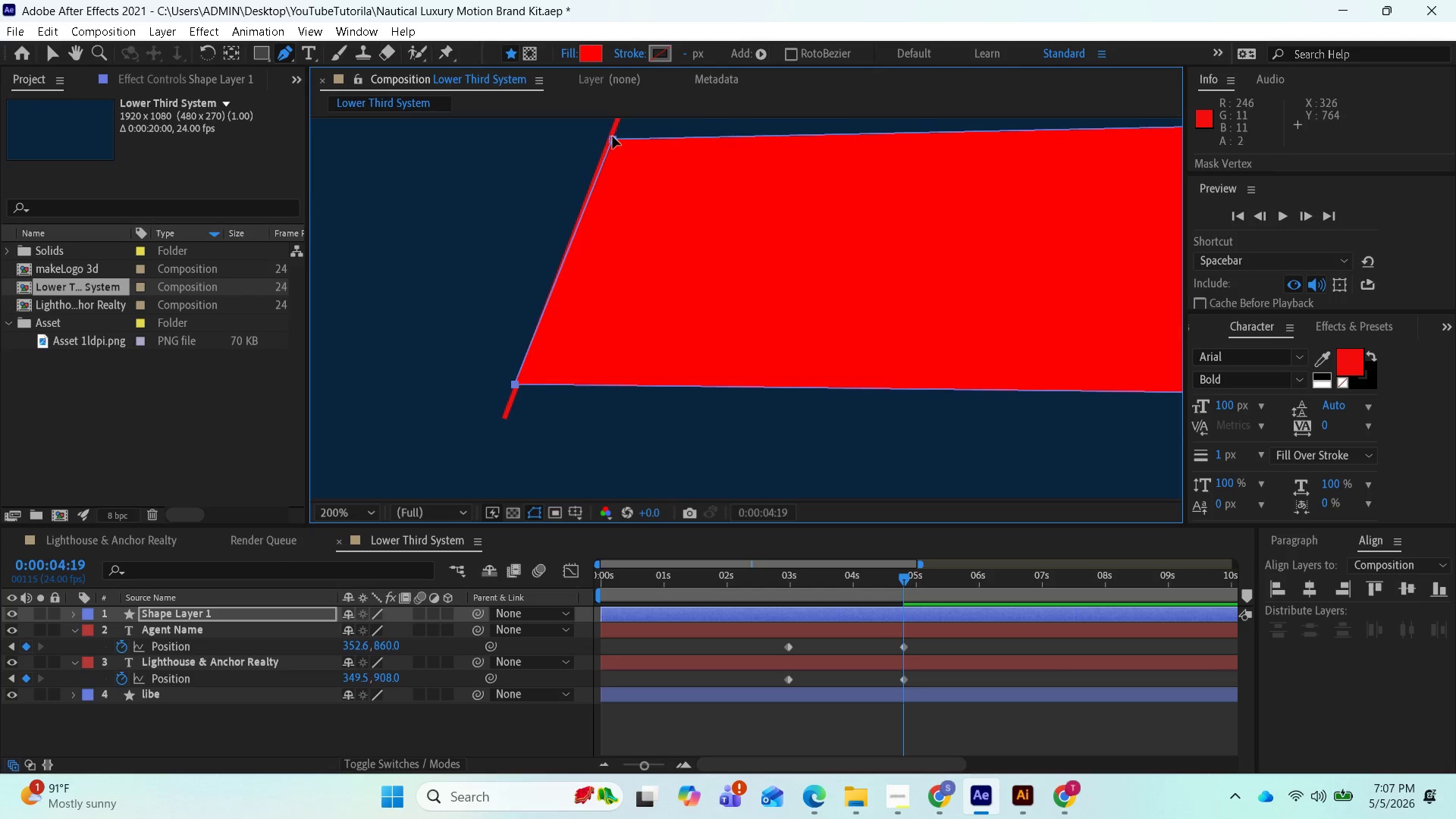 
left_click_drag(start_coordinate=[613, 139], to_coordinate=[610, 136])
 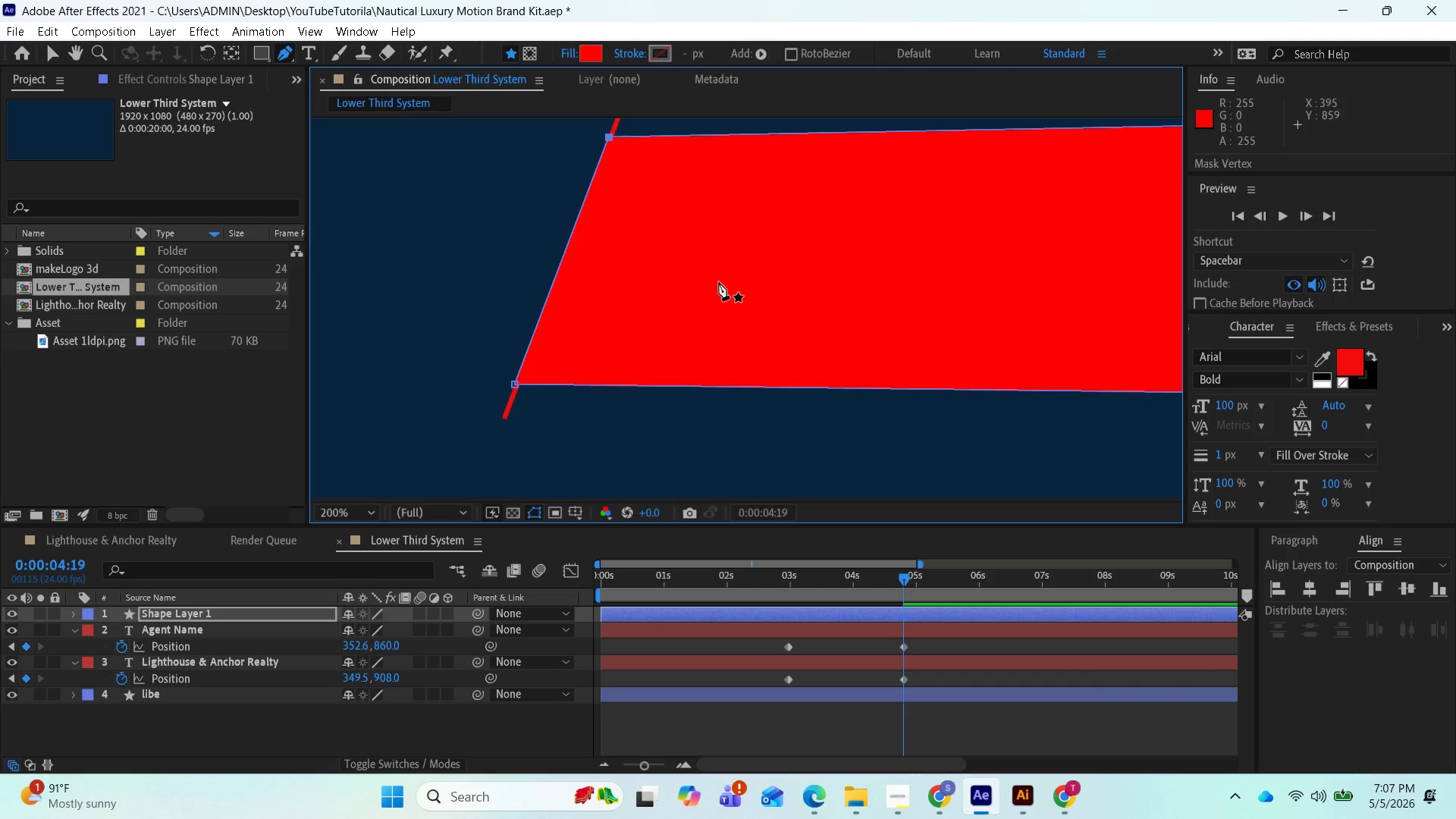 
scroll: coordinate [725, 290], scroll_direction: down, amount: 2.0
 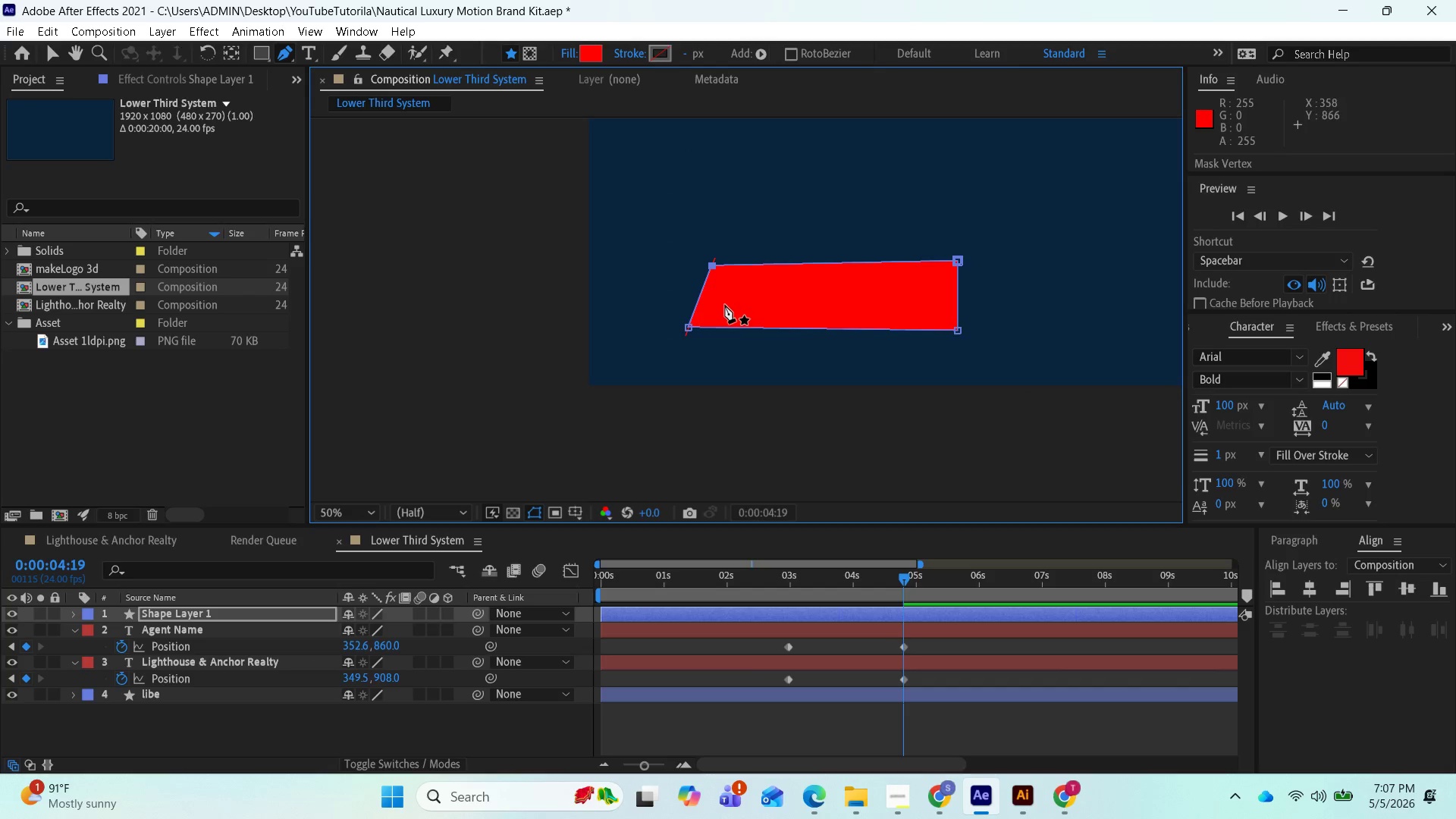 
scroll: coordinate [729, 309], scroll_direction: up, amount: 1.0
 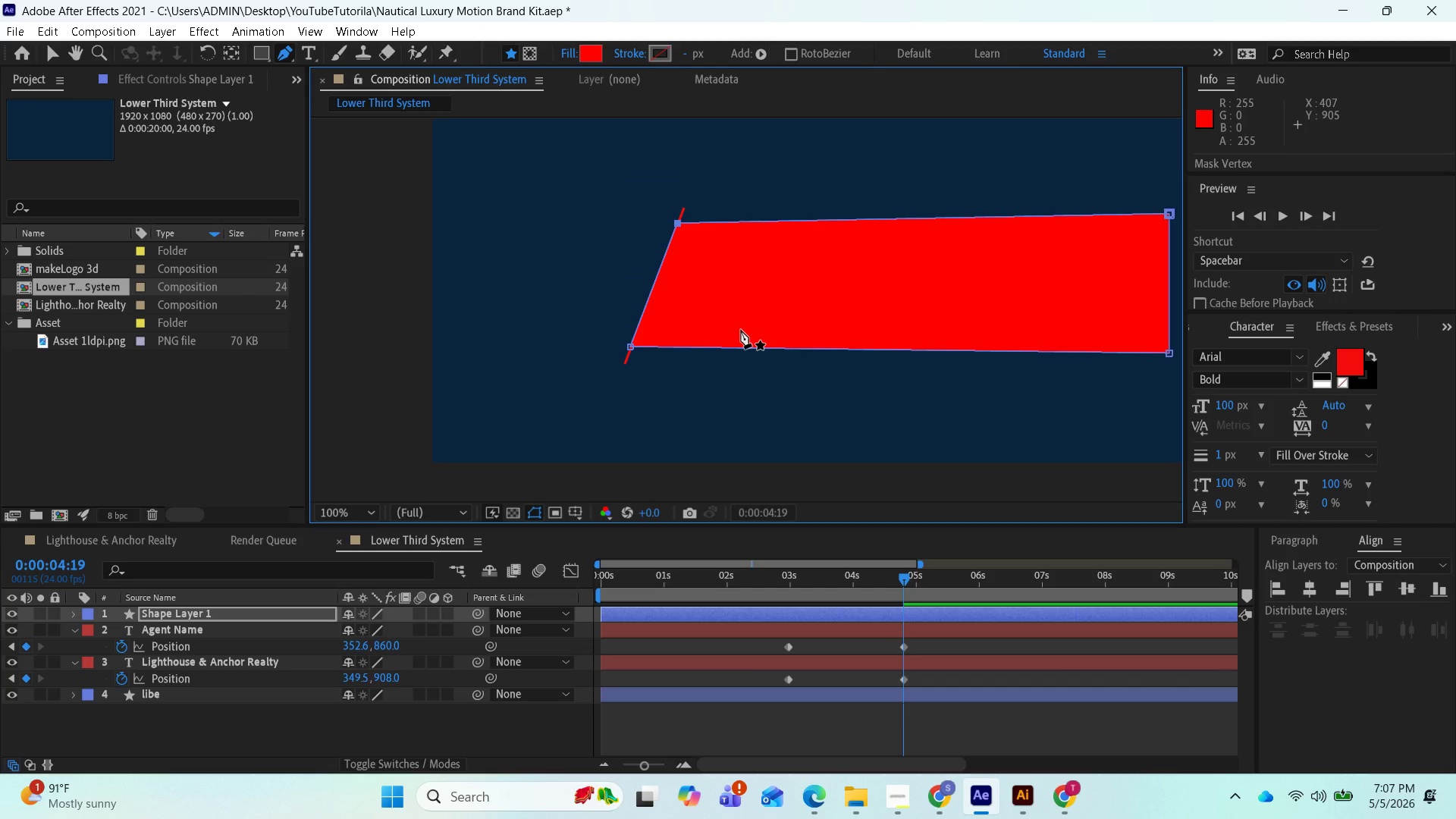 
wait(11.95)
 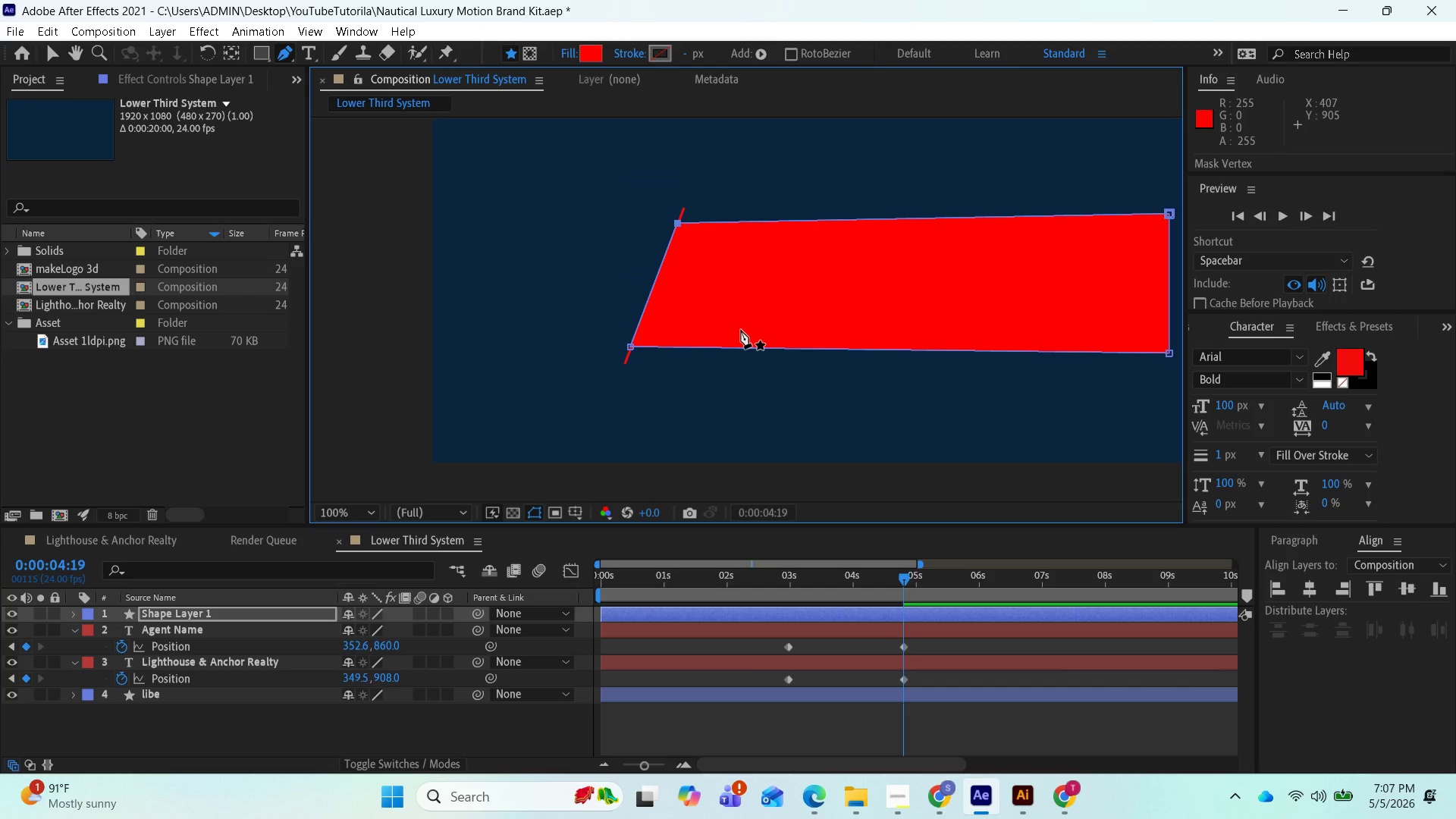 
left_click([55, 55])
 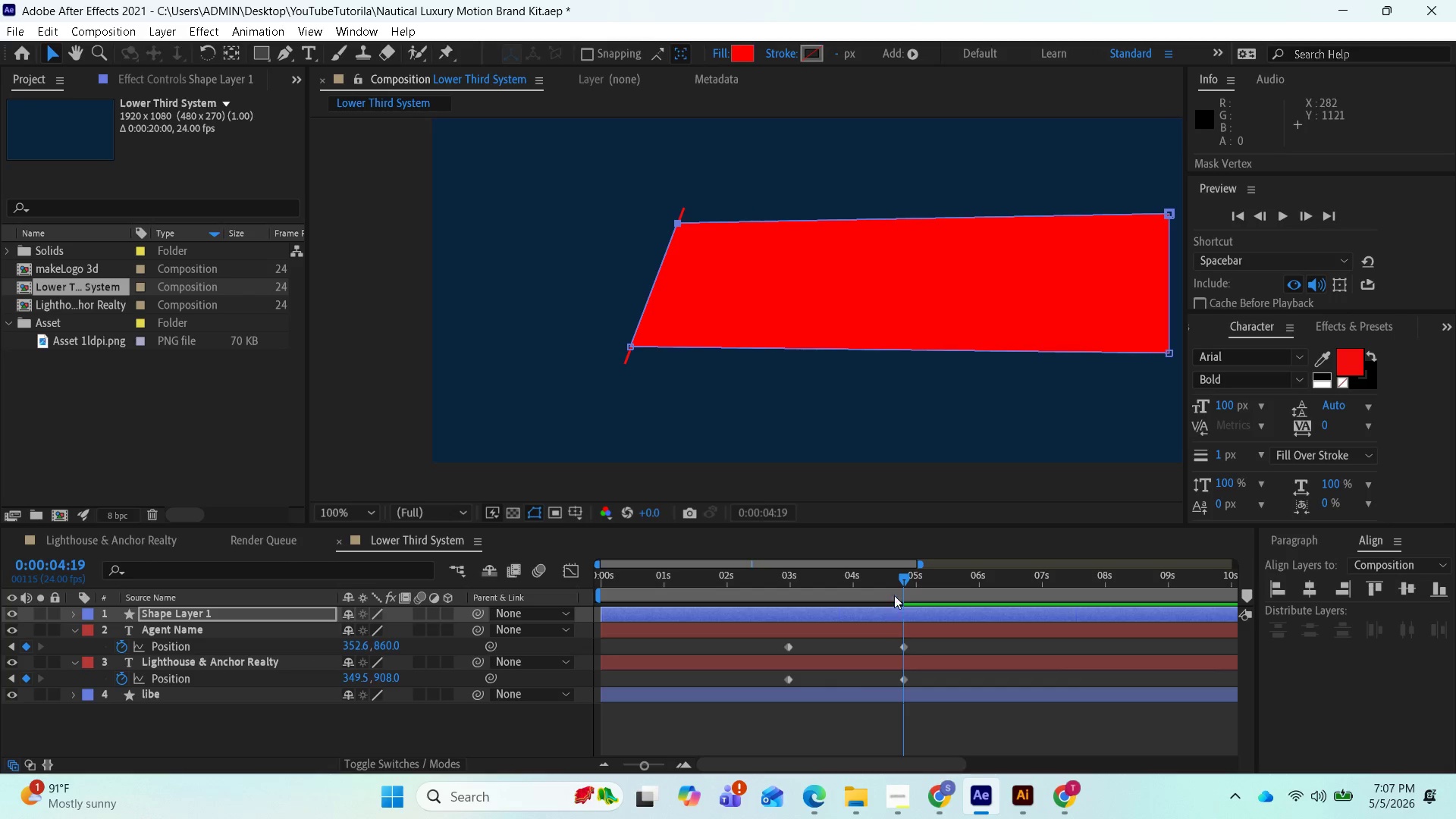 
left_click_drag(start_coordinate=[908, 580], to_coordinate=[752, 623])
 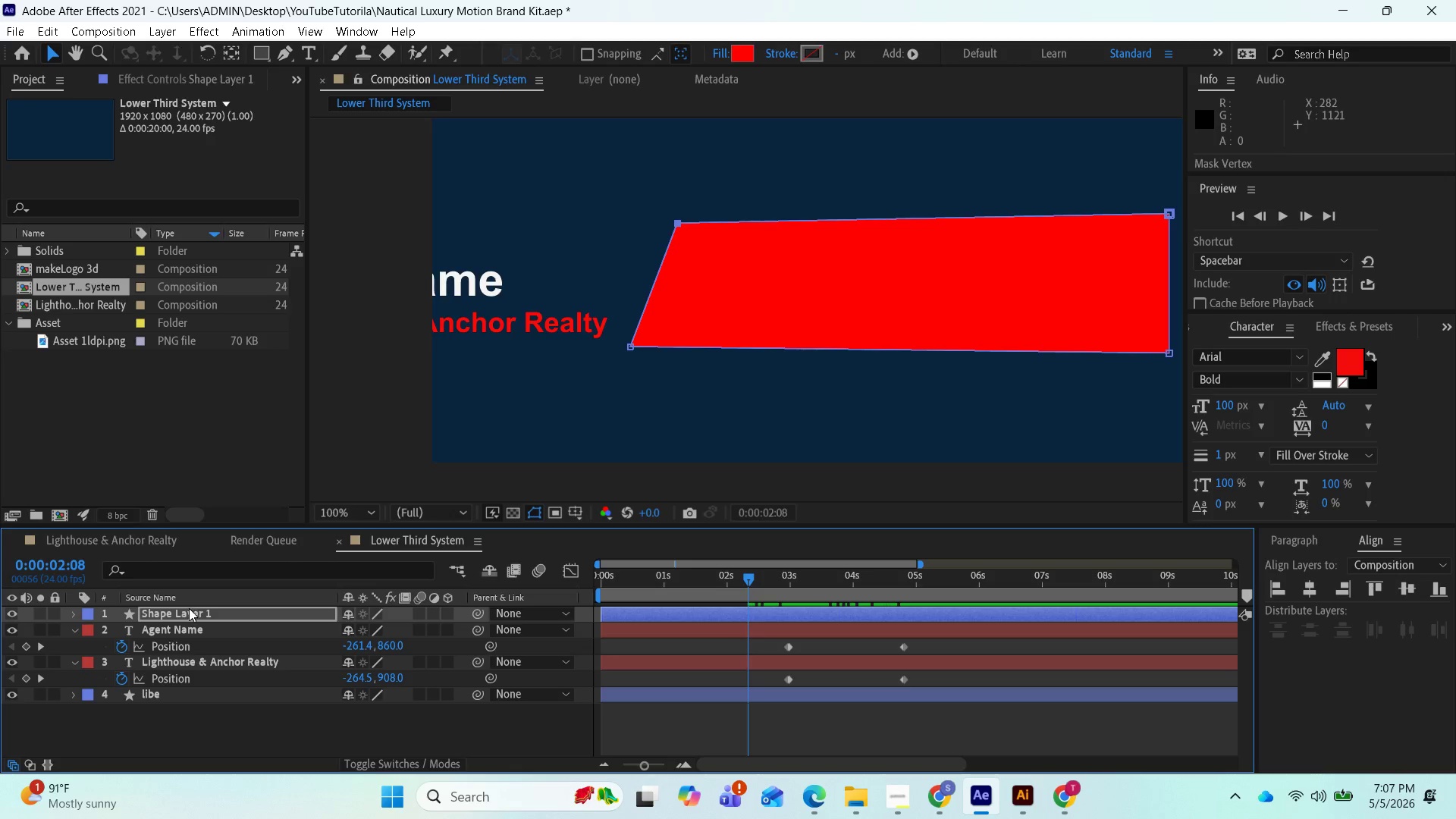 
wait(17.89)
 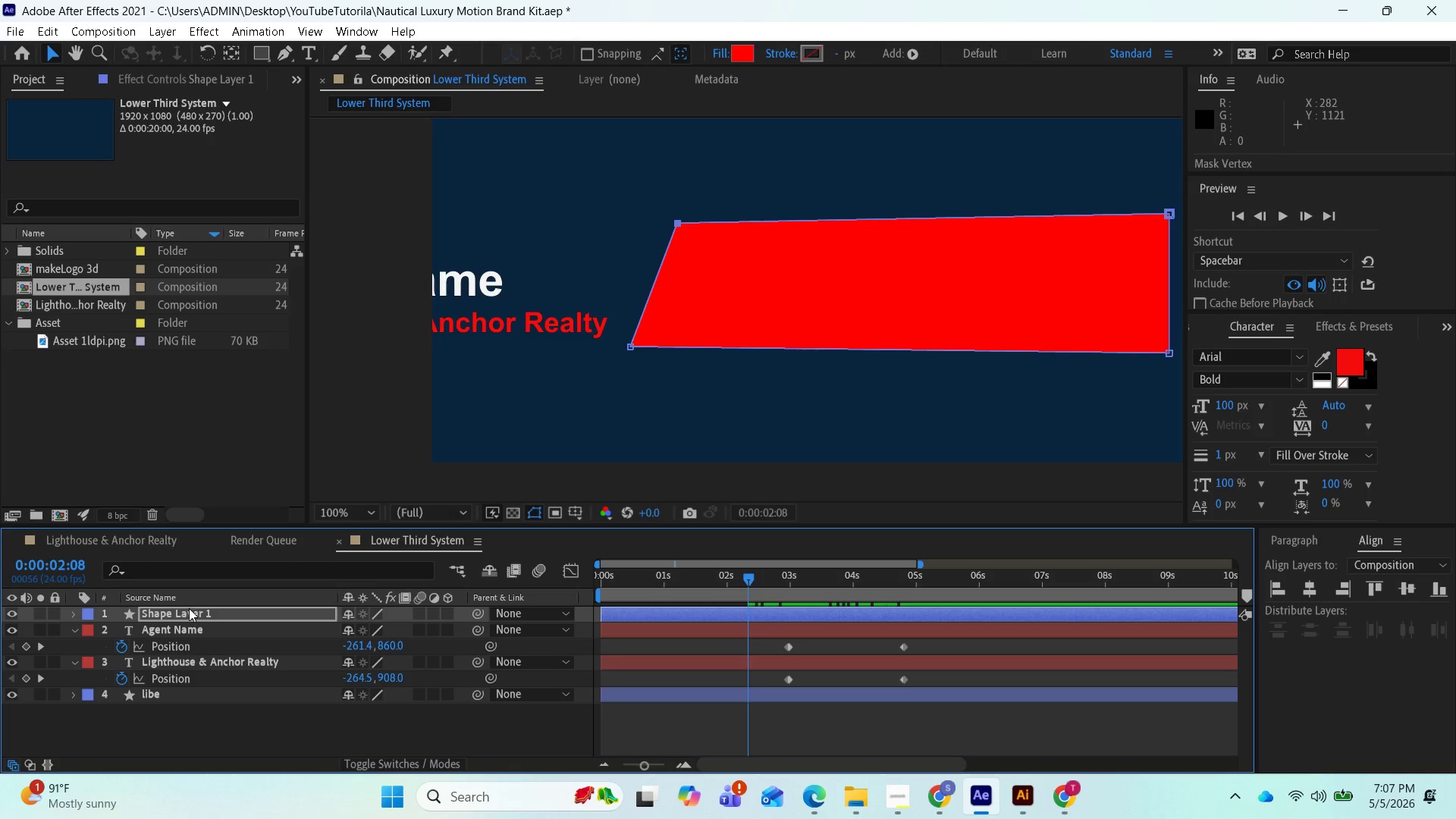 
type(mask)
 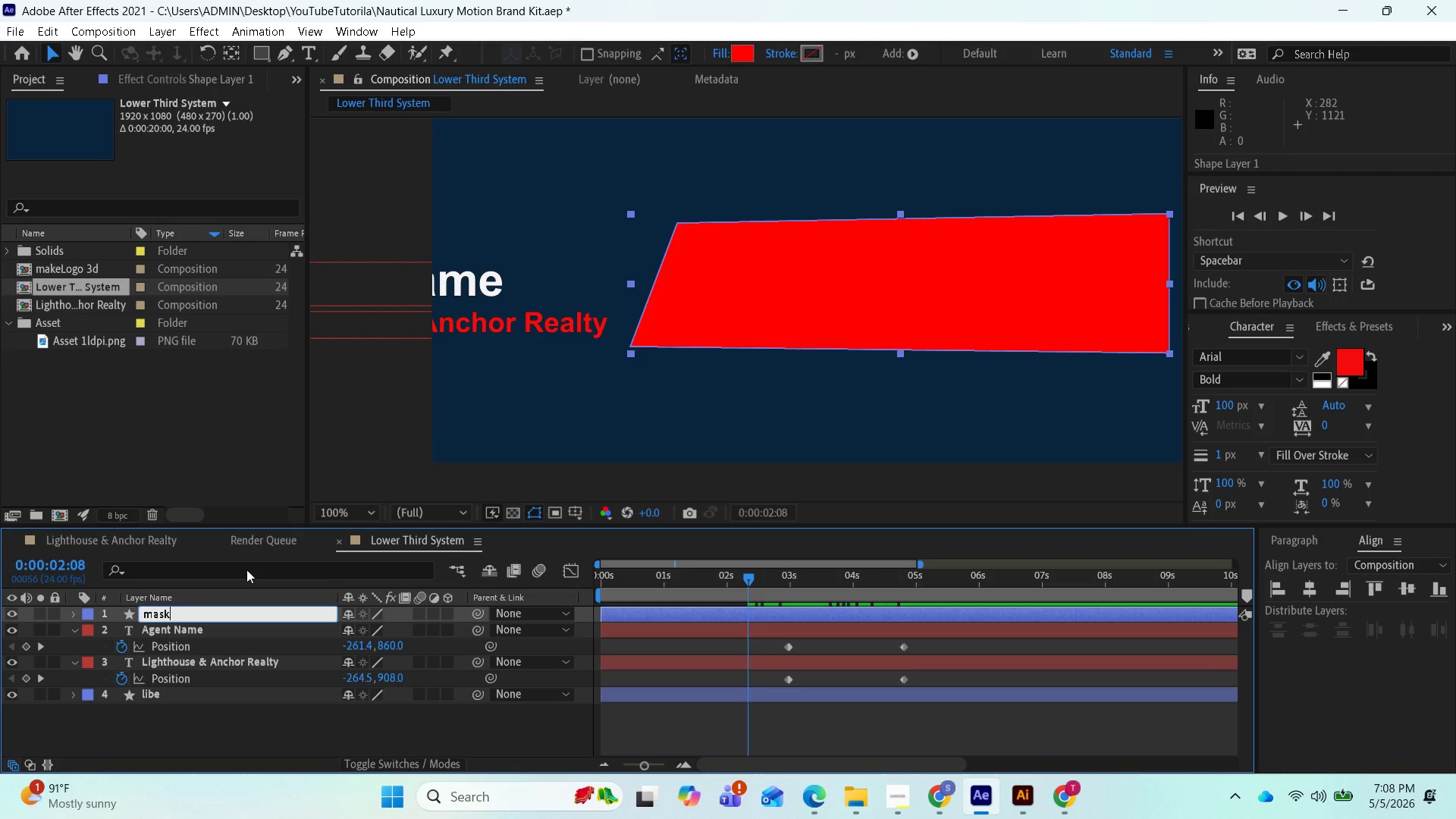 
key(Enter)
 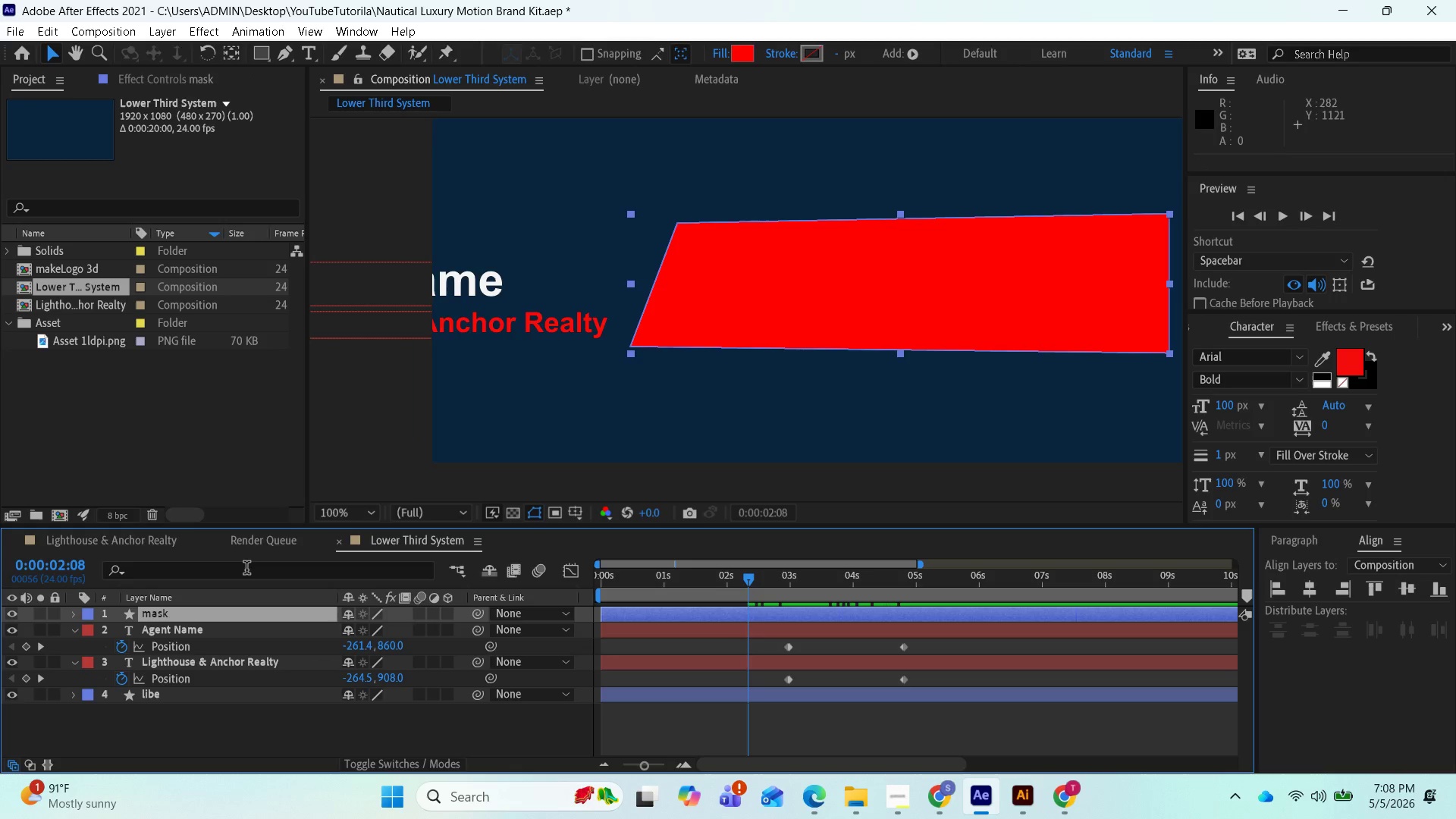 
wait(6.73)
 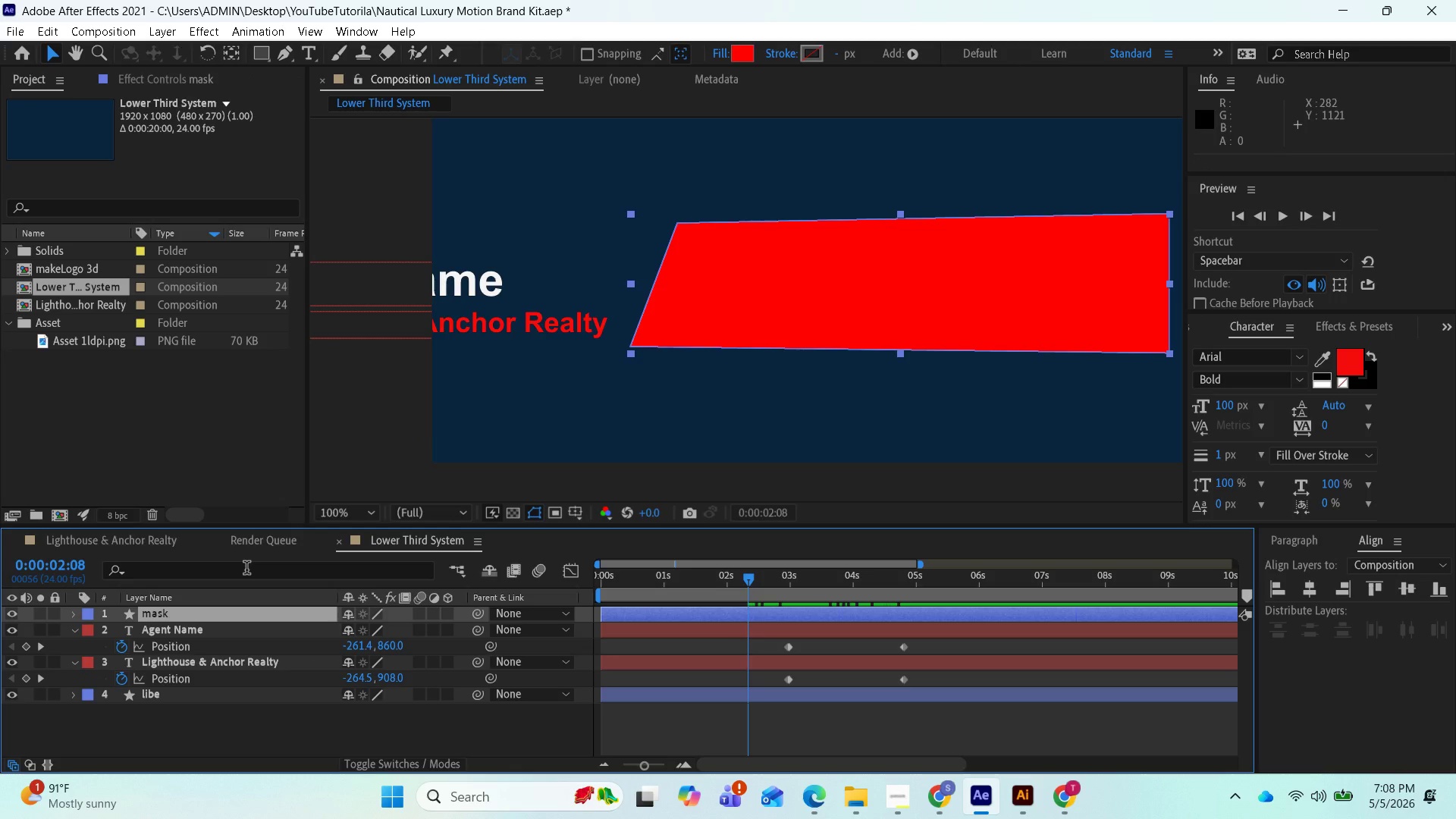 
left_click([74, 612])
 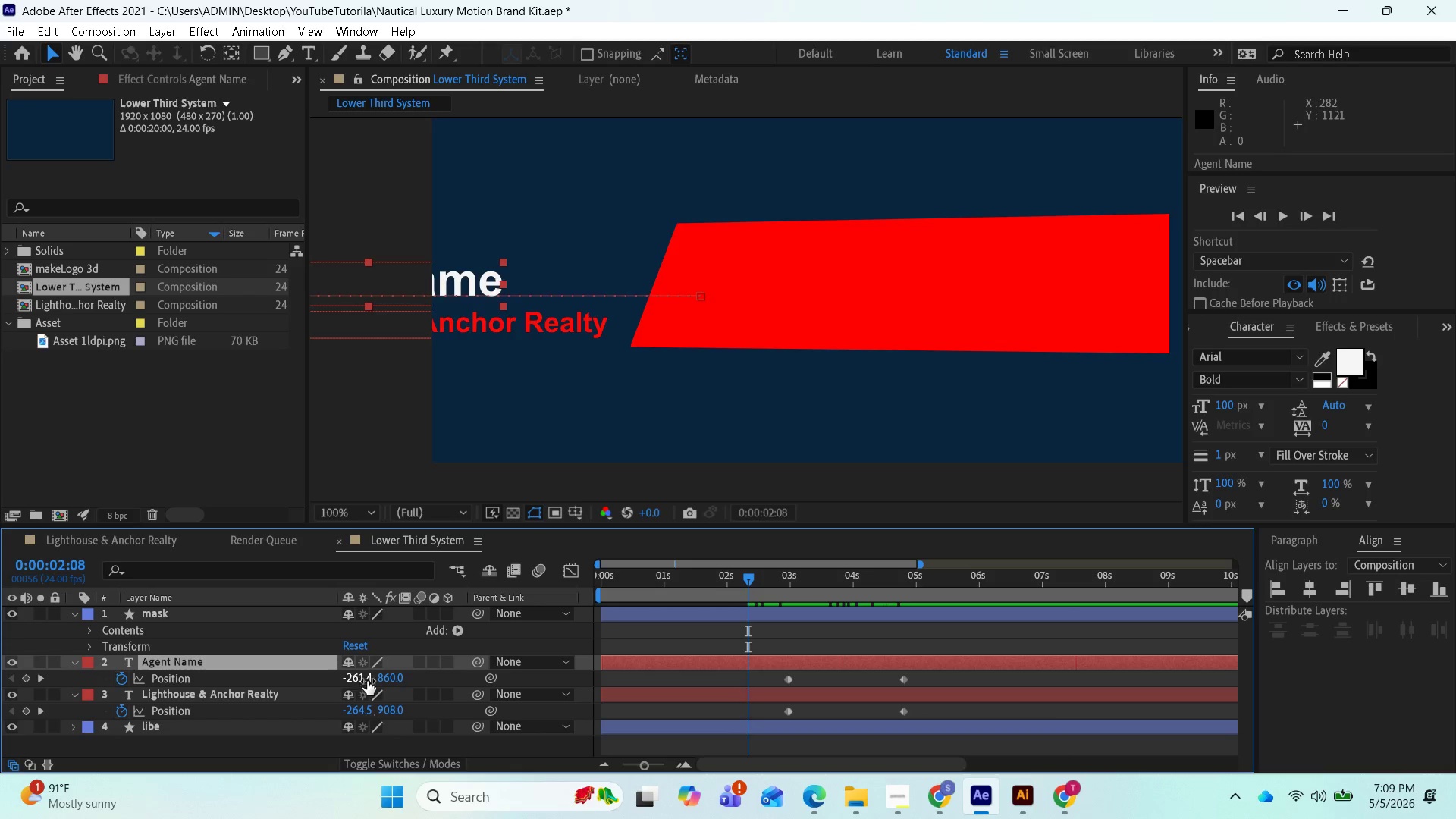 
wait(54.55)
 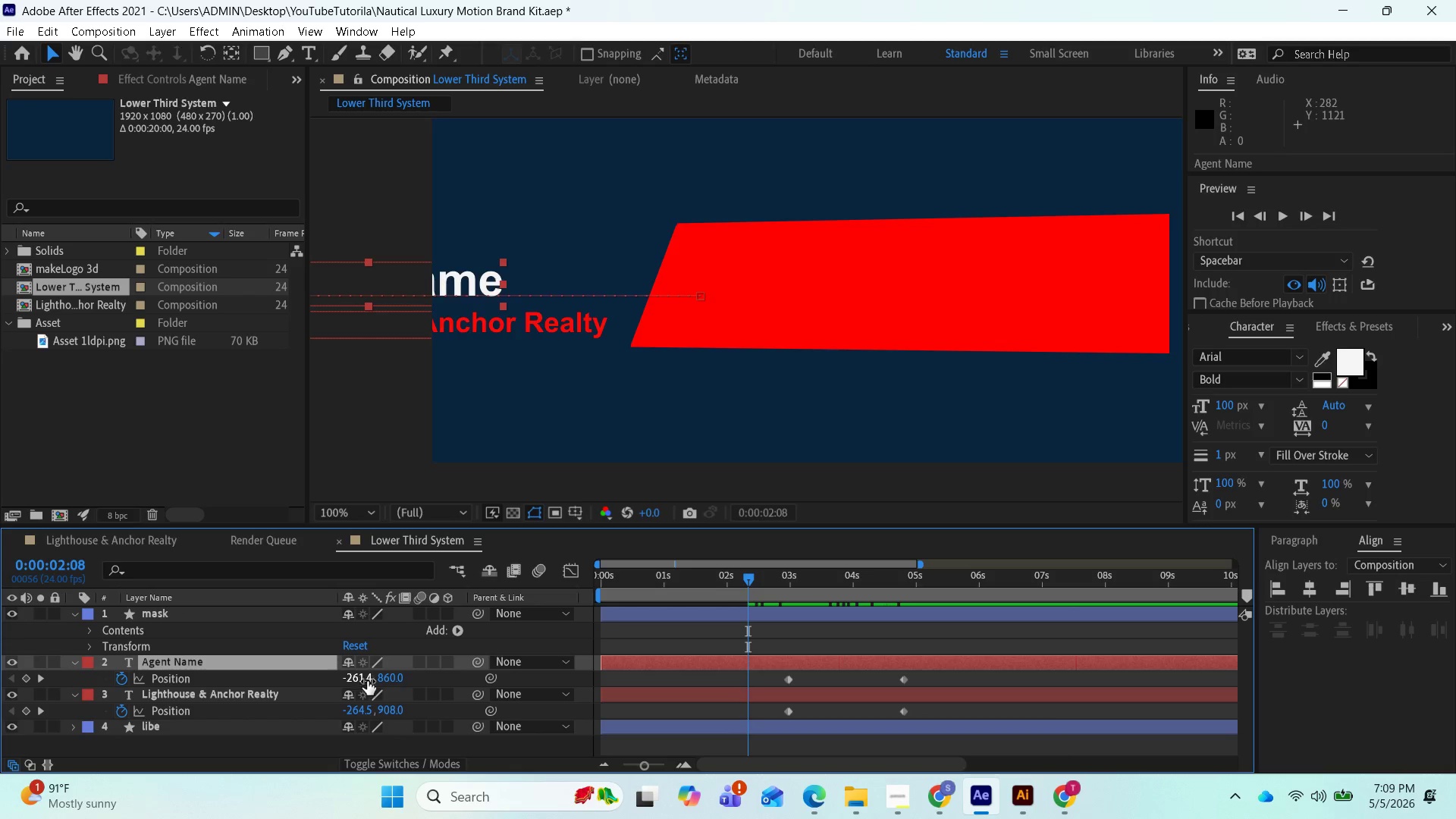 
left_click_drag(start_coordinate=[598, 667], to_coordinate=[621, 672])
 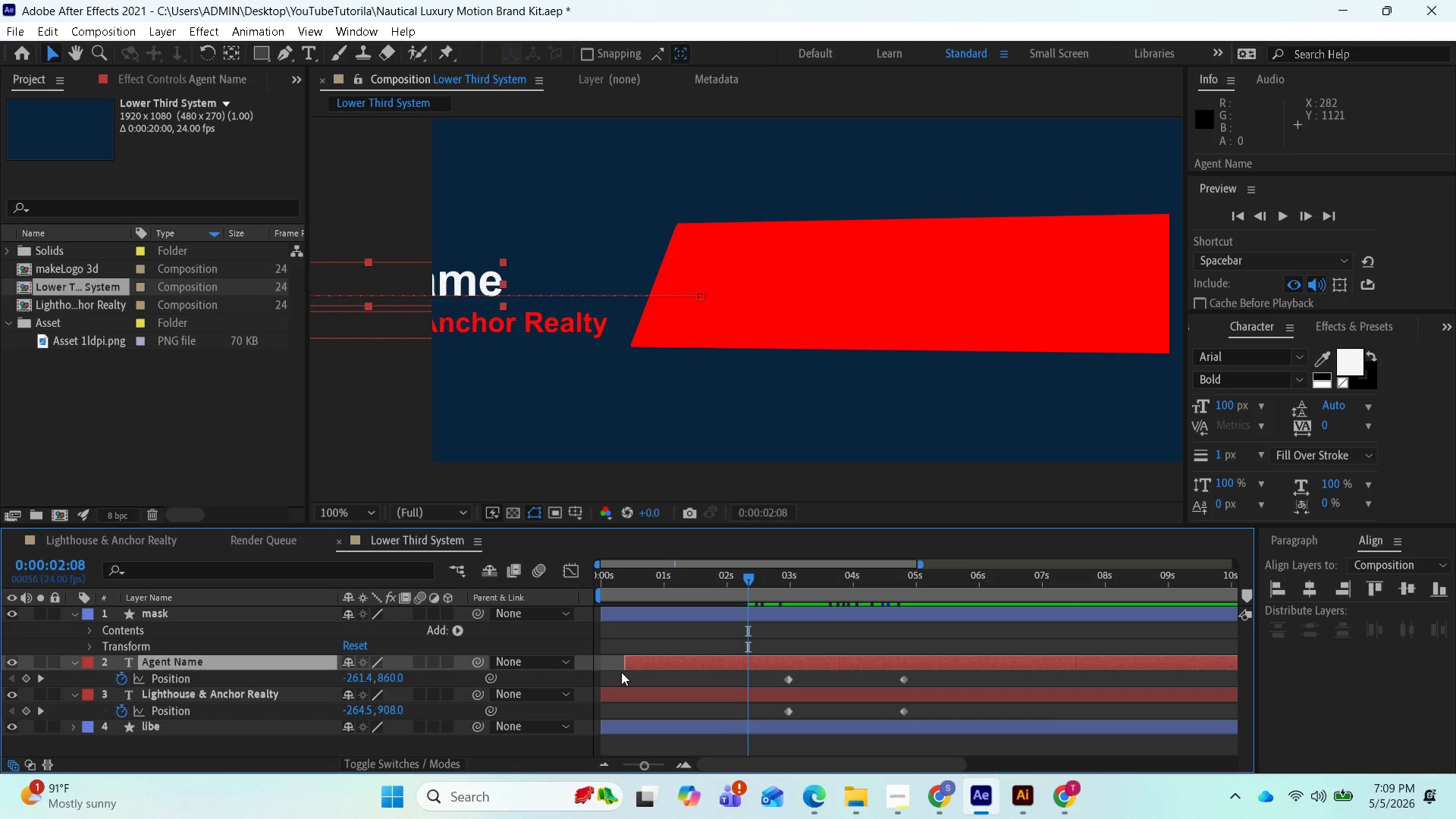 
key(Control+Z)
 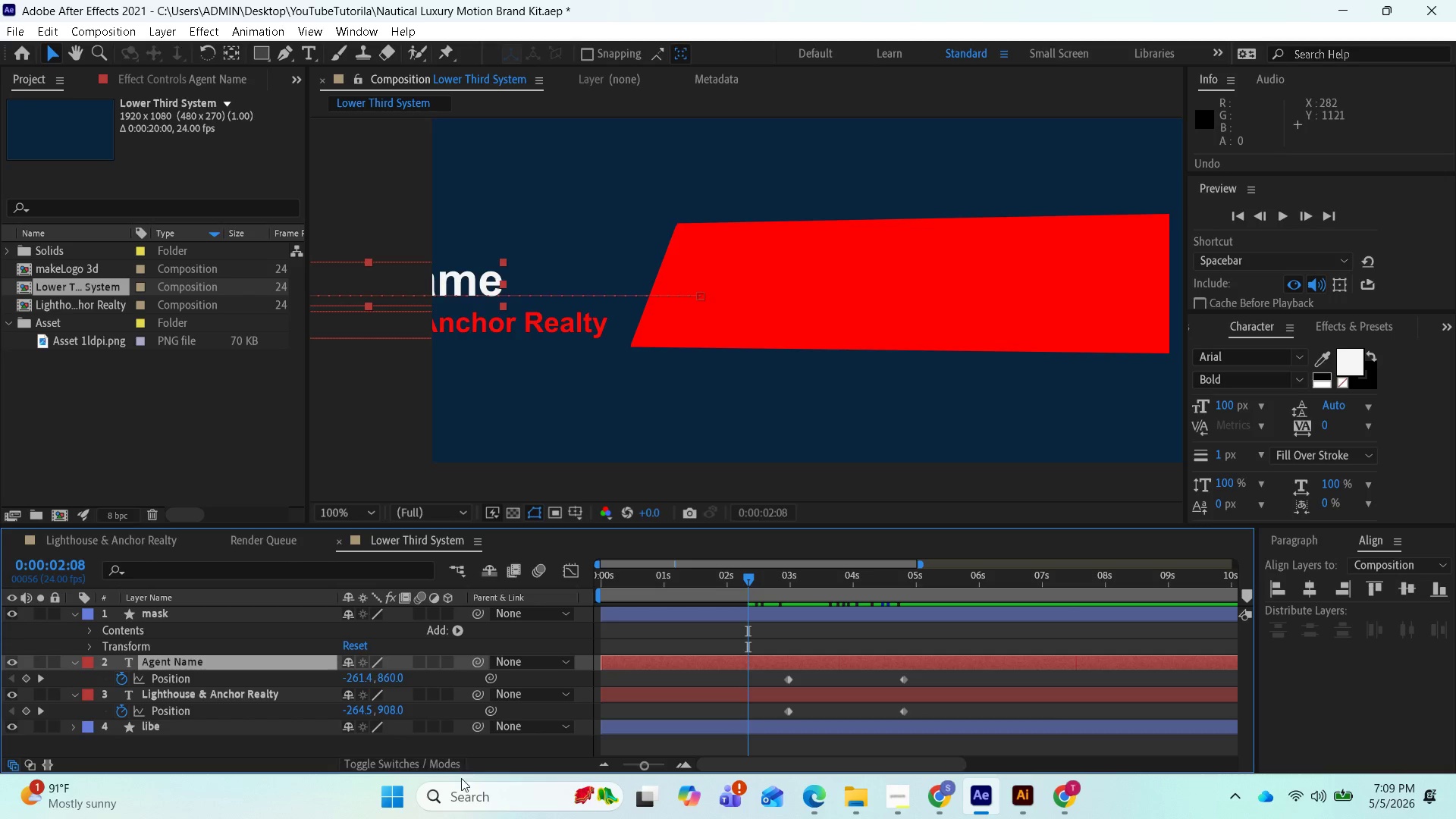 
left_click([415, 761])
 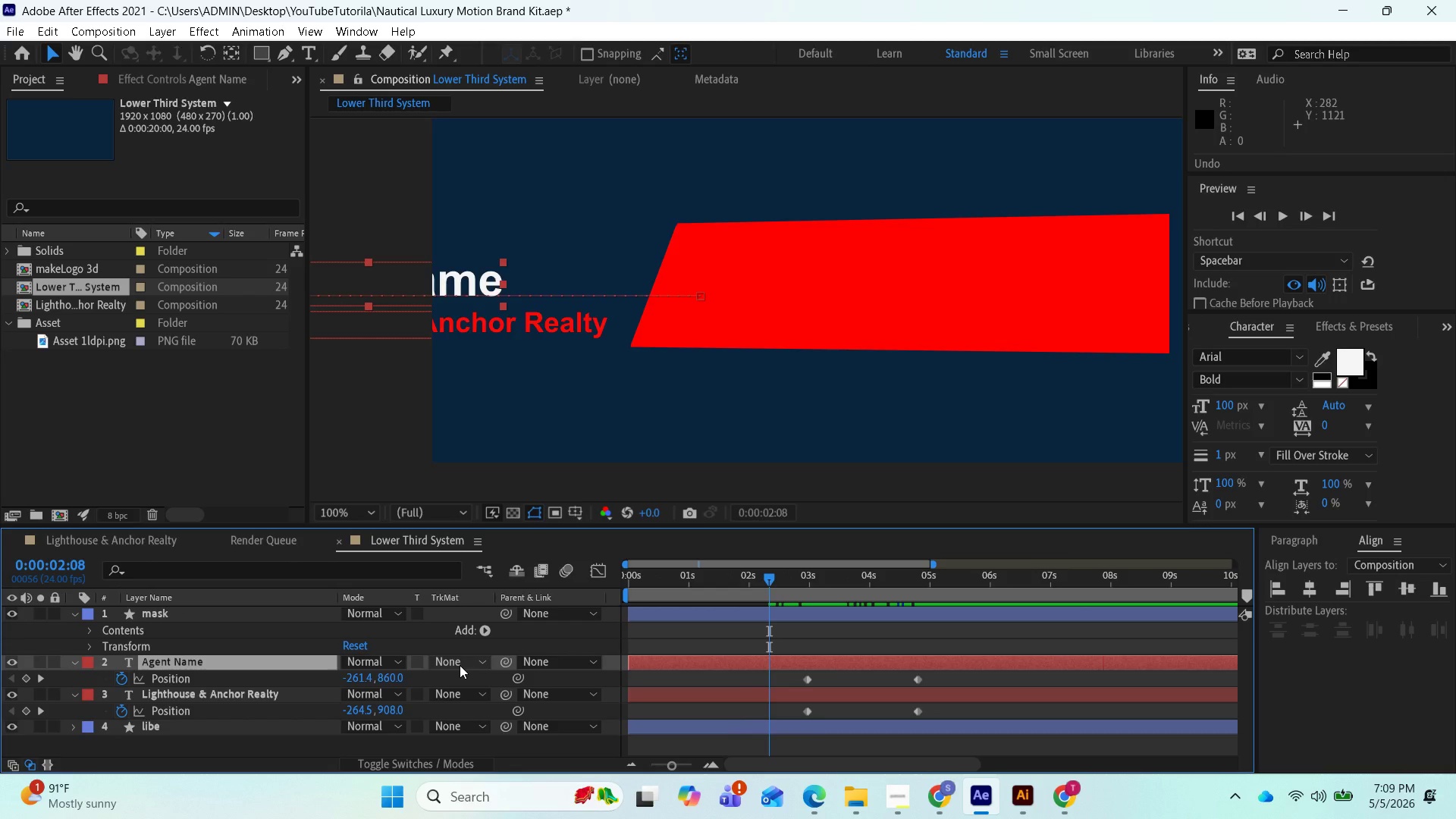 
left_click([460, 665])
 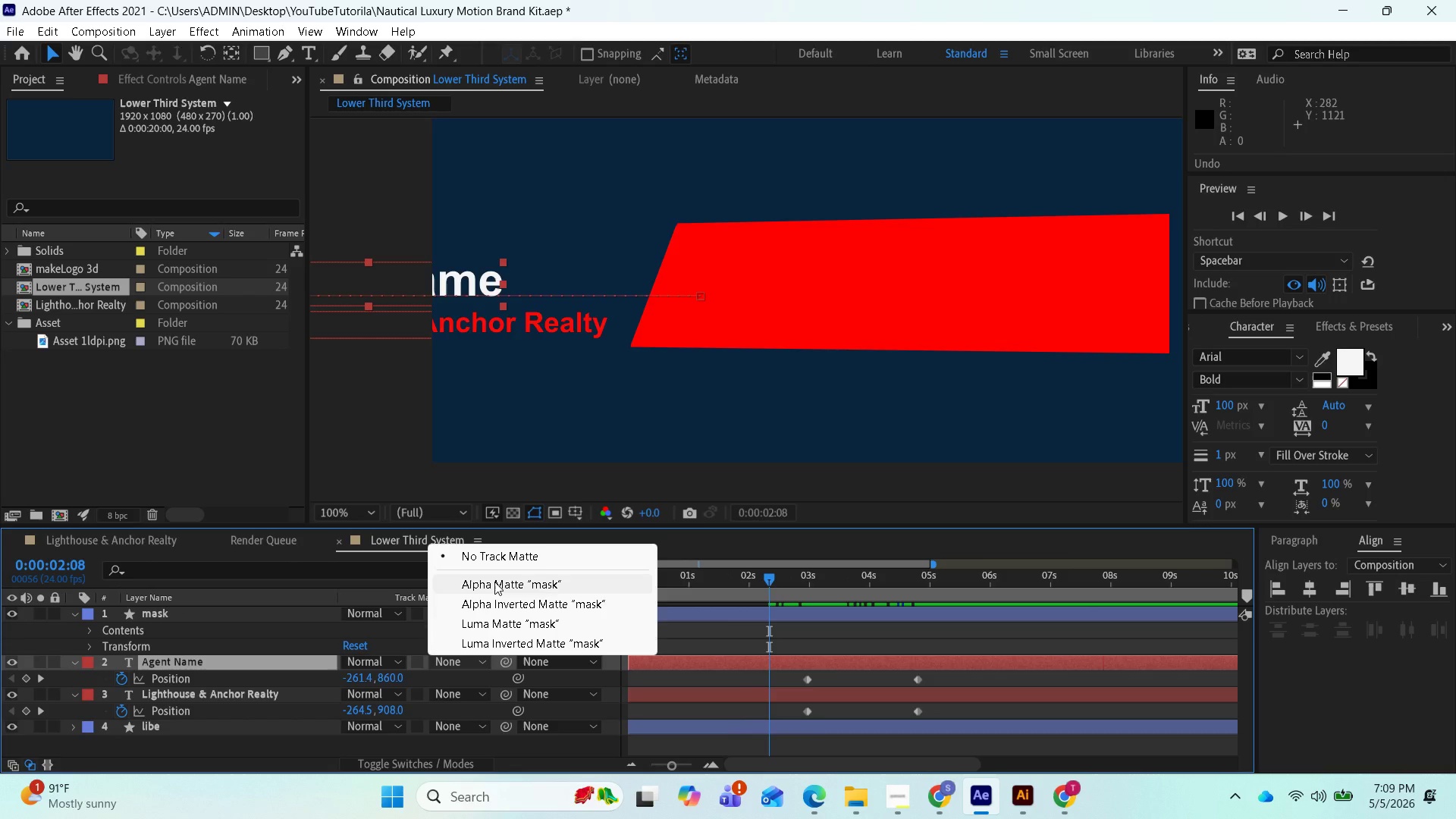 
left_click([494, 582])
 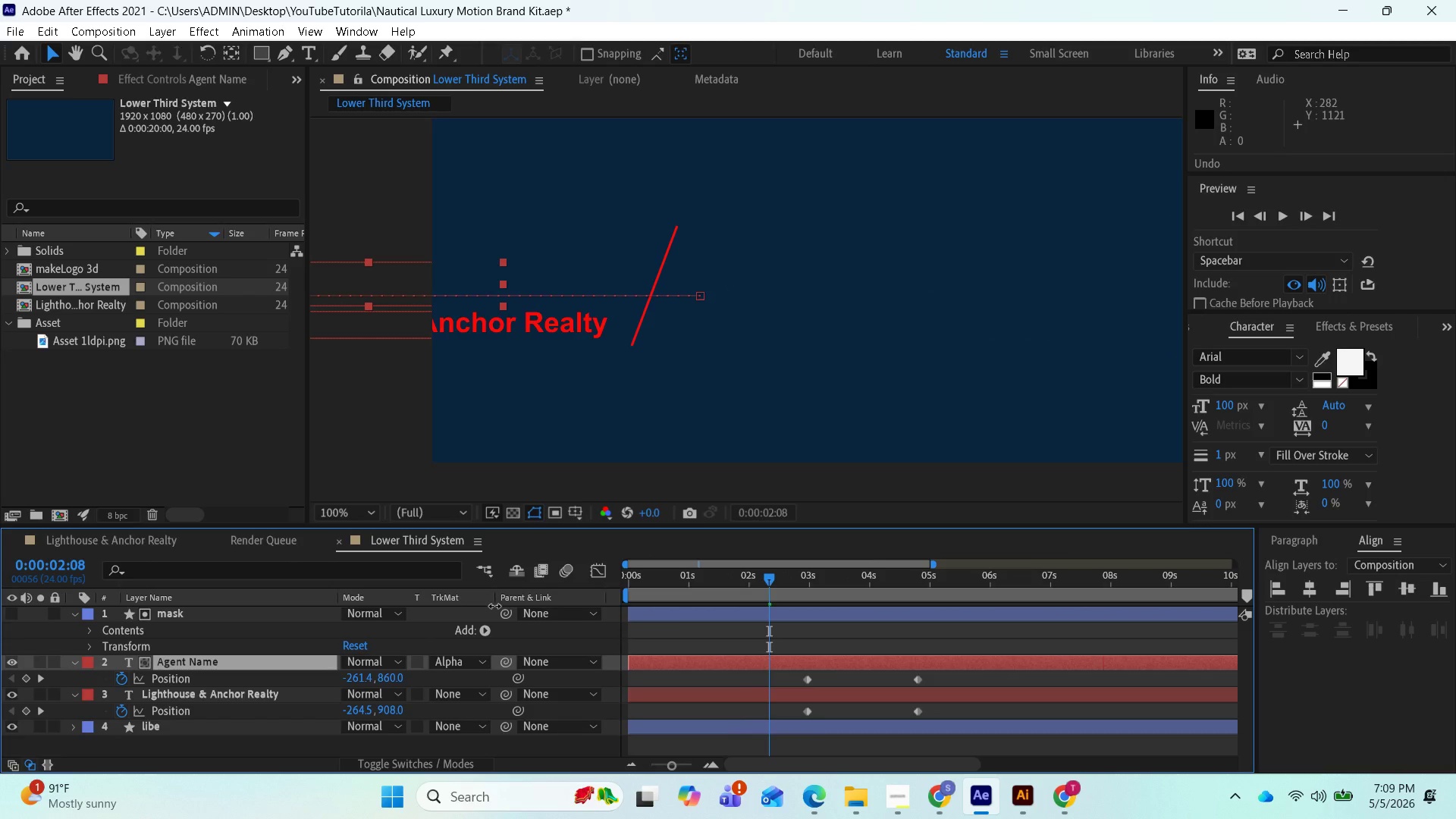 
wait(20.03)
 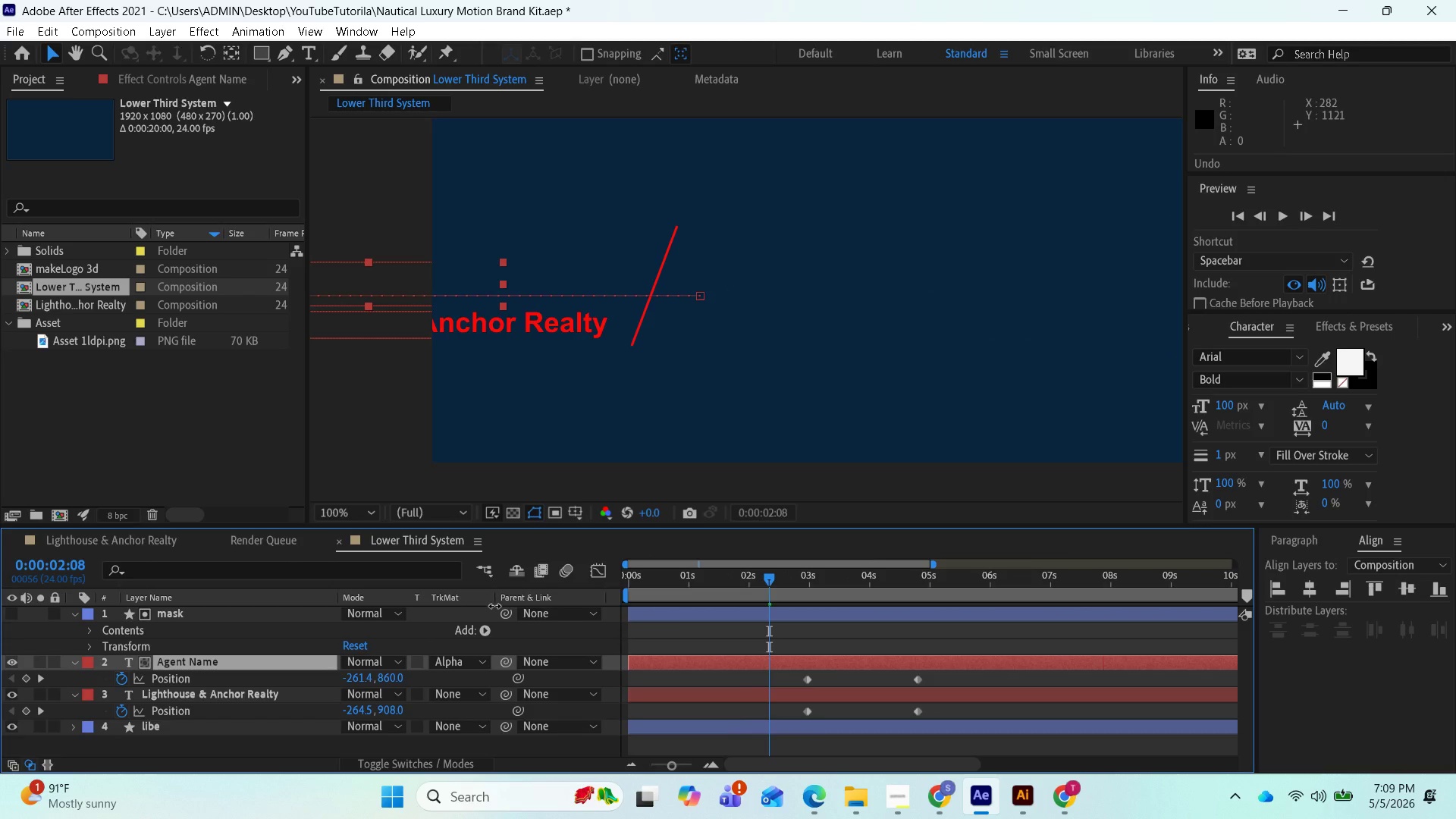 
left_click_drag(start_coordinate=[776, 573], to_coordinate=[921, 601])
 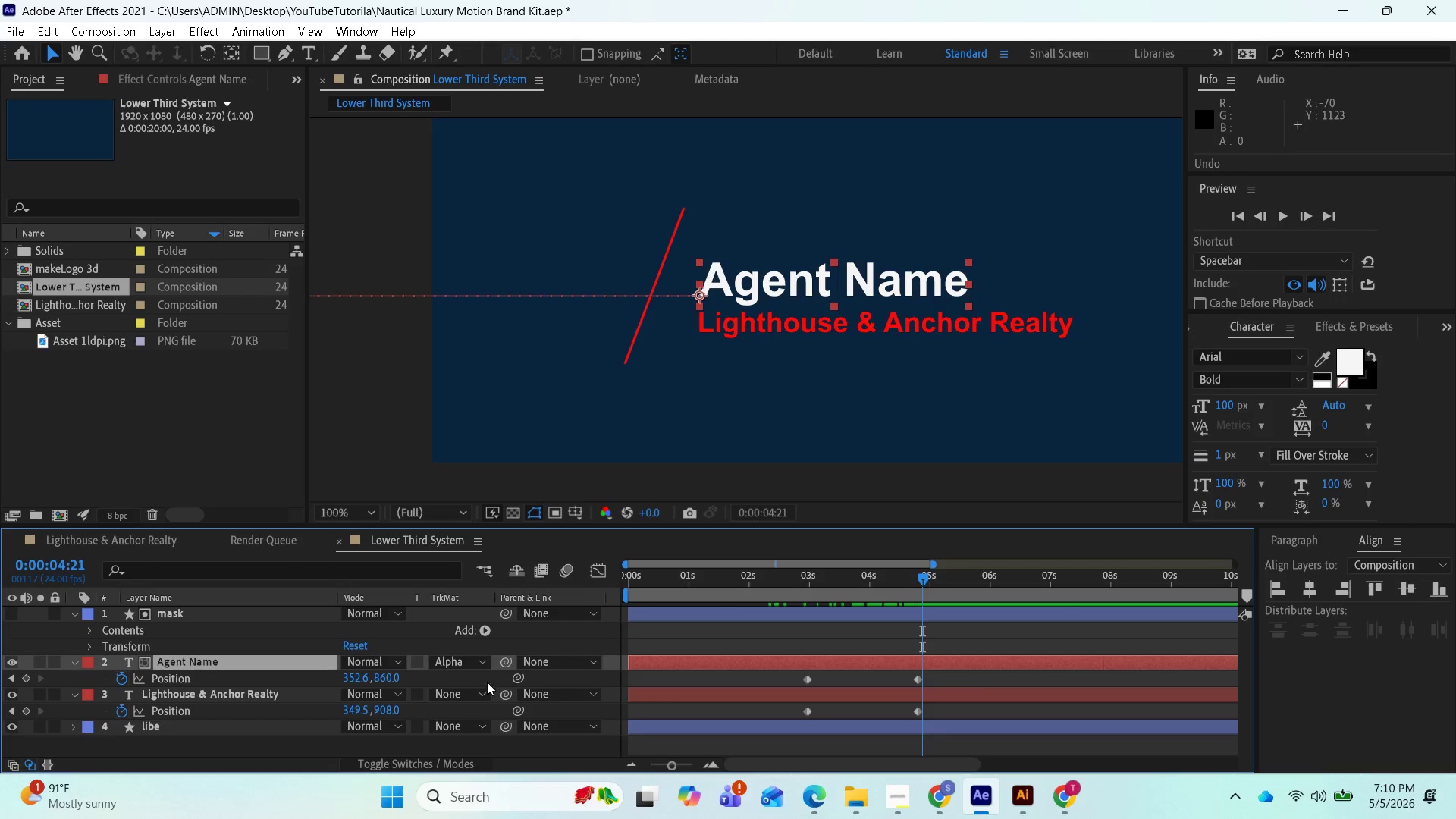 
wait(49.95)
 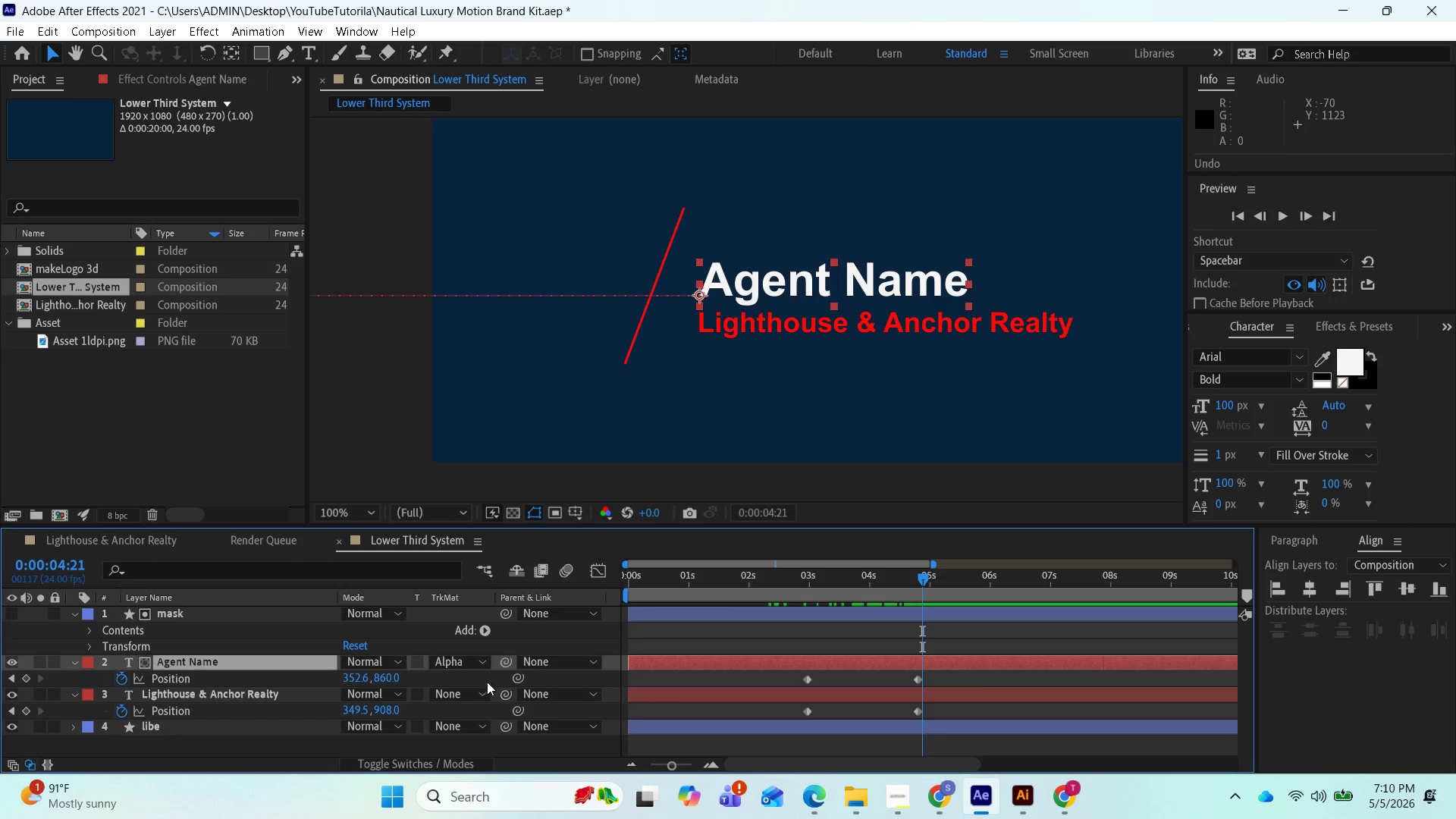 
left_click([476, 692])
 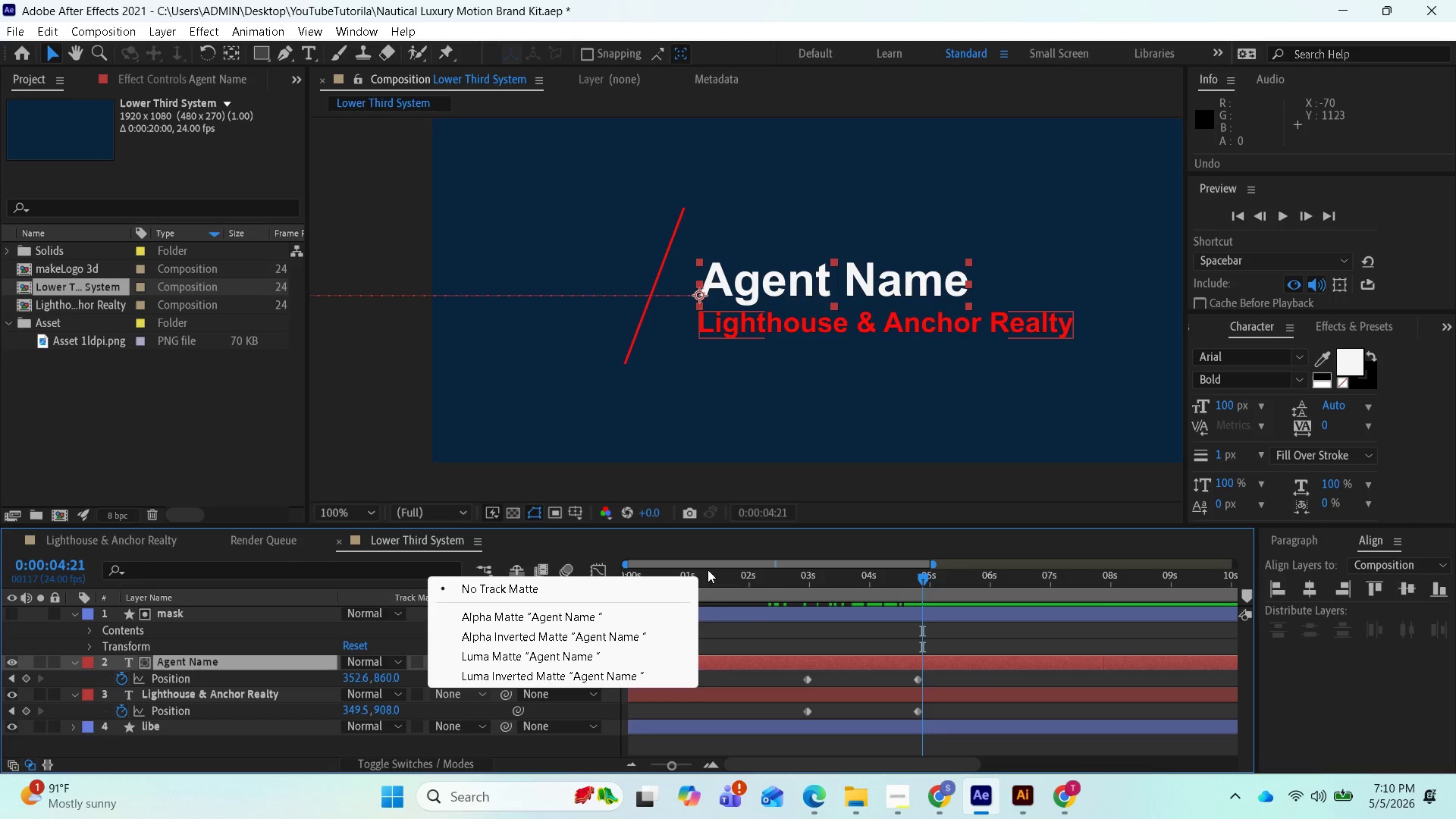 
wait(7.97)
 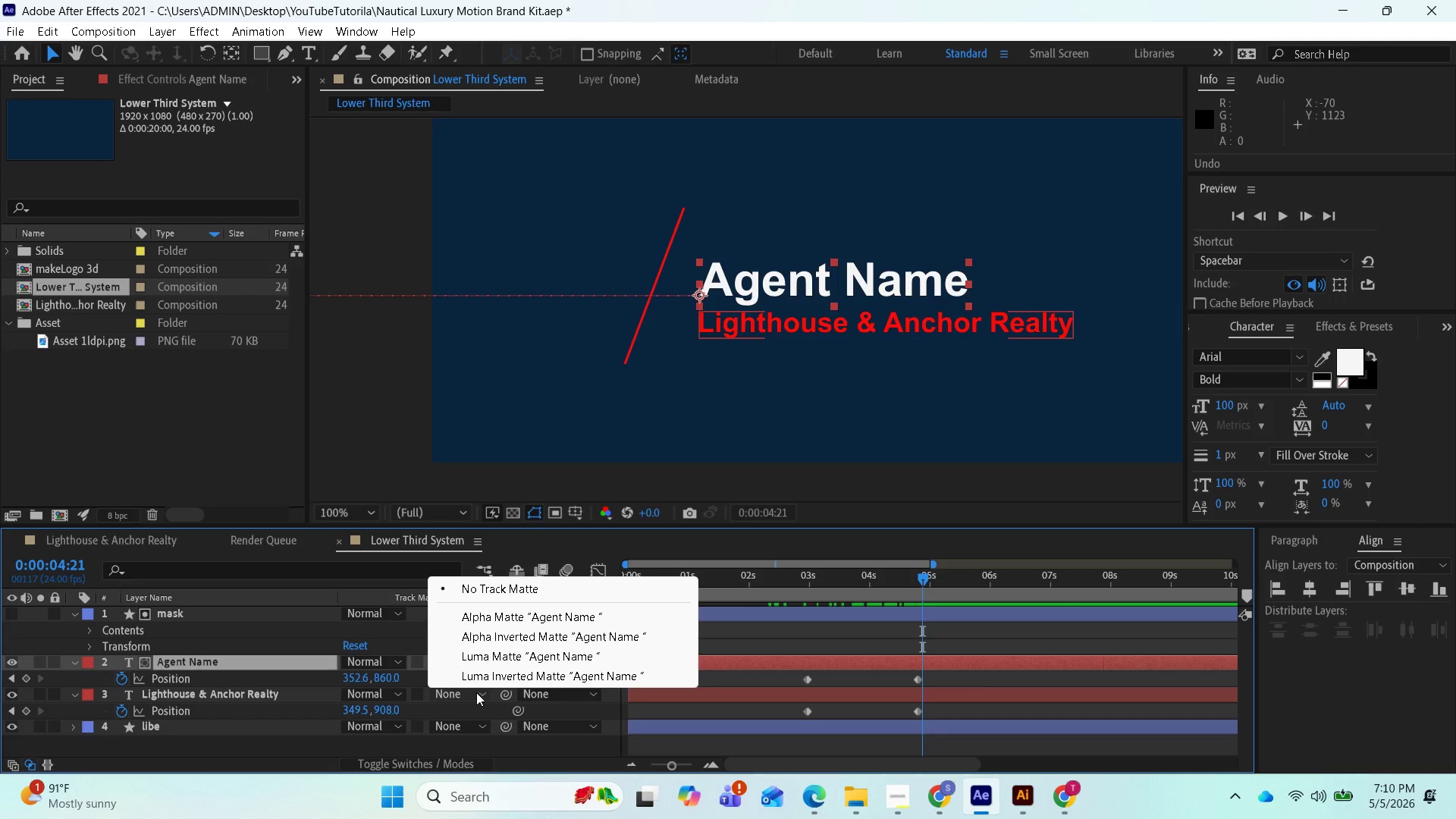 
left_click([735, 650])
 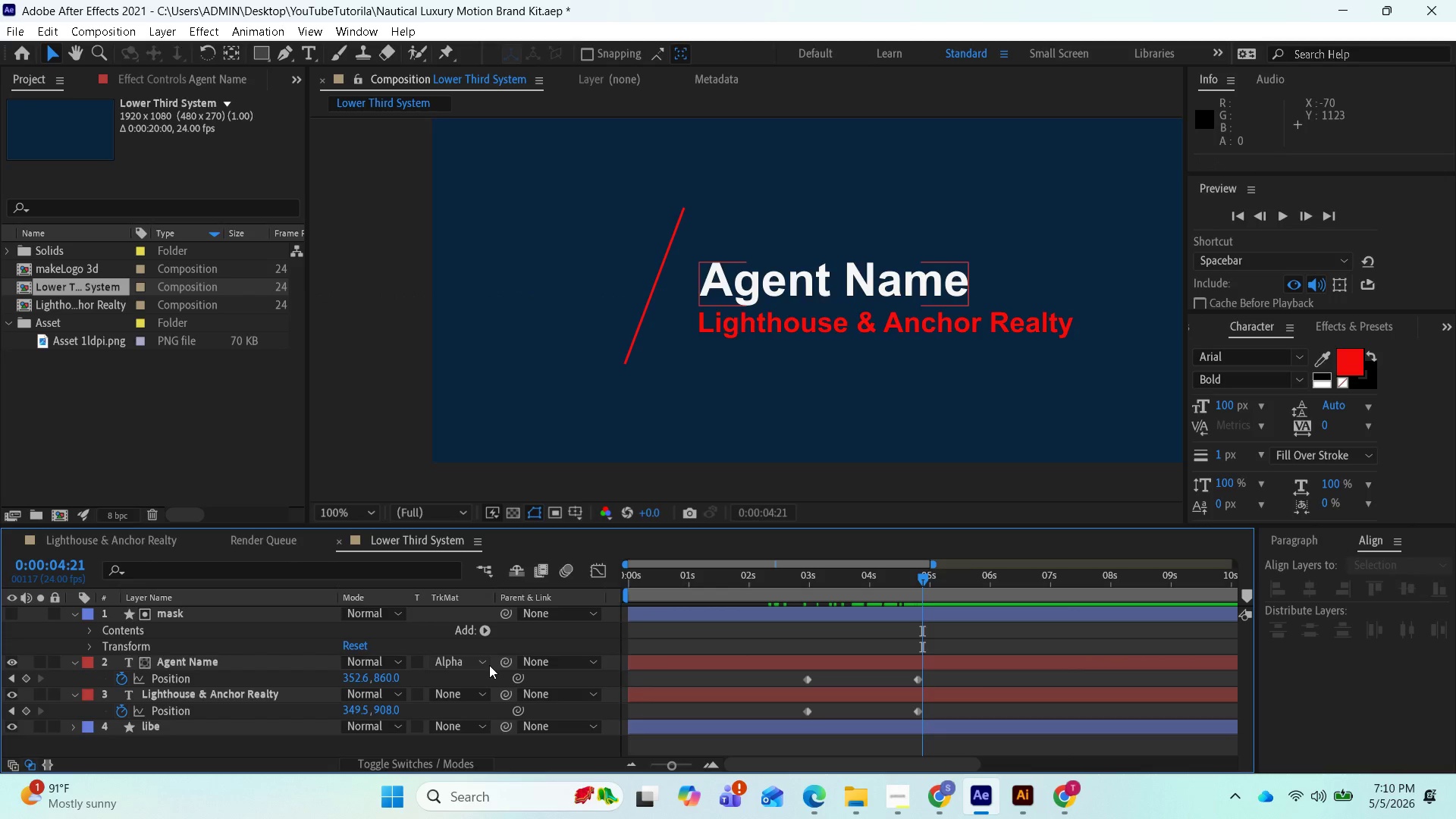 
left_click([483, 665])
 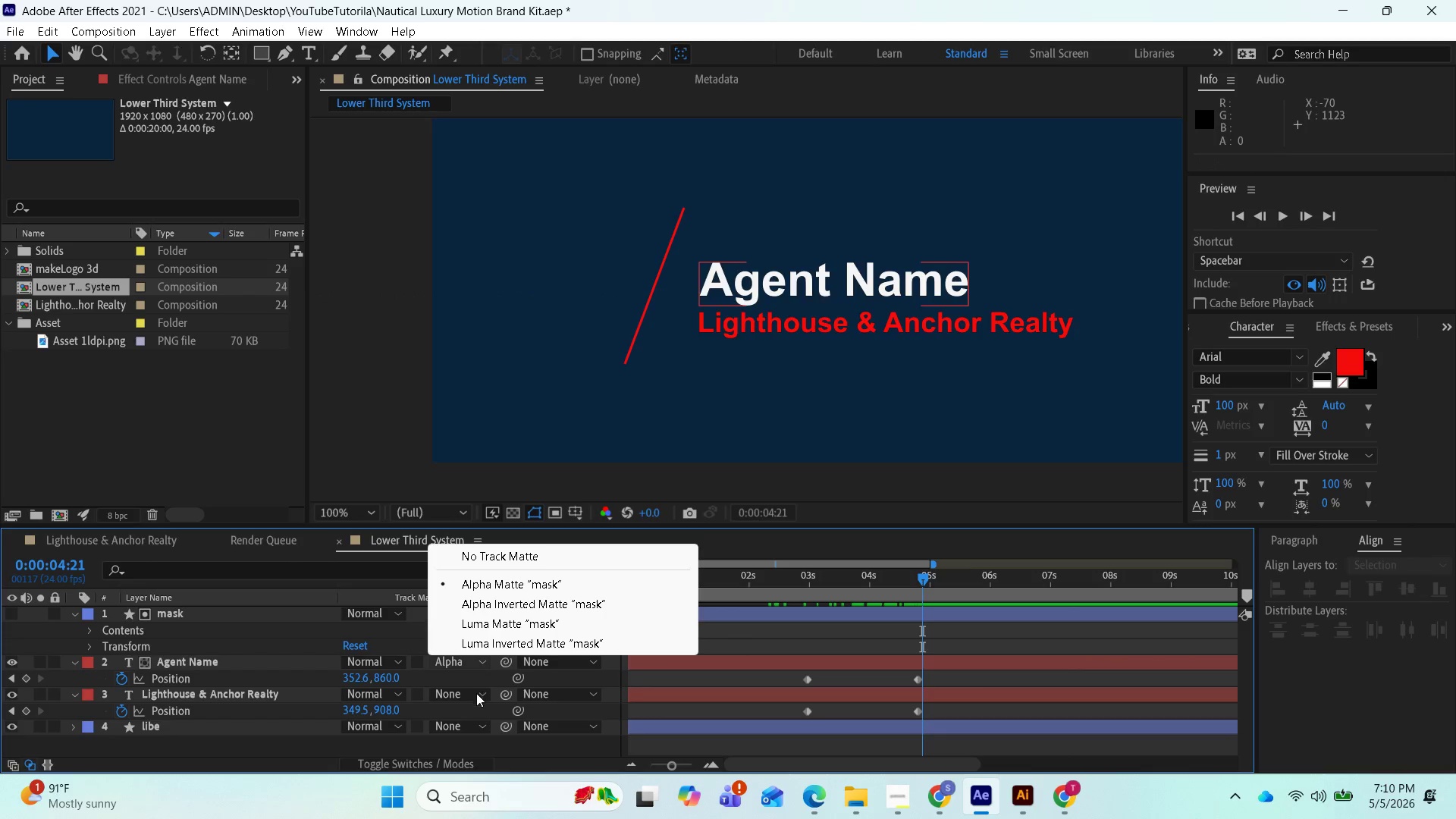 
left_click([480, 694])
 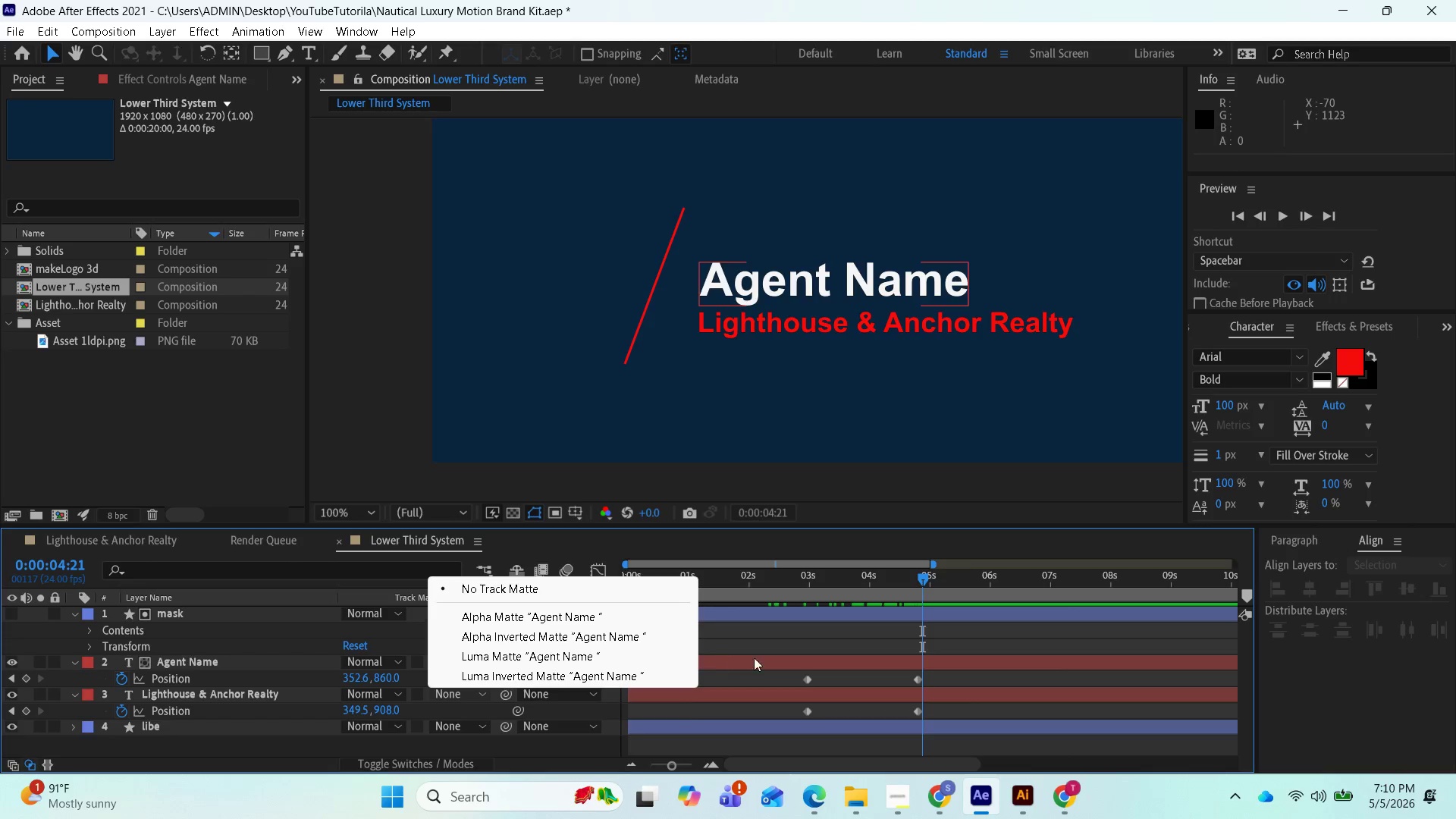 
left_click([761, 642])
 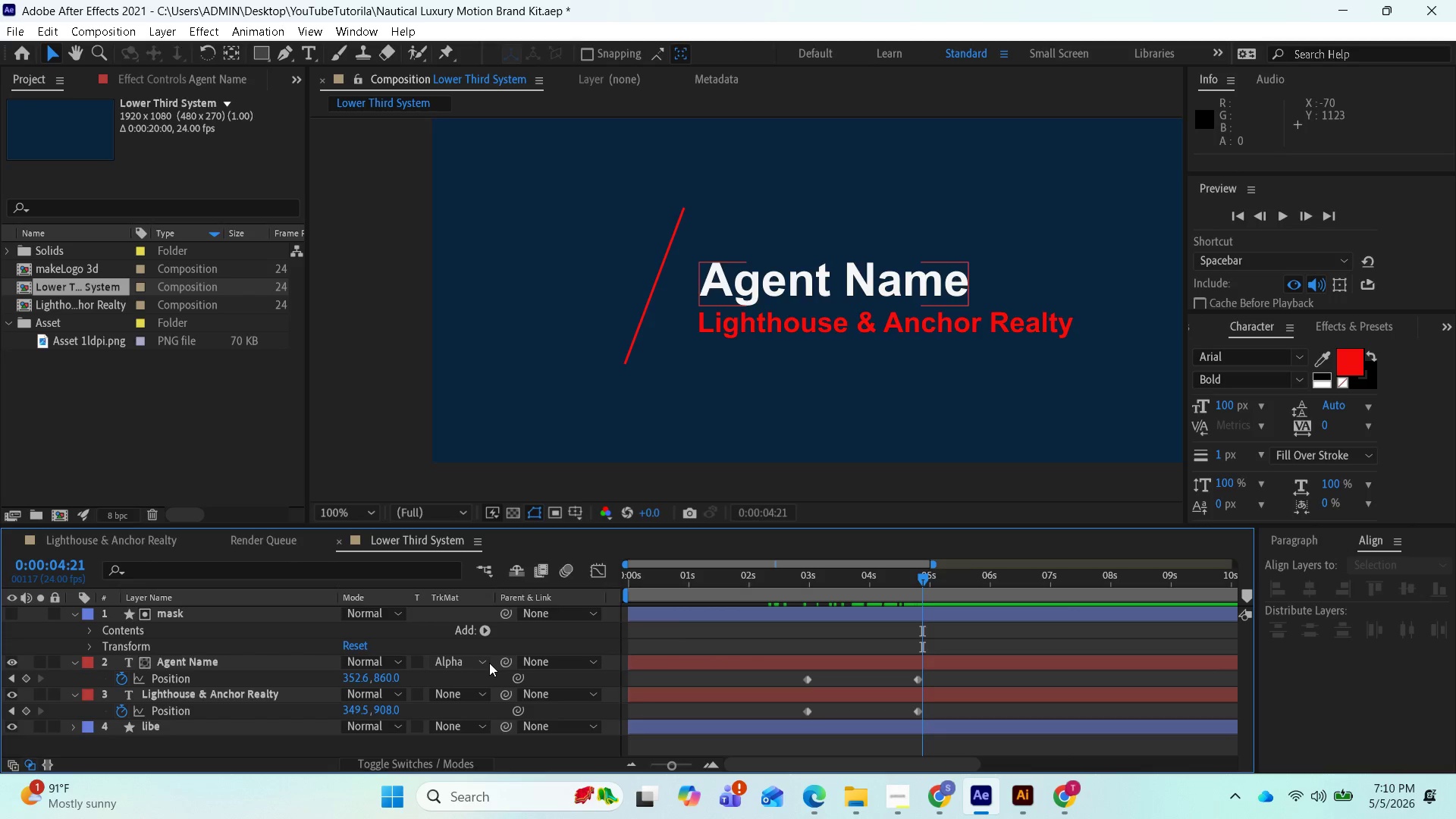 
left_click([488, 663])
 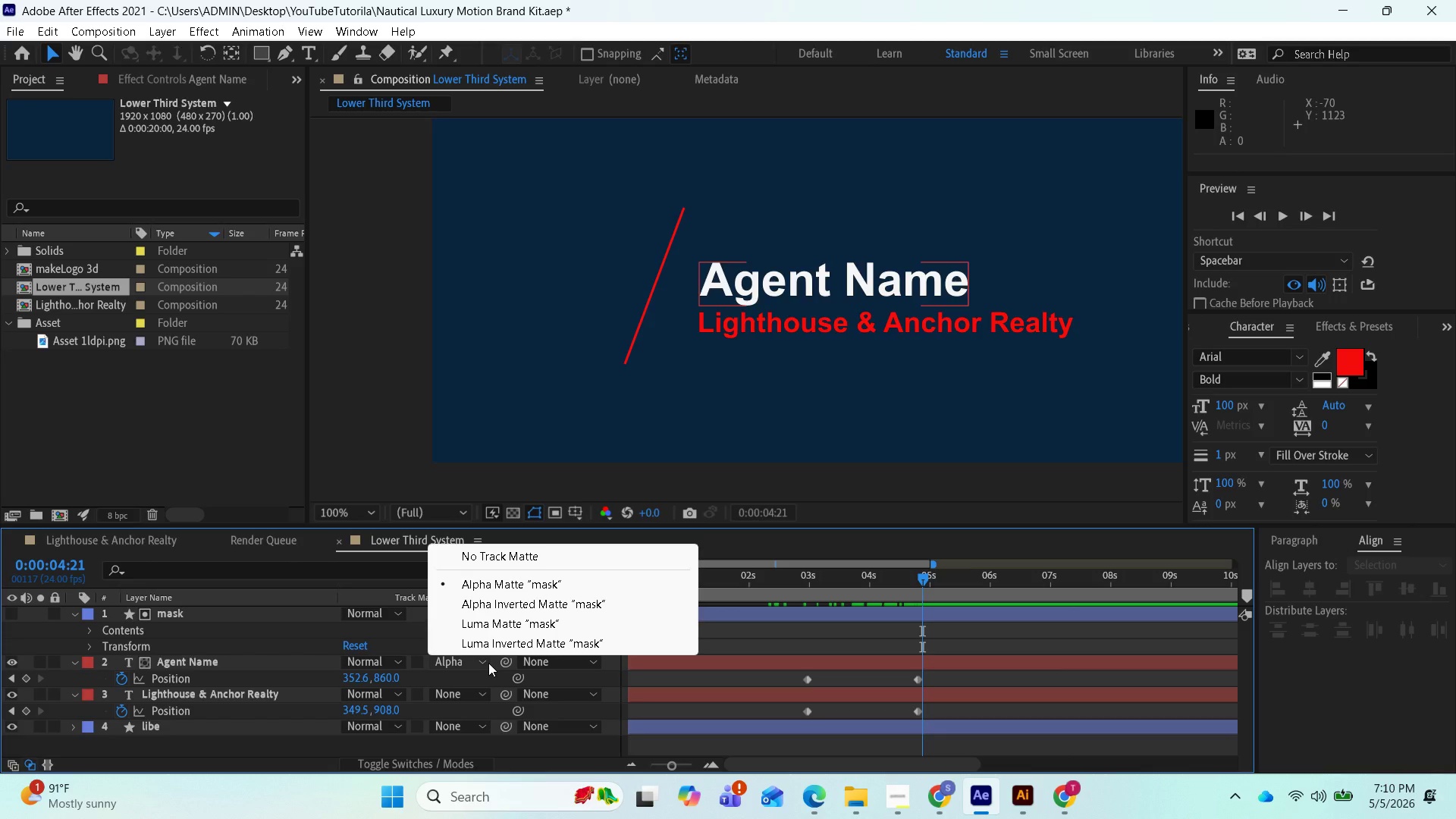 
left_click([488, 663])
 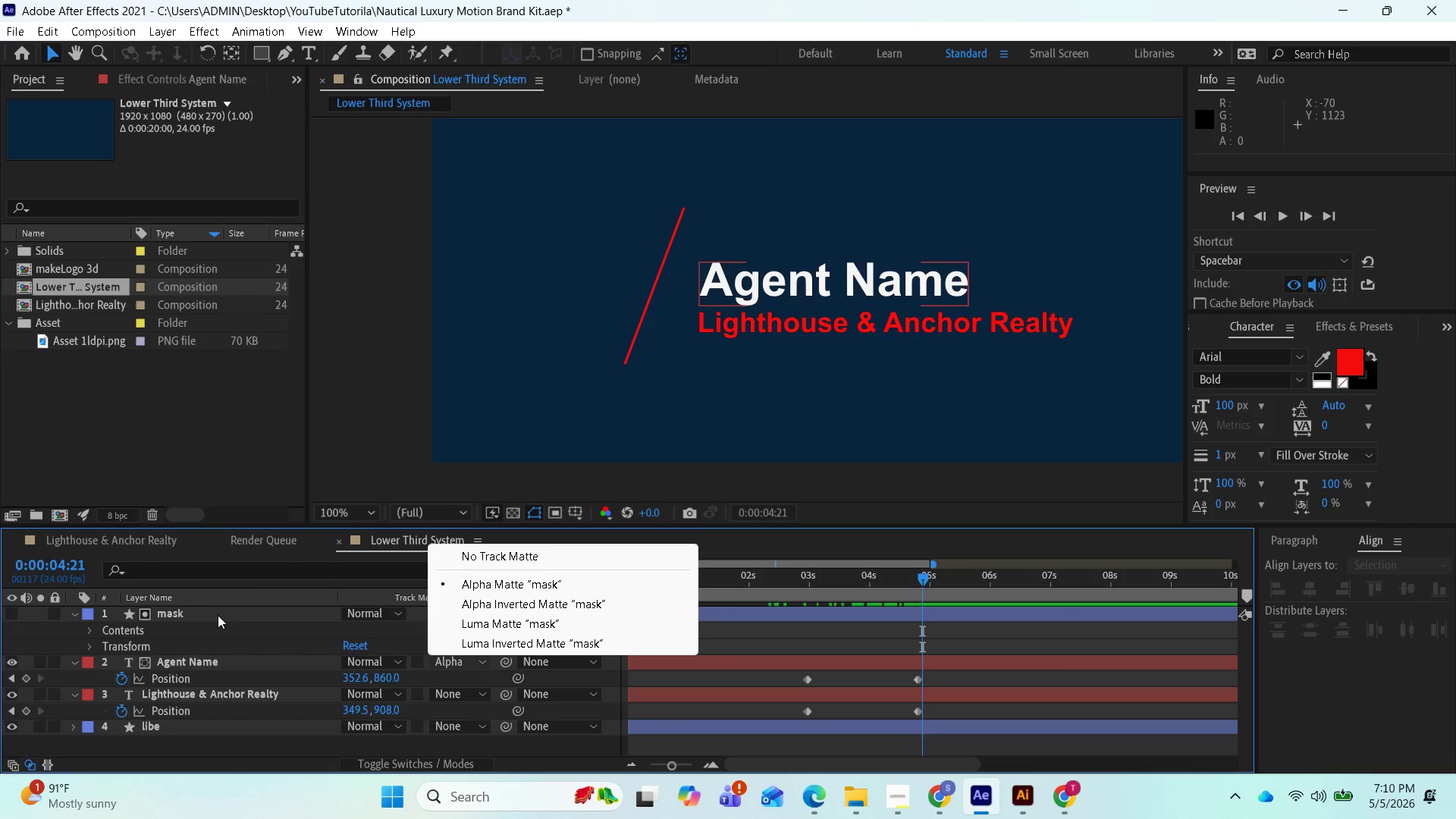 
left_click([209, 616])
 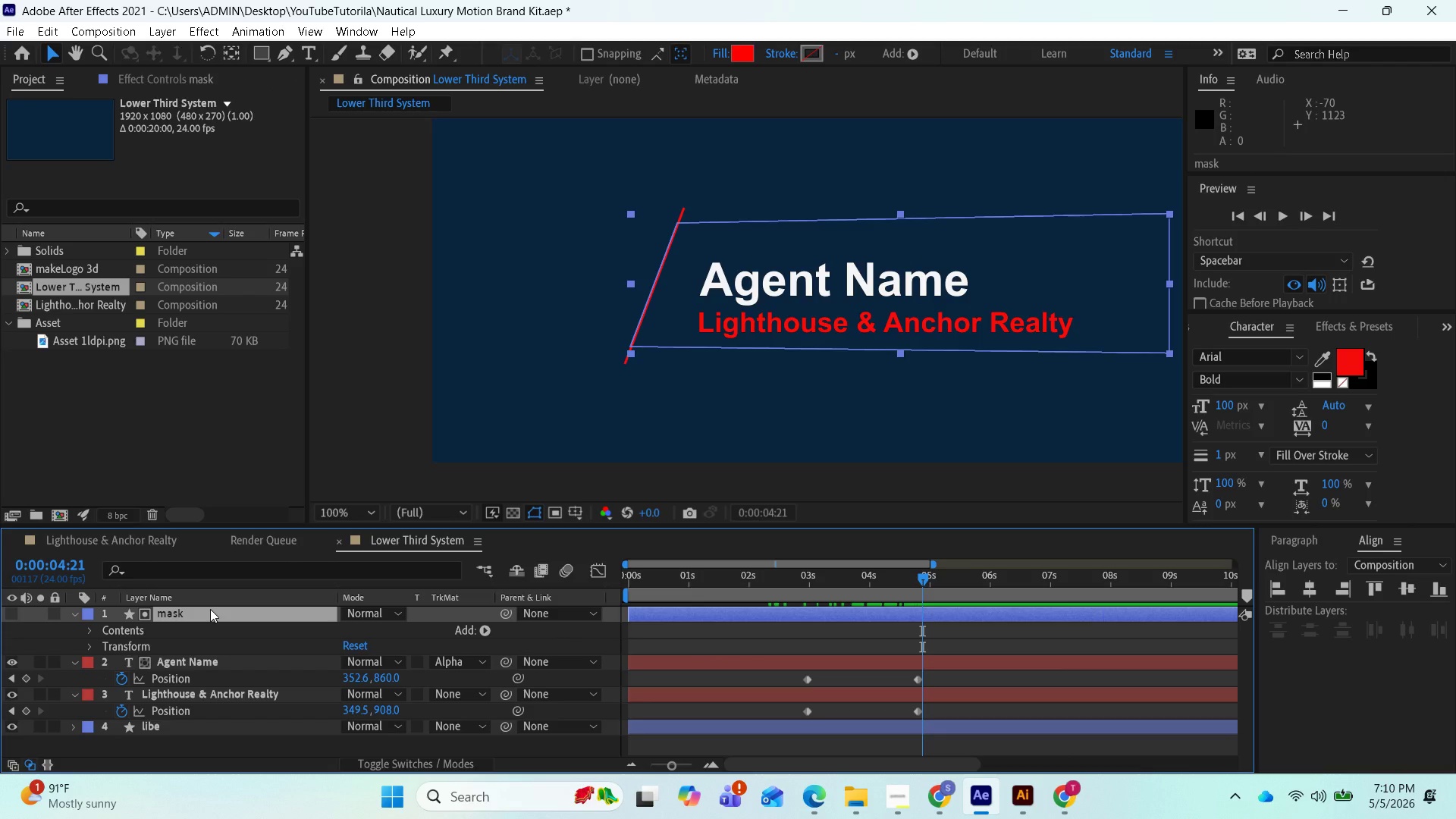 
hold_key(key=ShiftLeft, duration=1.44)
 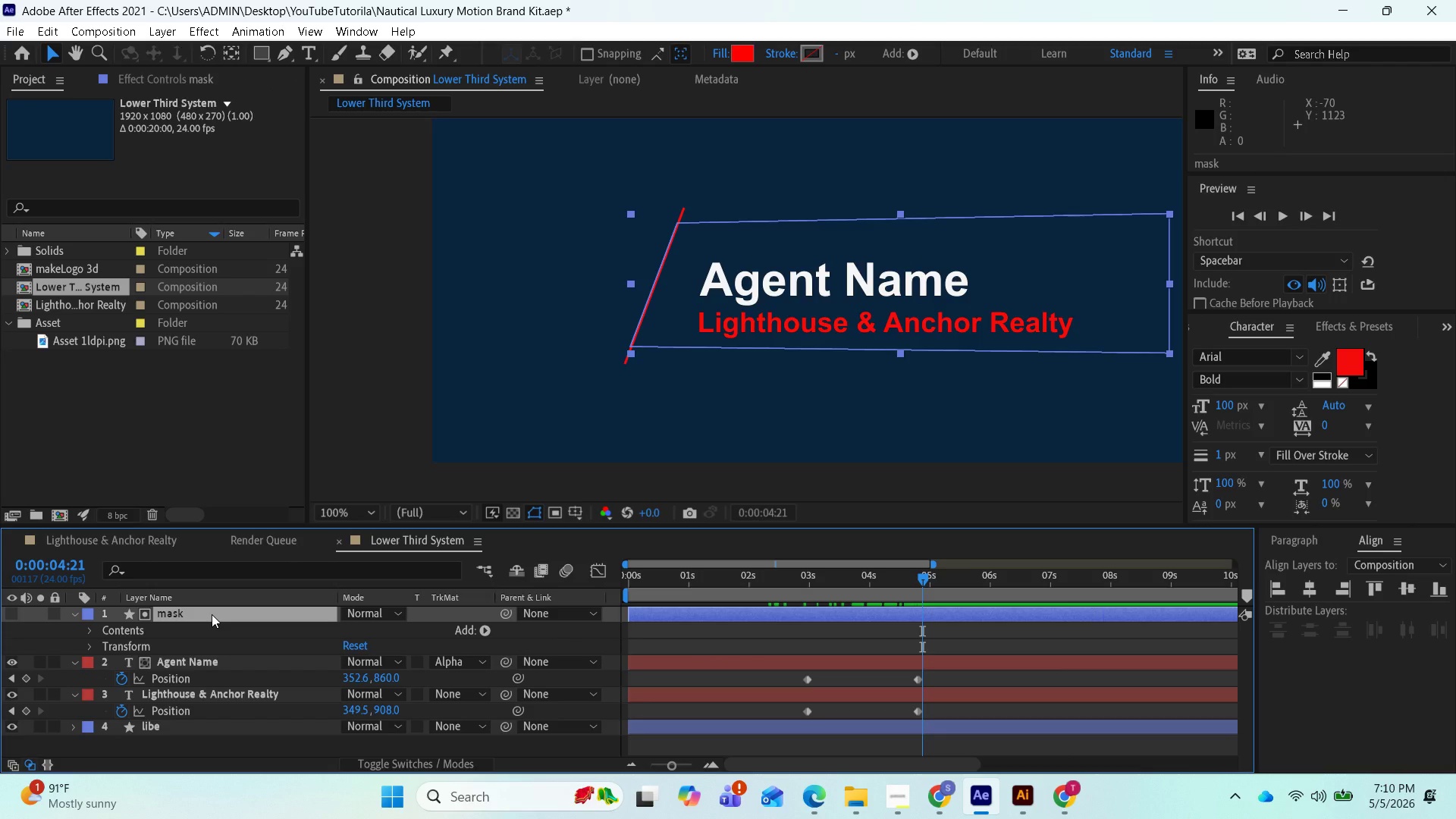 
key(Control+D)
 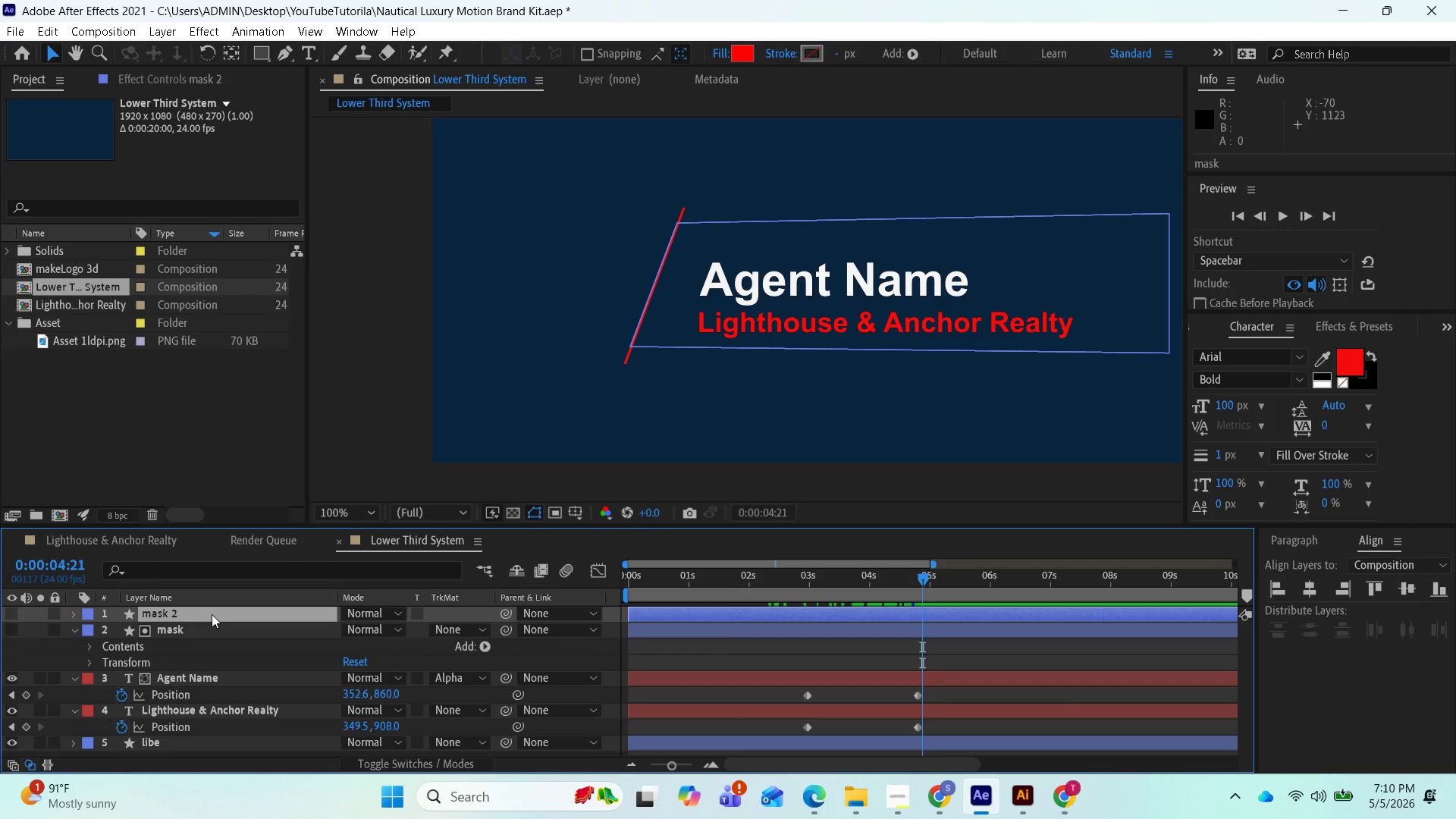 
left_click_drag(start_coordinate=[212, 614], to_coordinate=[207, 669])
 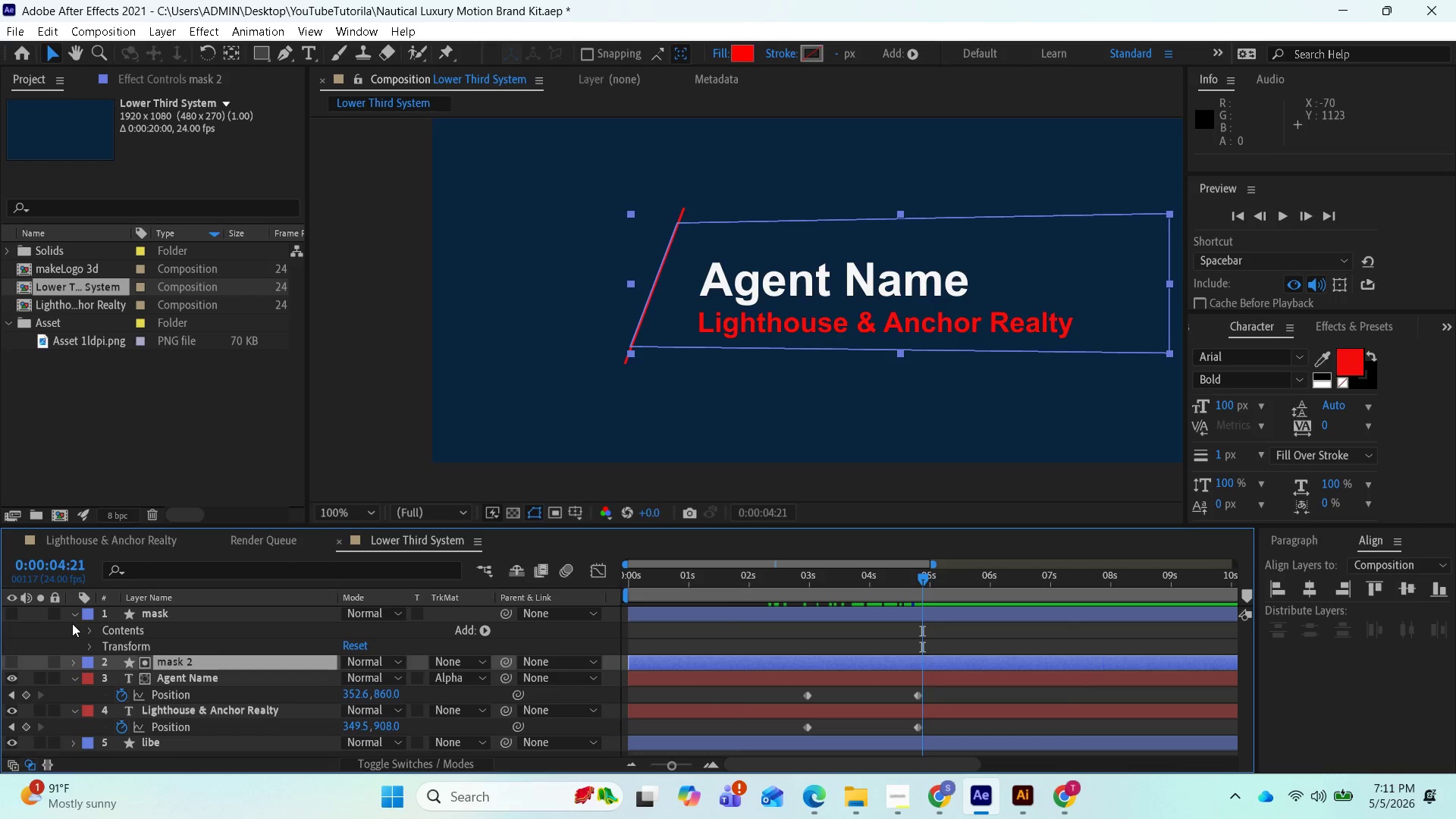 
left_click([74, 613])
 